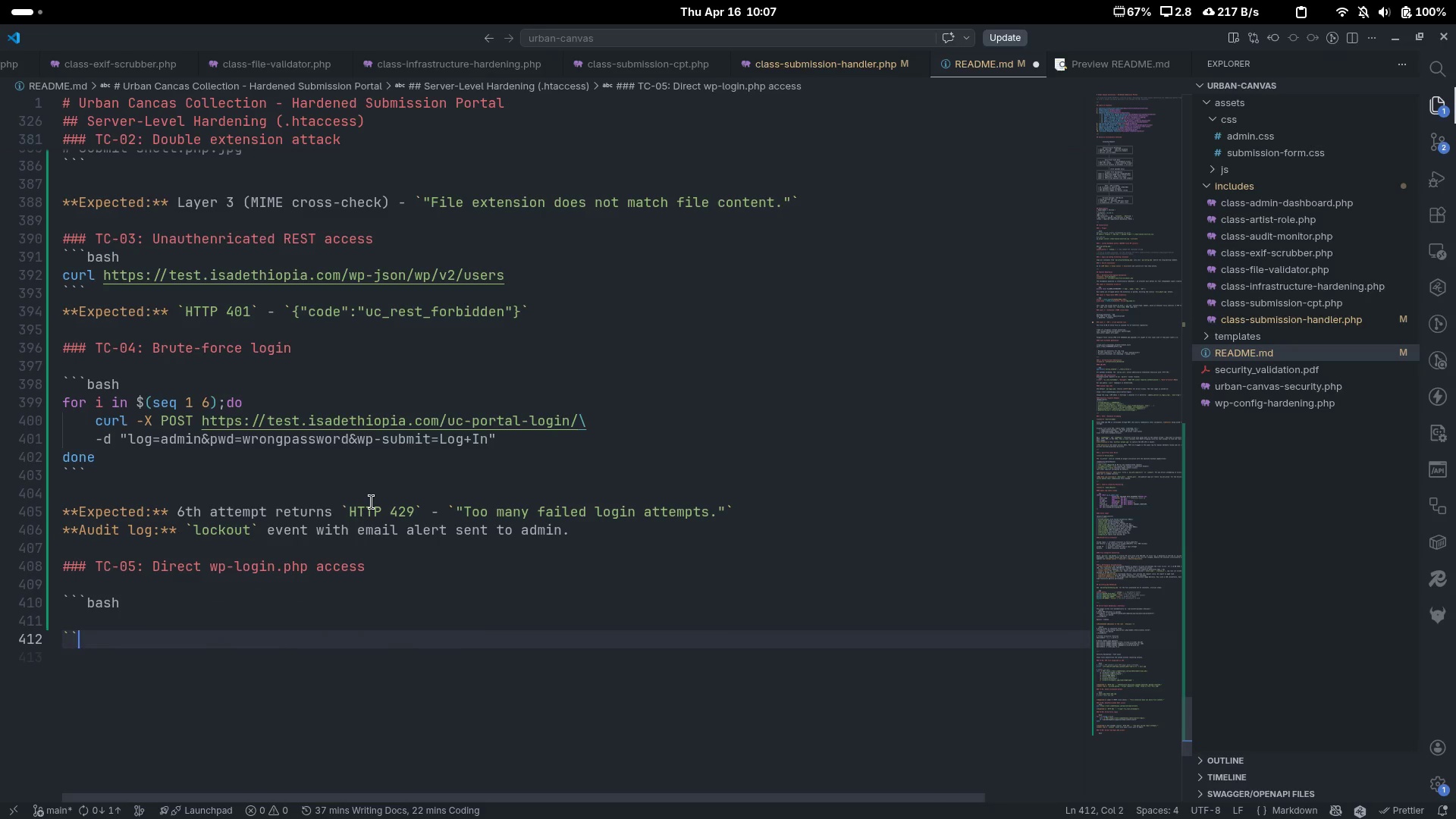 
key(Backquote)
 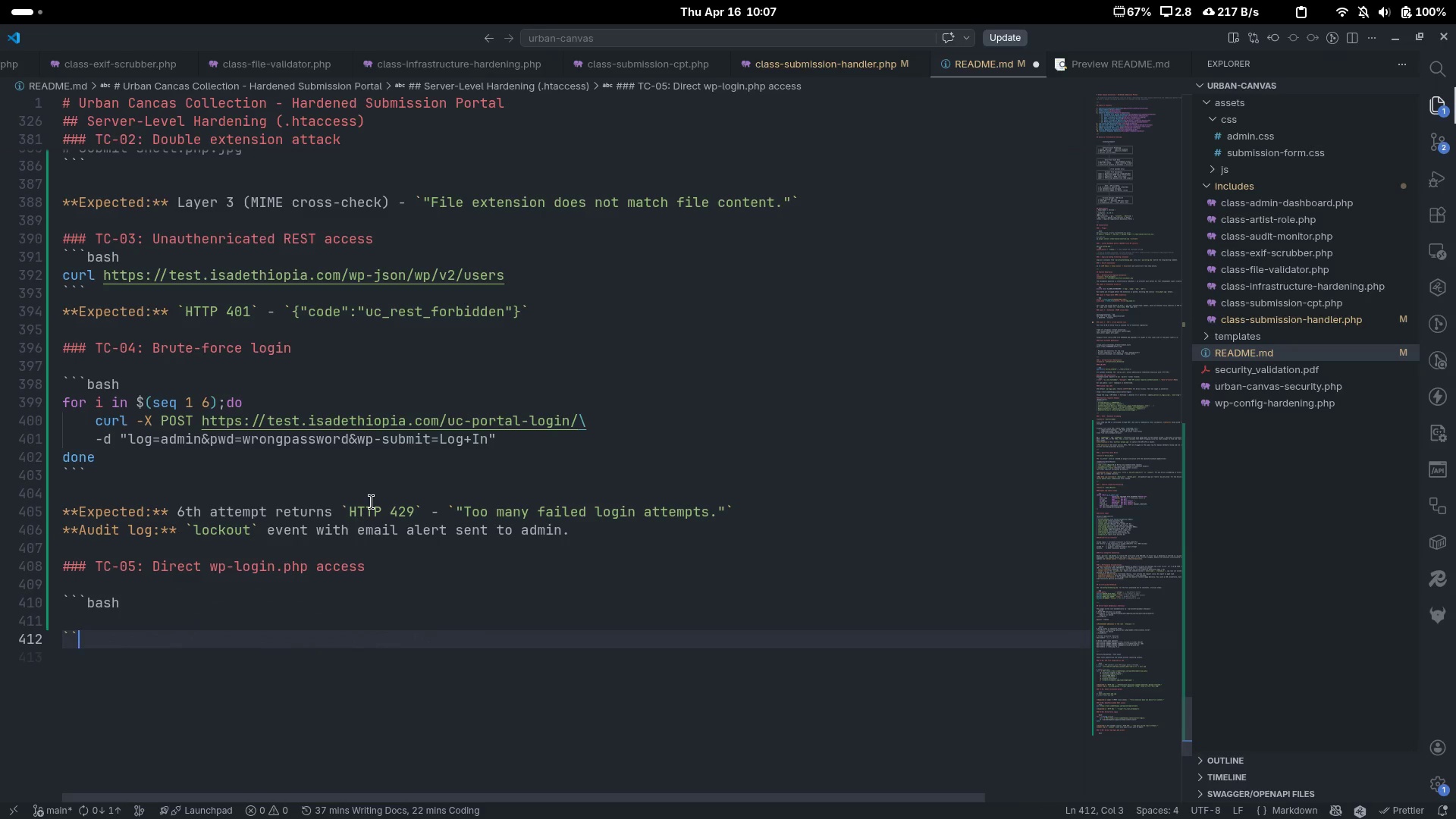 
key(Backquote)
 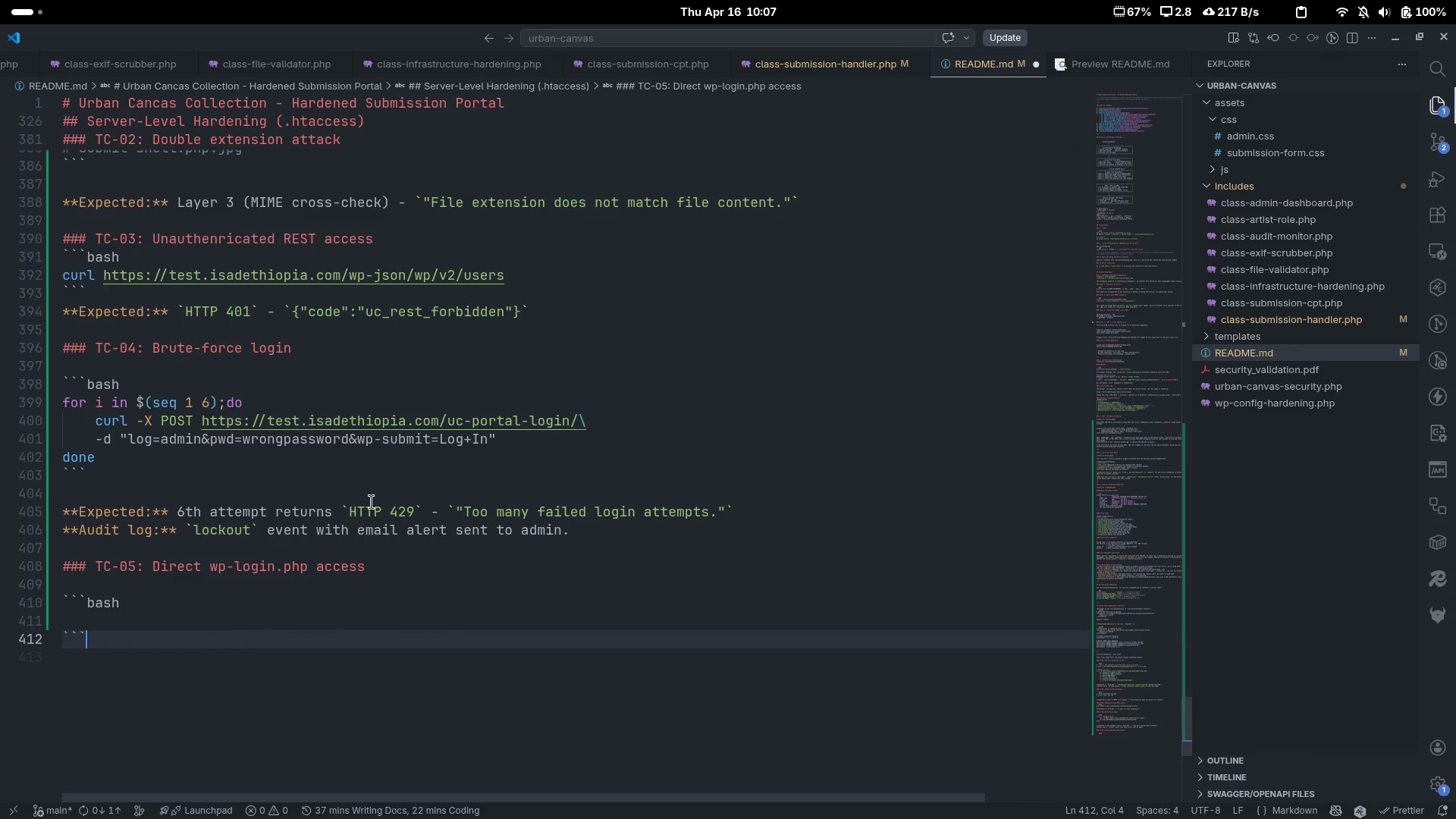 
key(ArrowUp)
 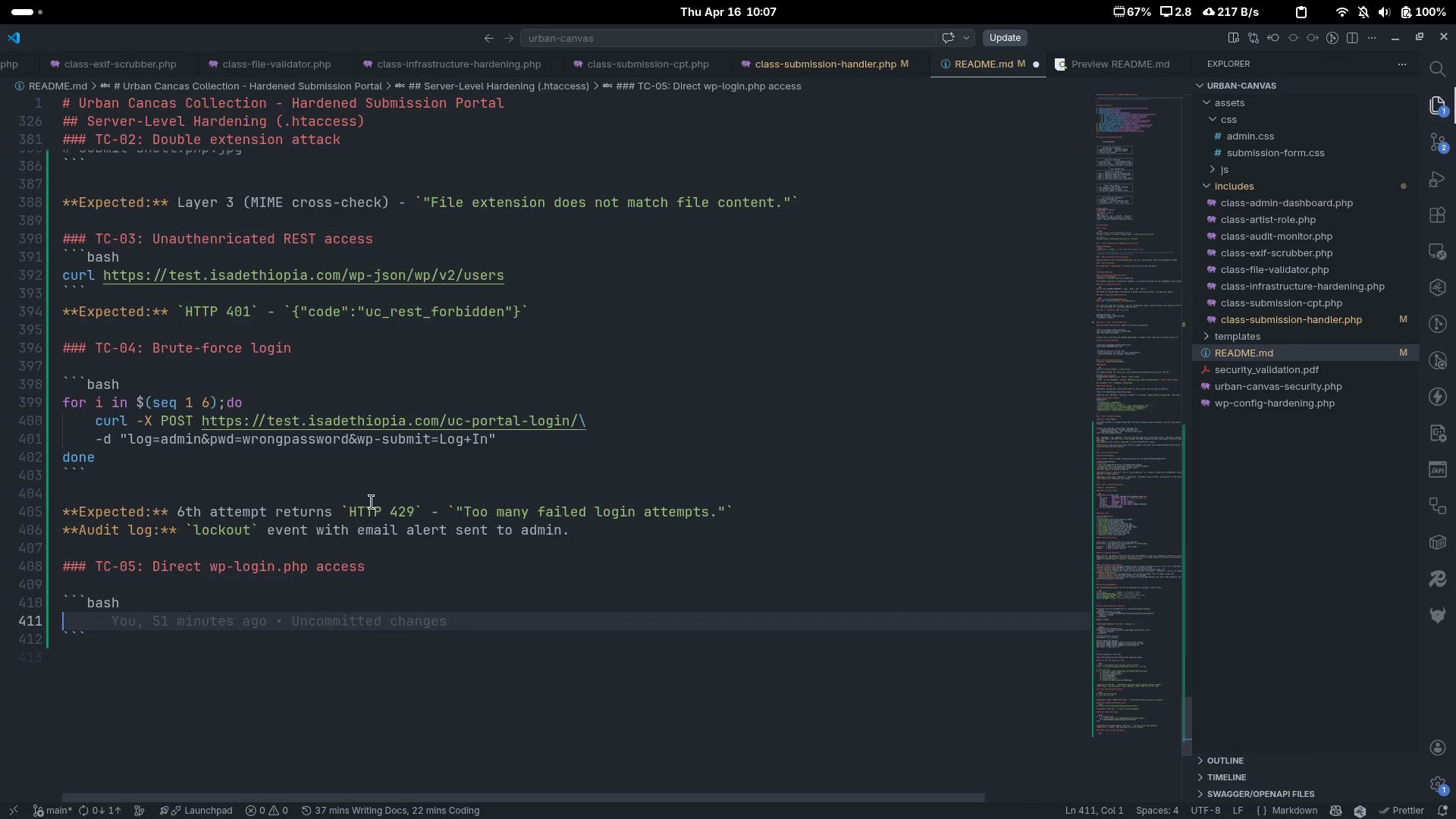 
type(curl -l https://test.isadethiopia.com/wp-login.php)
 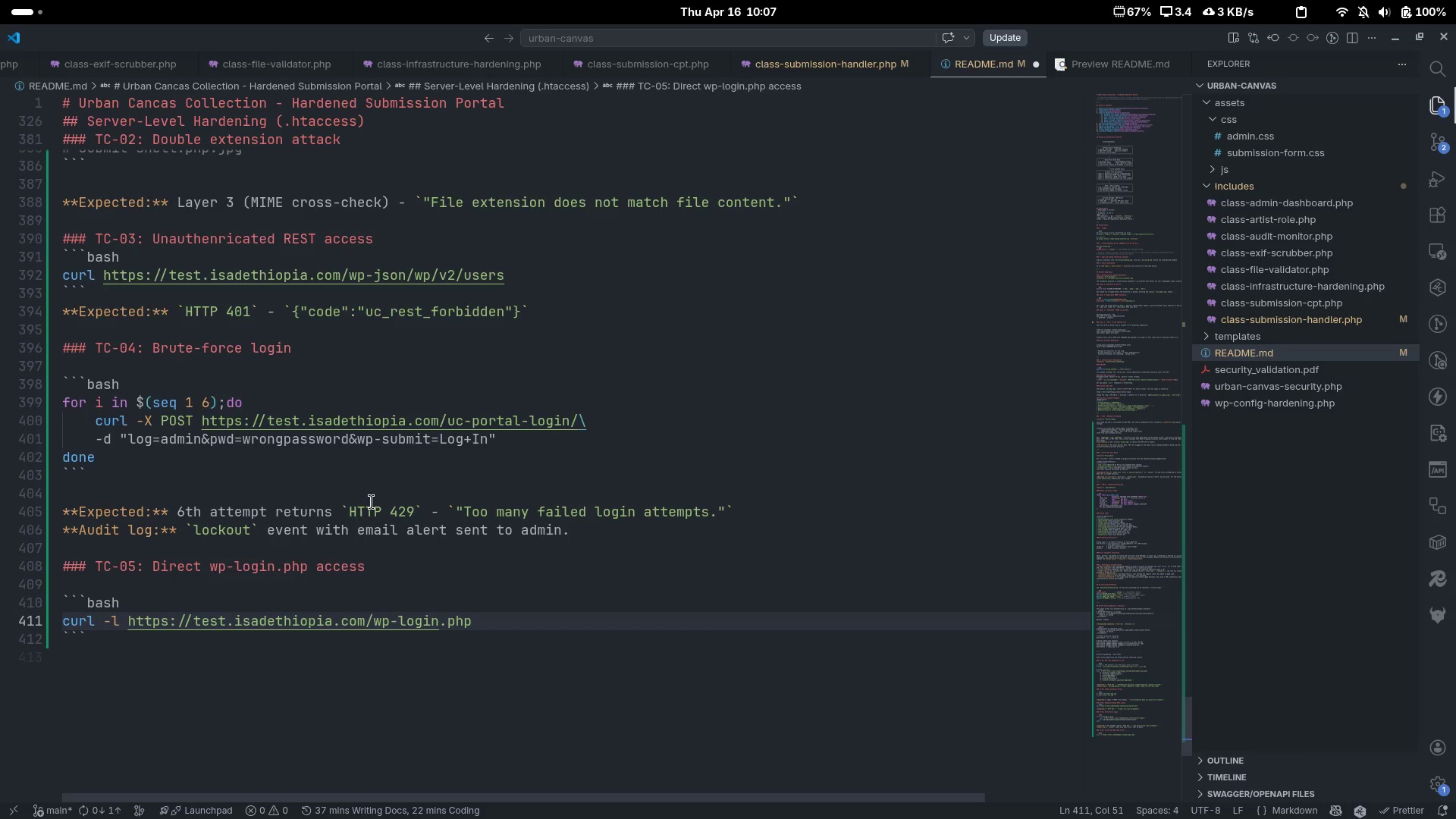 
key(ArrowDown)
 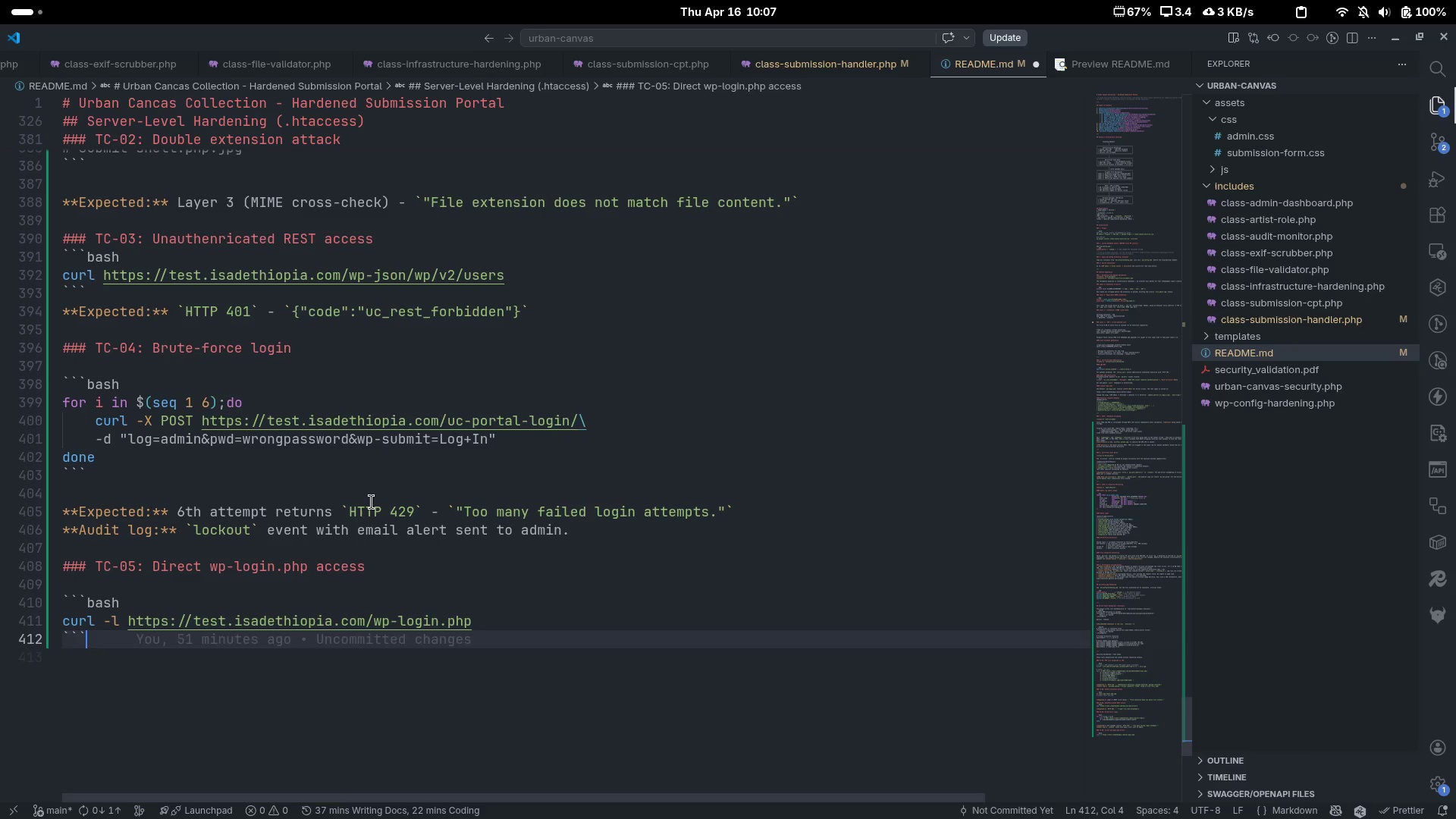 
key(Enter)
 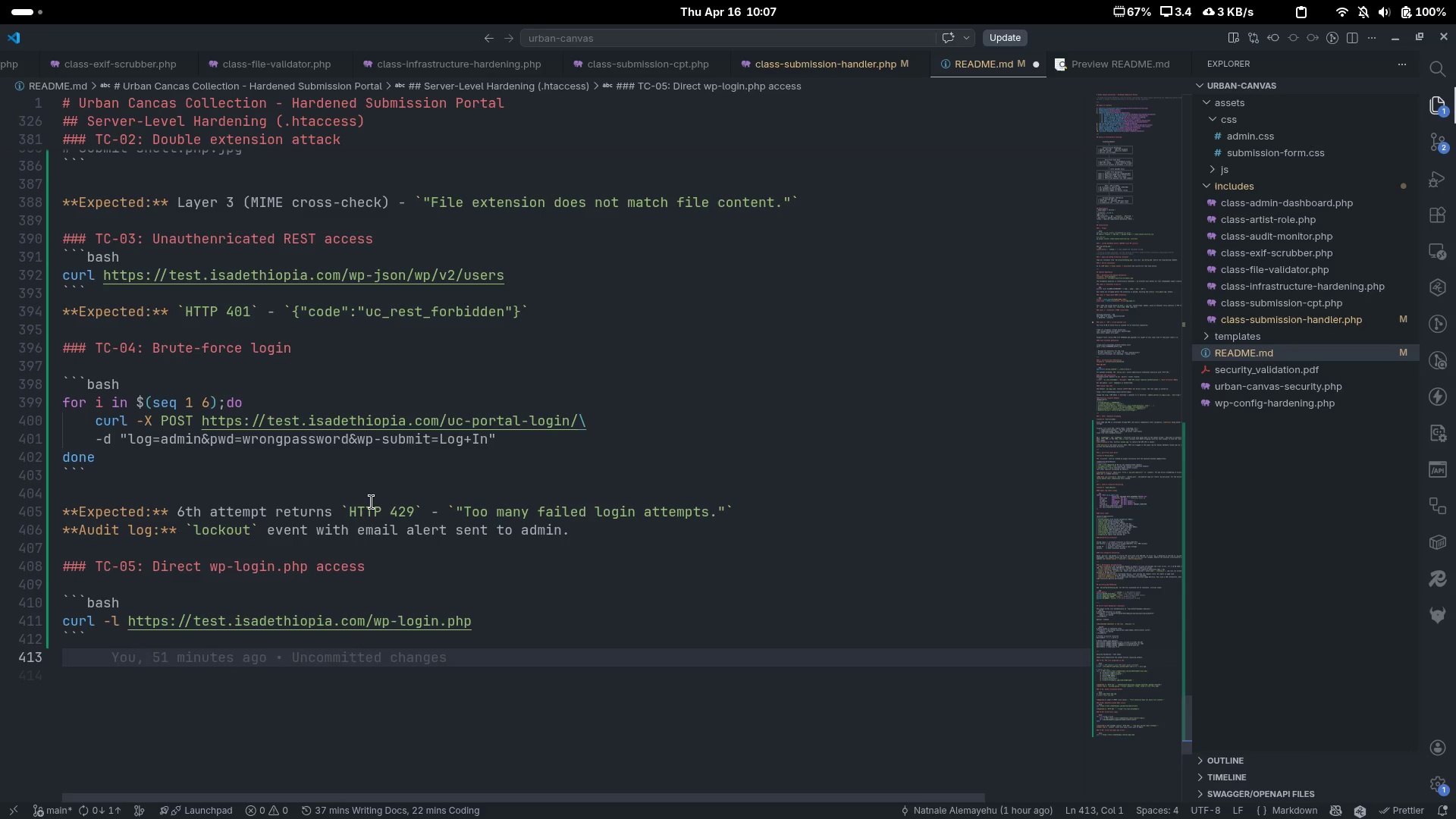 
key(Enter)
 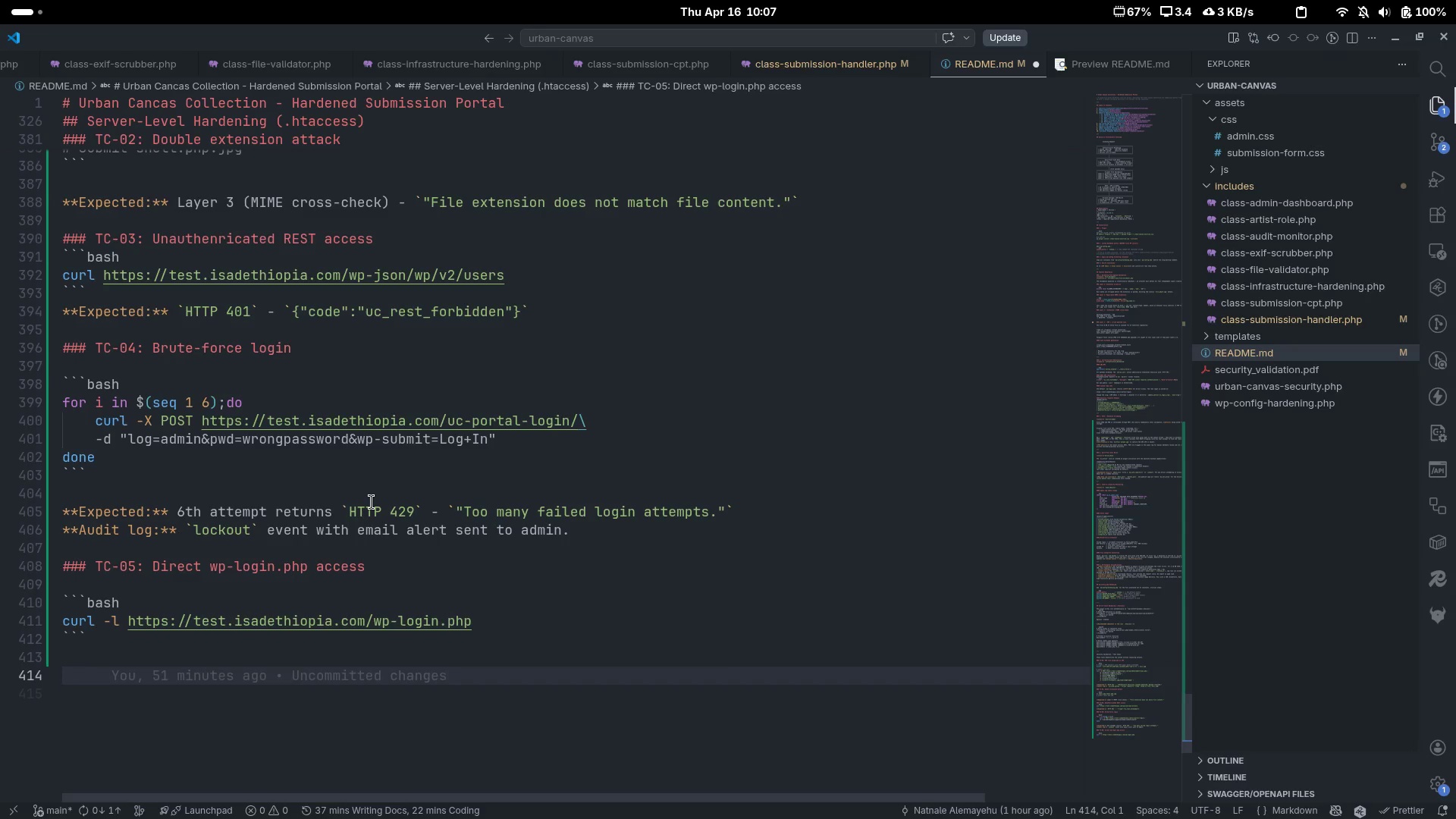 
type(****)
 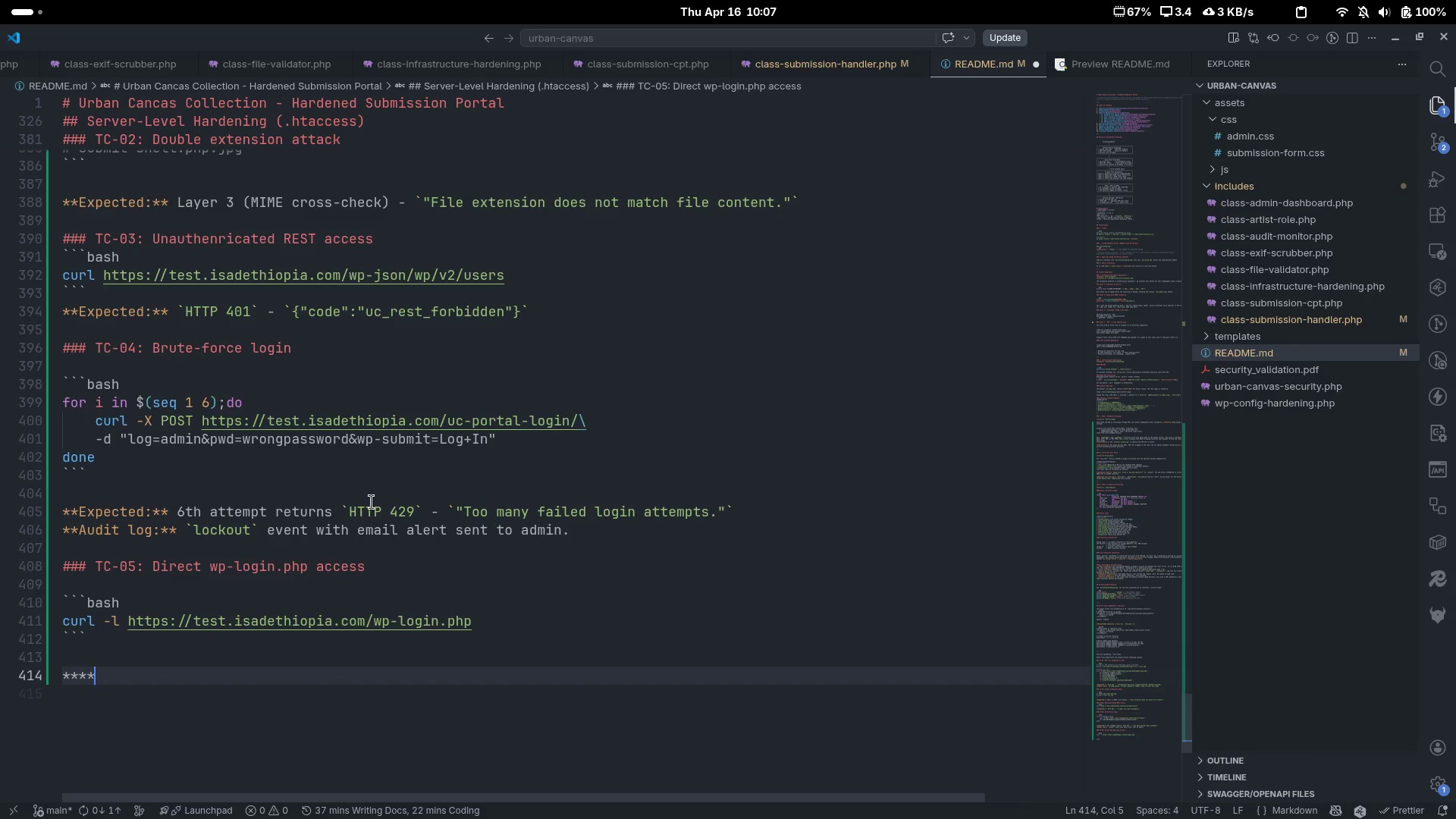 
key(ArrowLeft)
 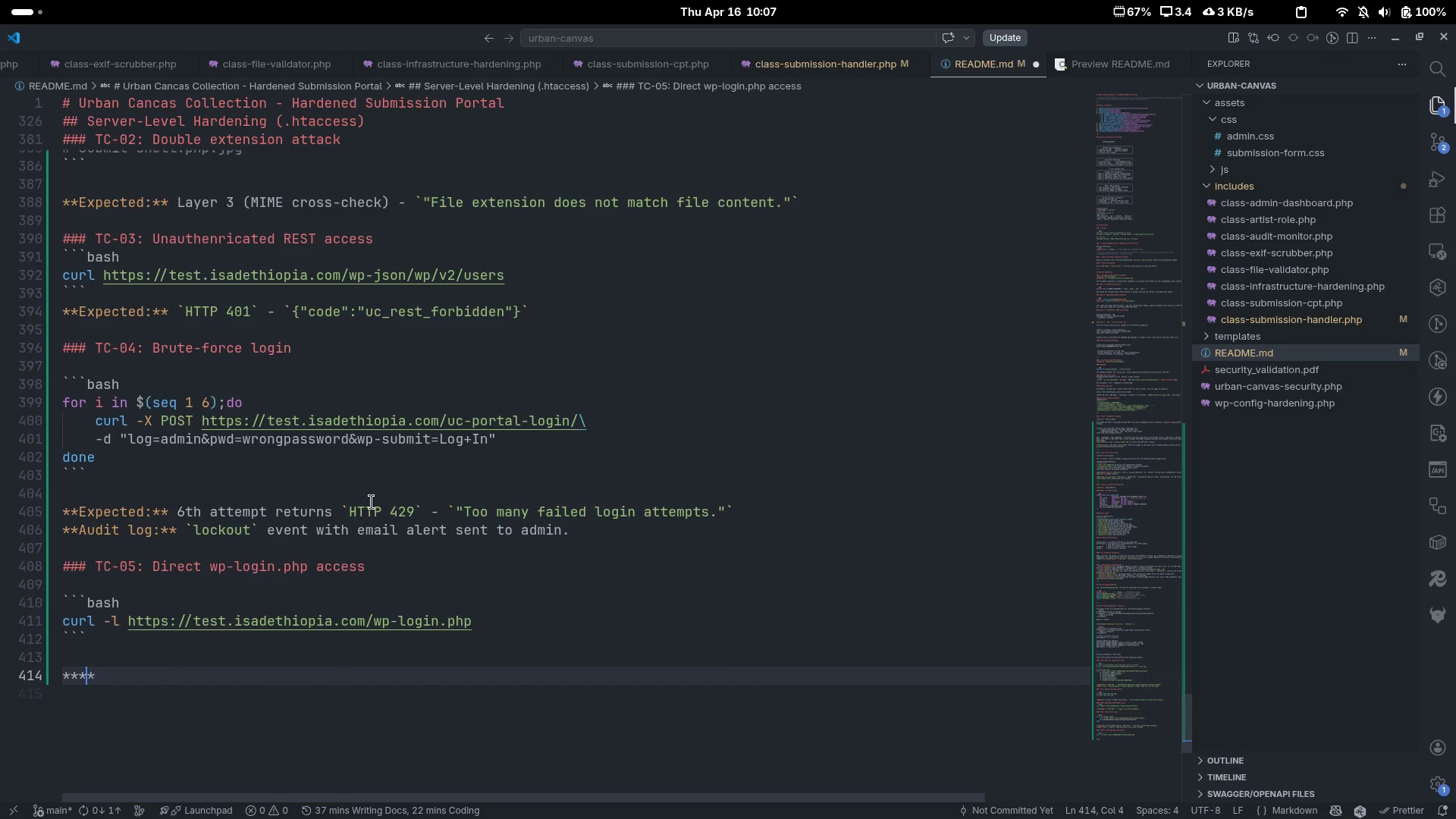 
key(ArrowLeft)
 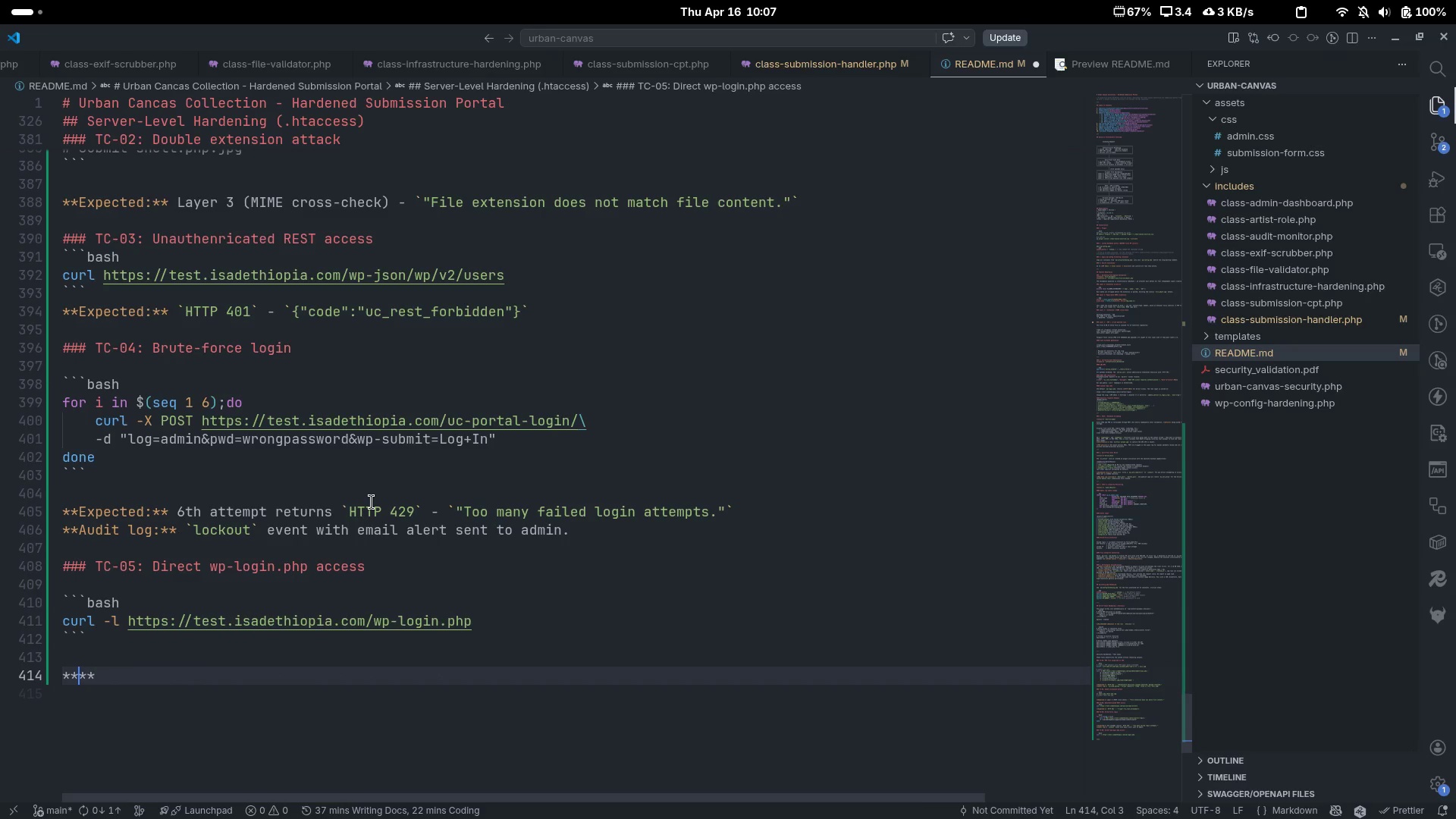 
type(Expected:)
 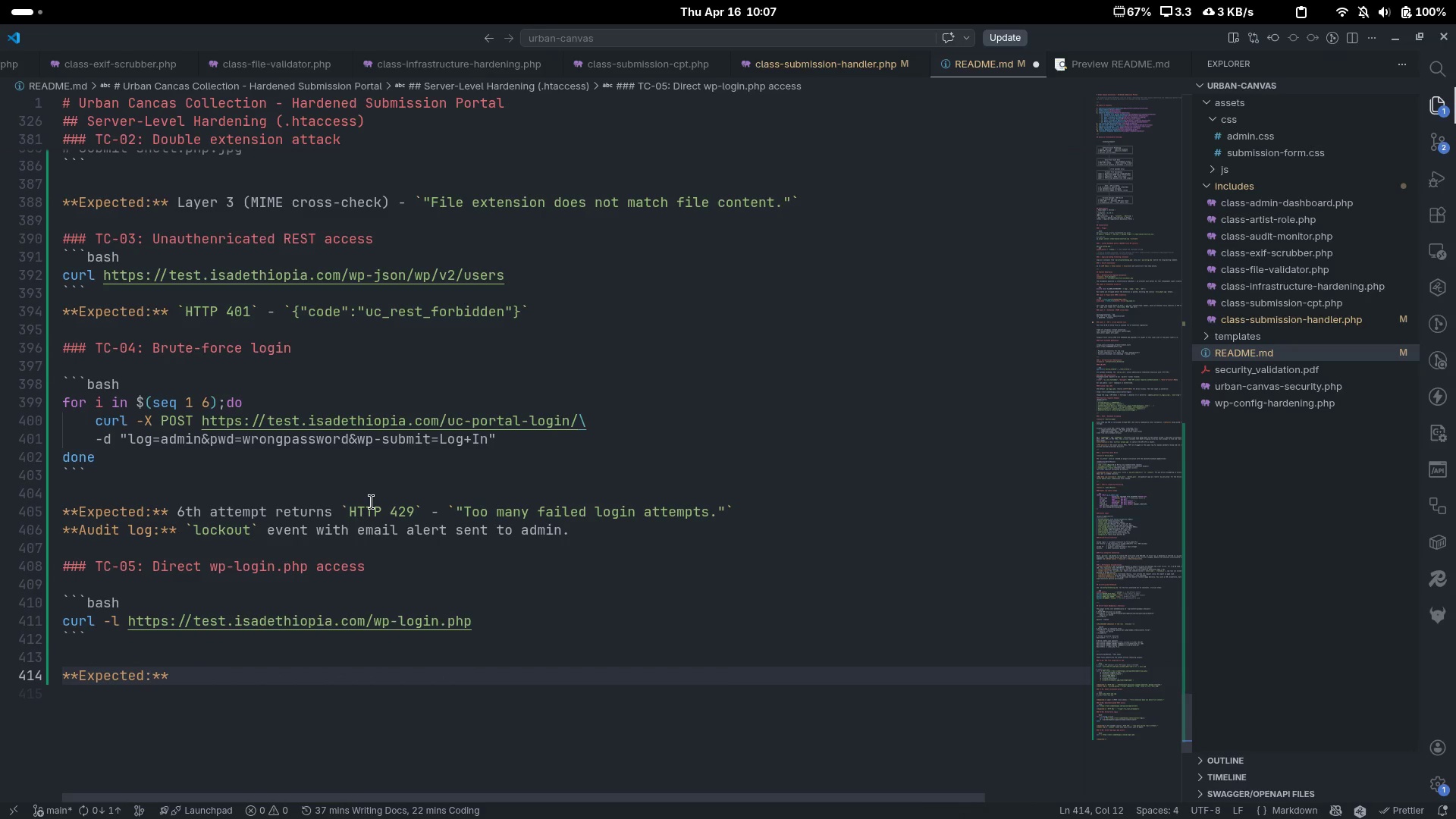 
key(ArrowRight)
 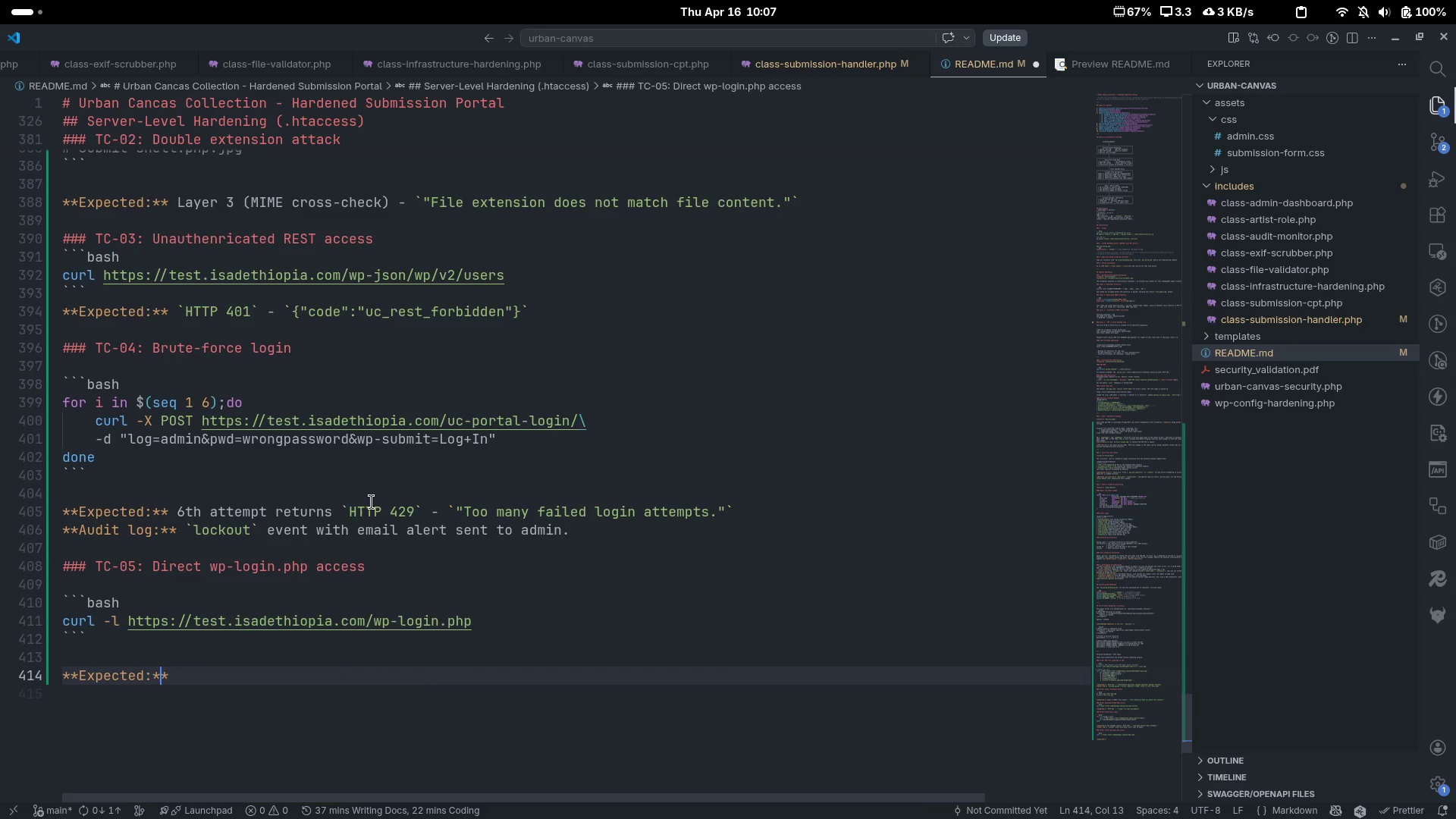 
key(ArrowRight)
 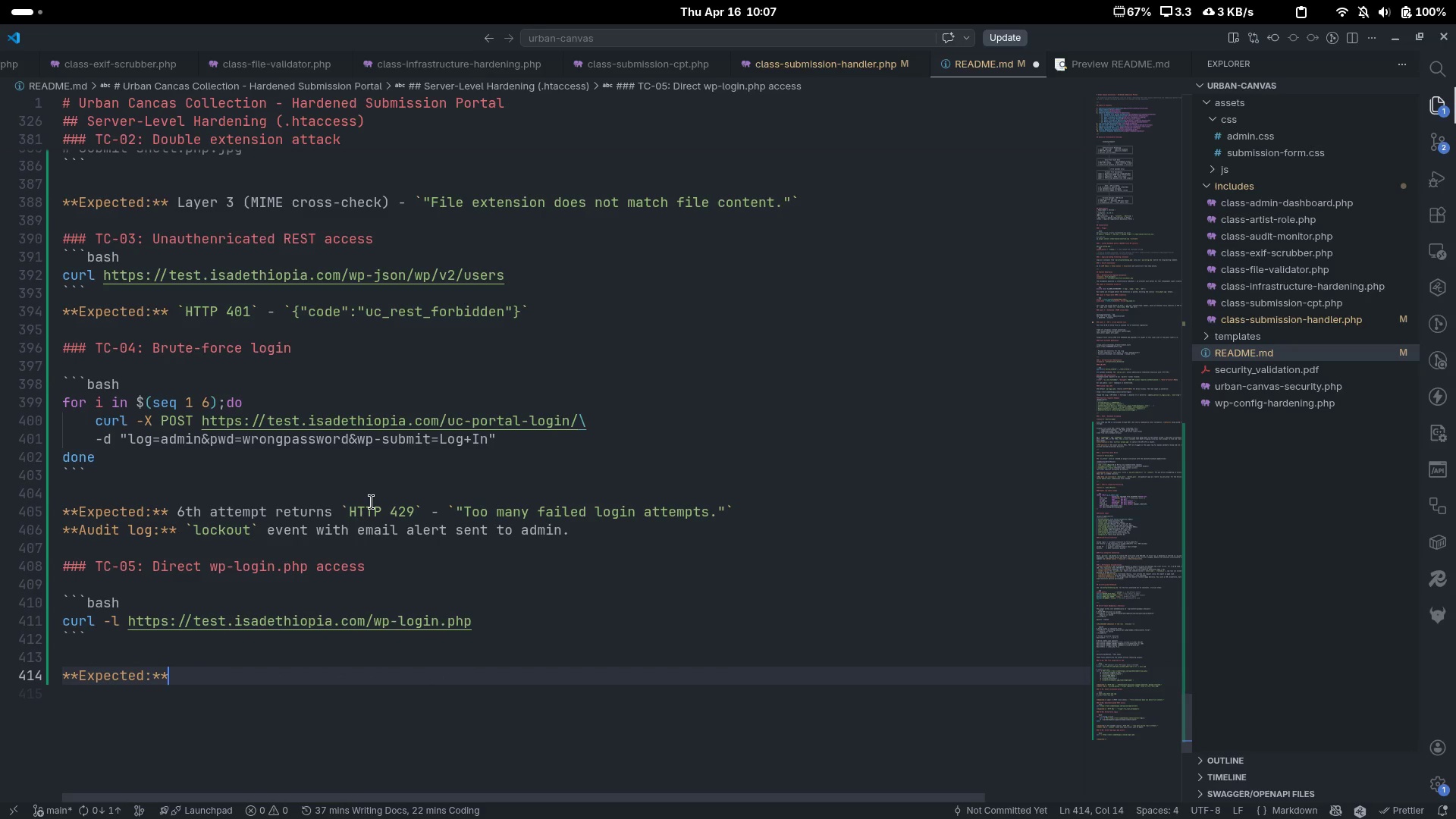 
key(Space)
 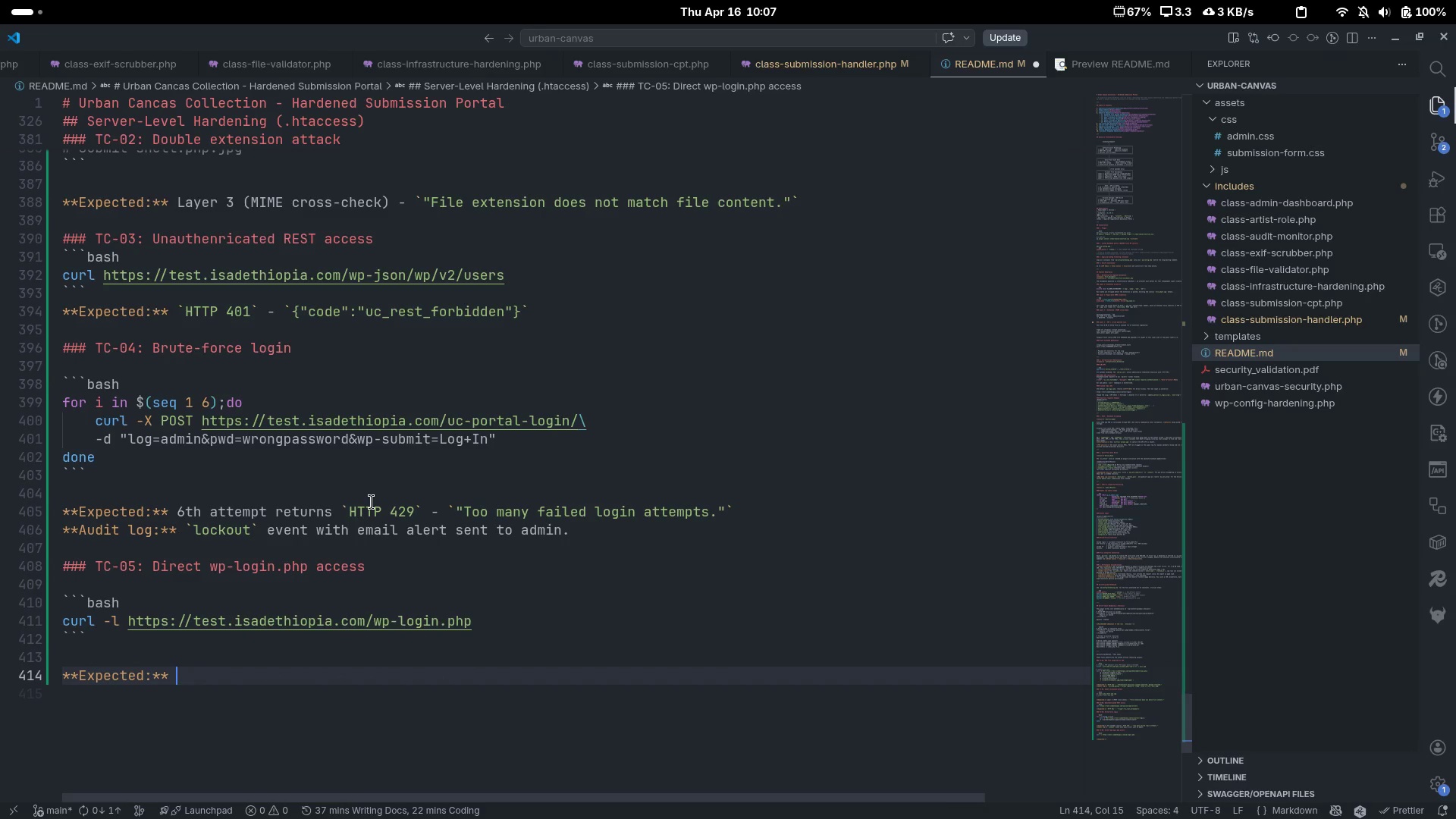 
key(Backquote)
 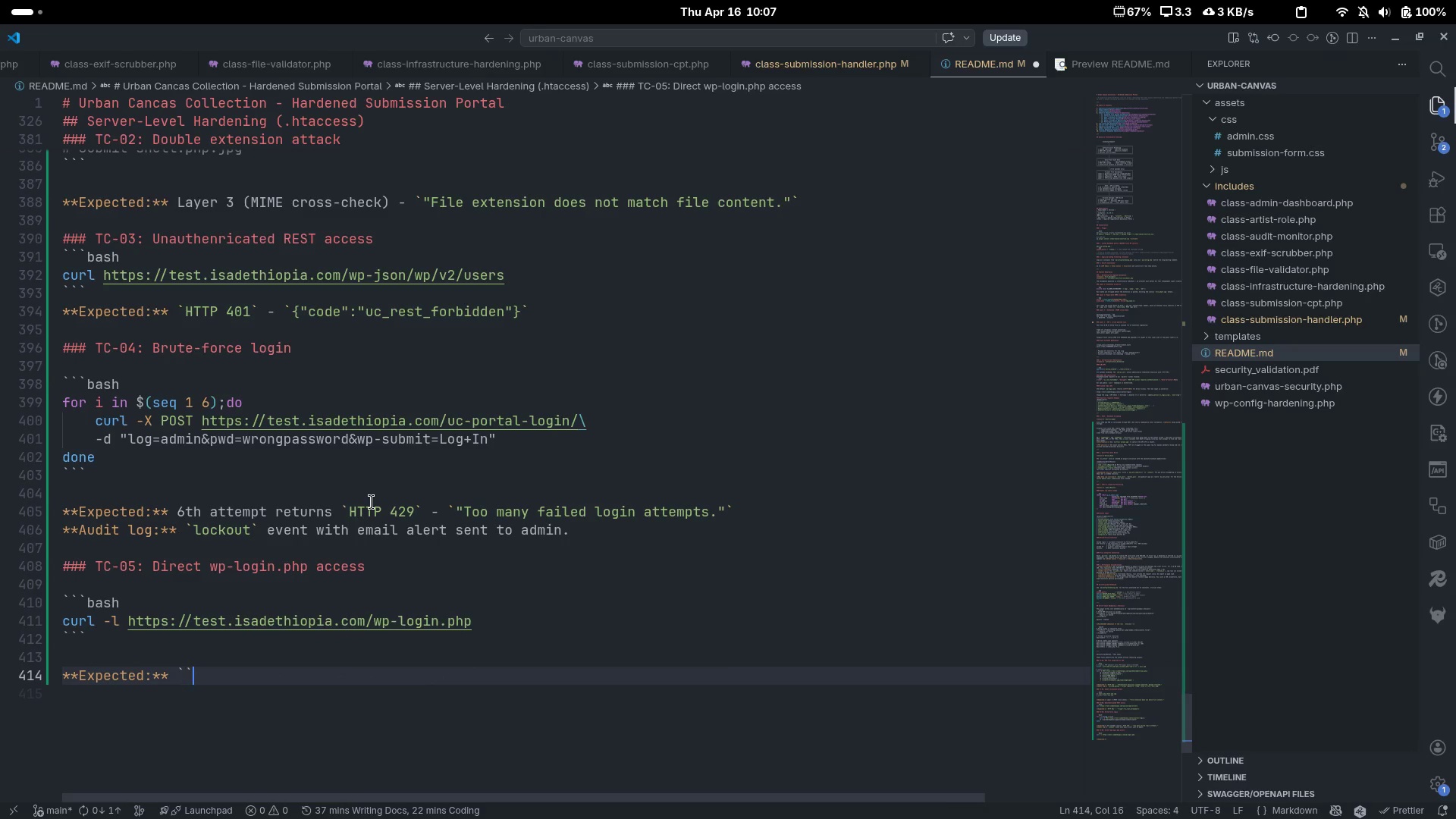 
key(Backquote)
 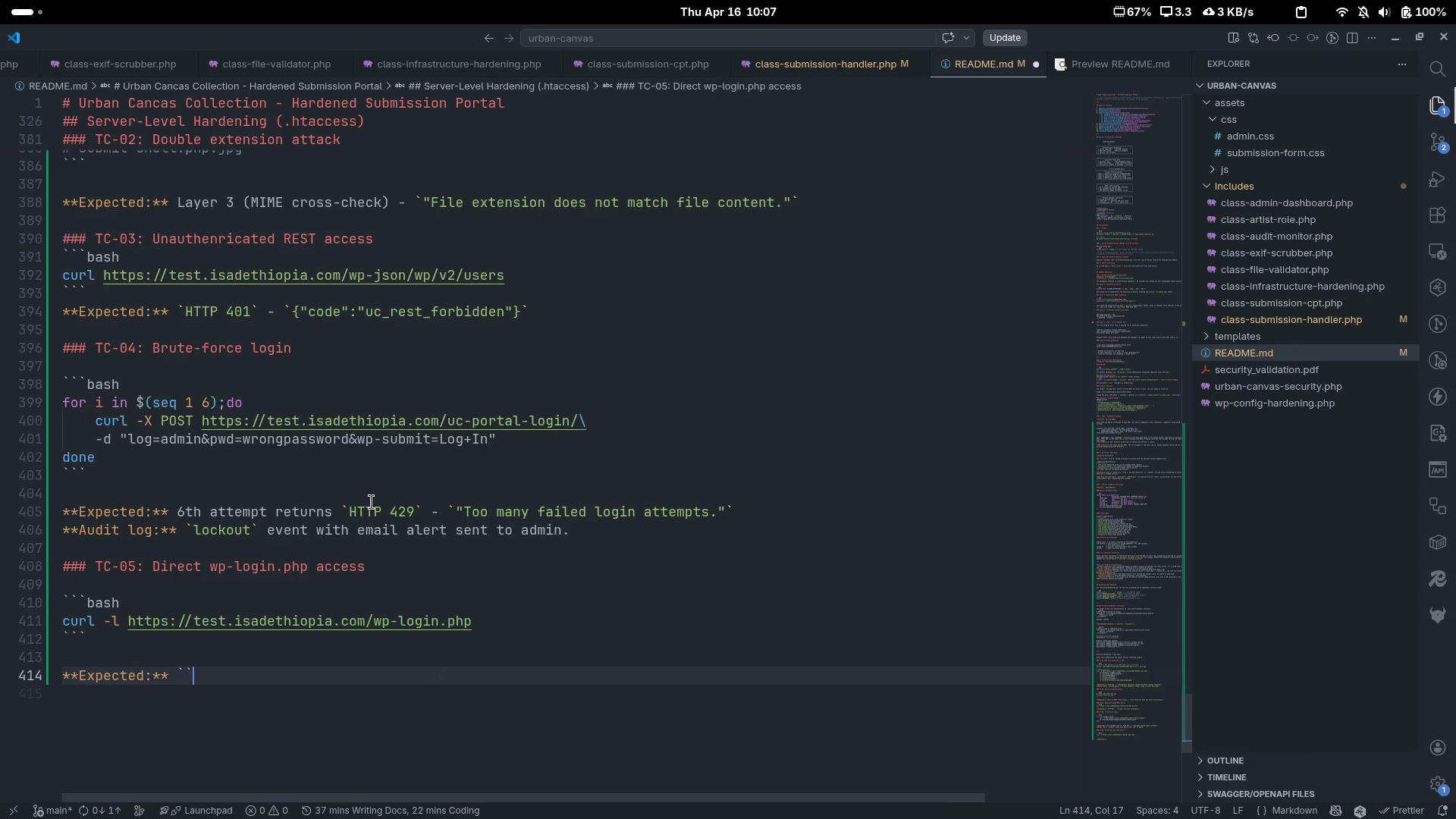 
key(ArrowLeft)
 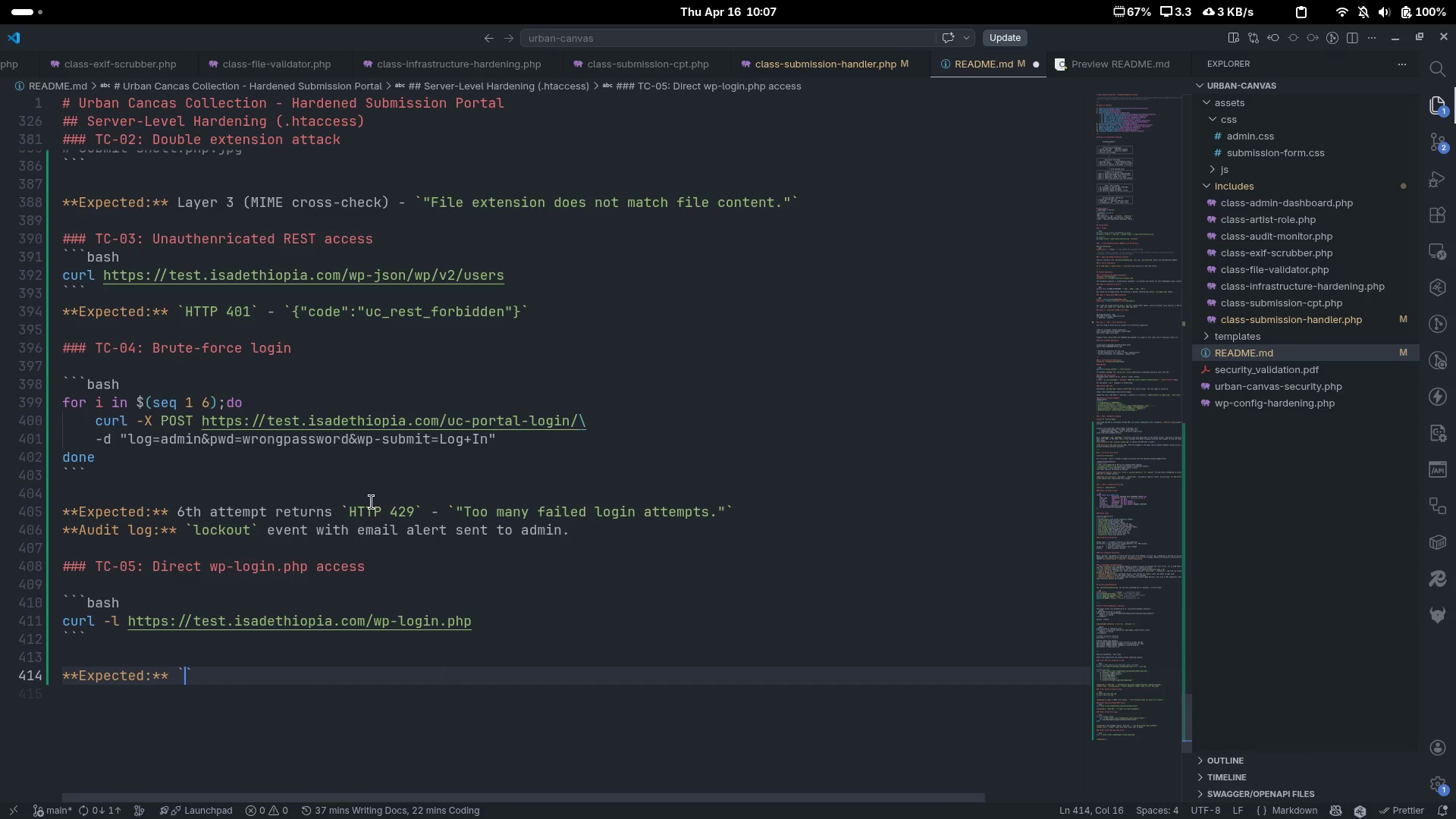 
type(ht)
key(Backspace)
key(Backspace)
type(HTTP 404)
 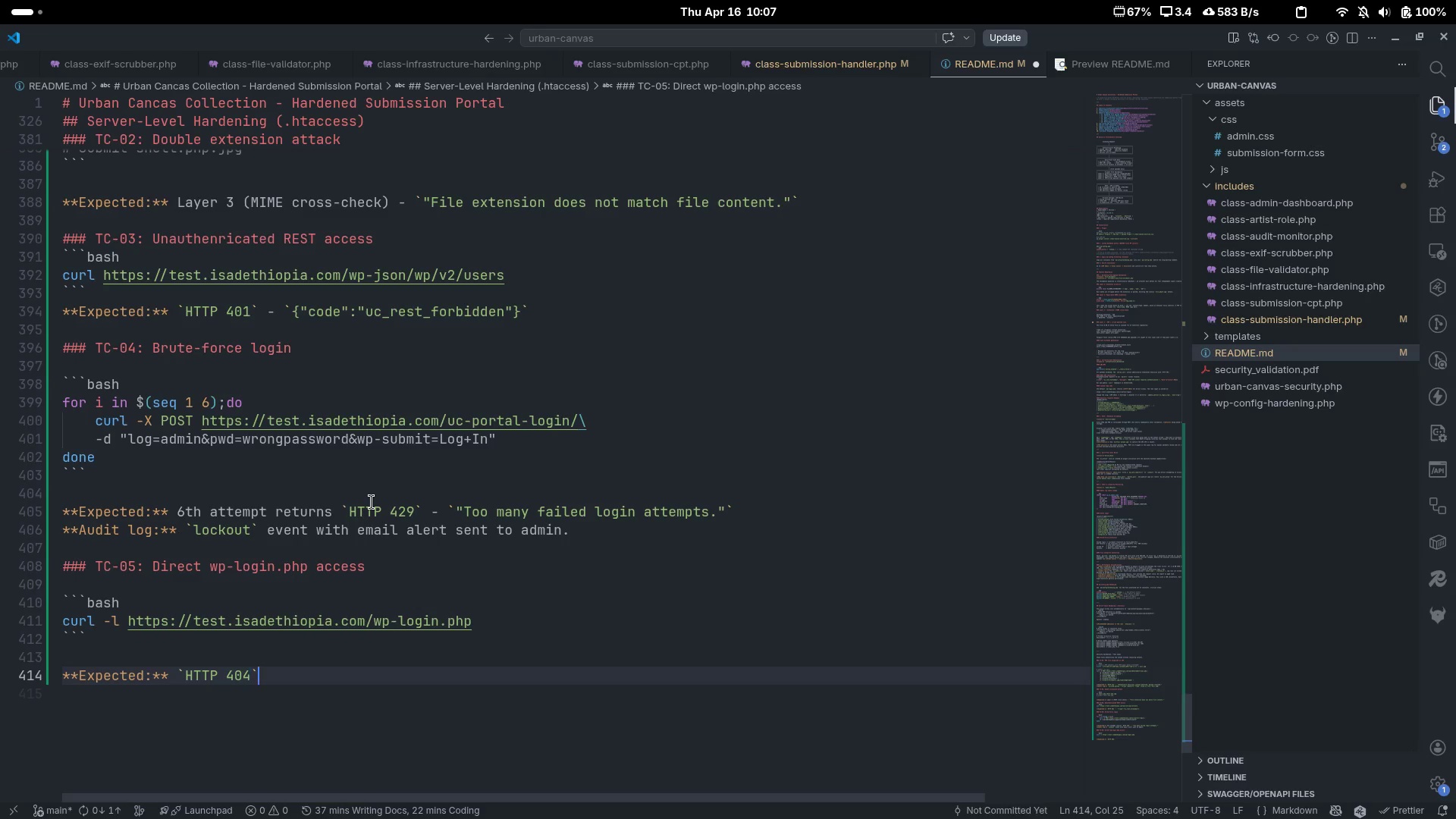 
 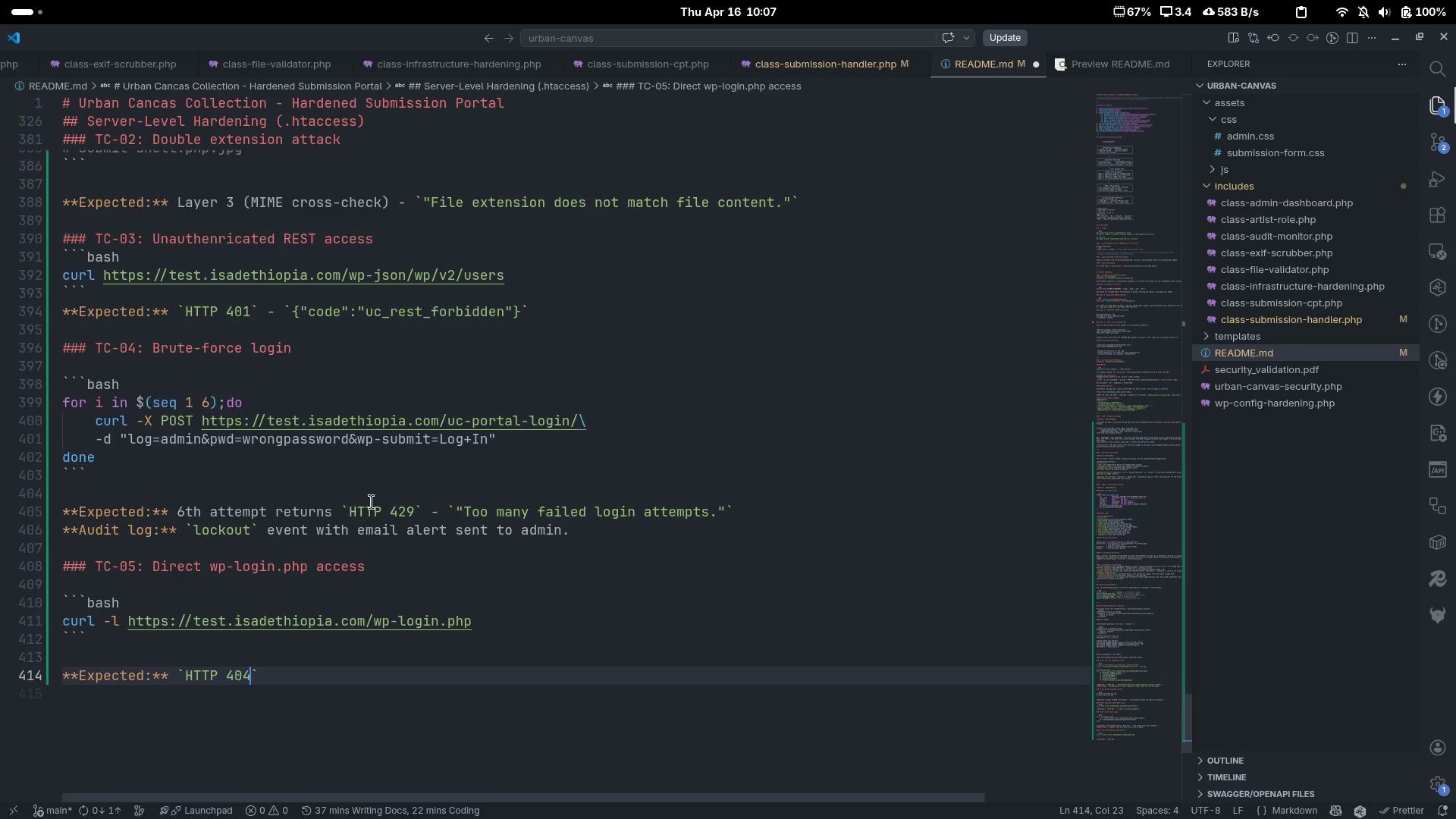 
key(ArrowRight)
 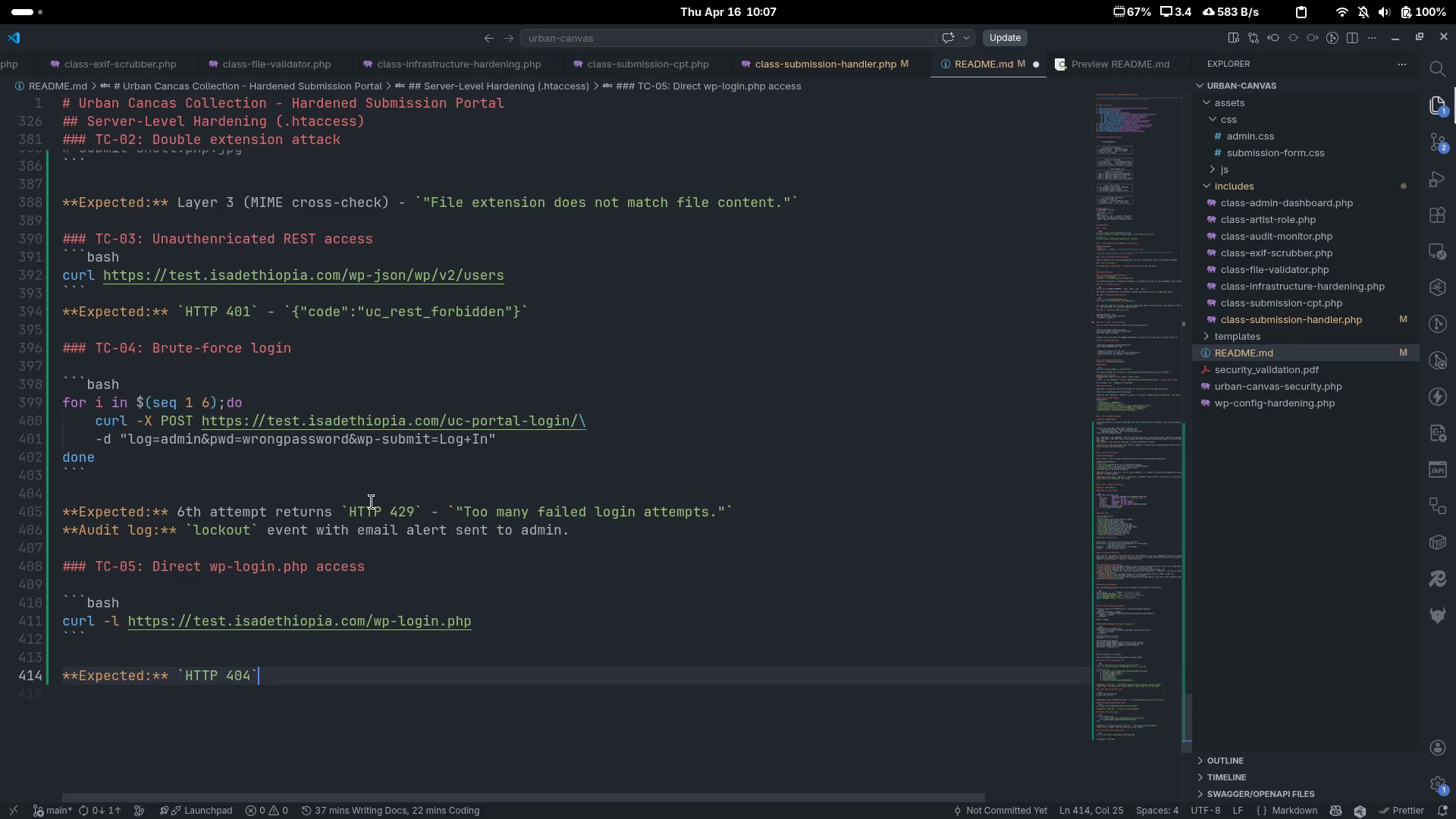 
key(Enter)
 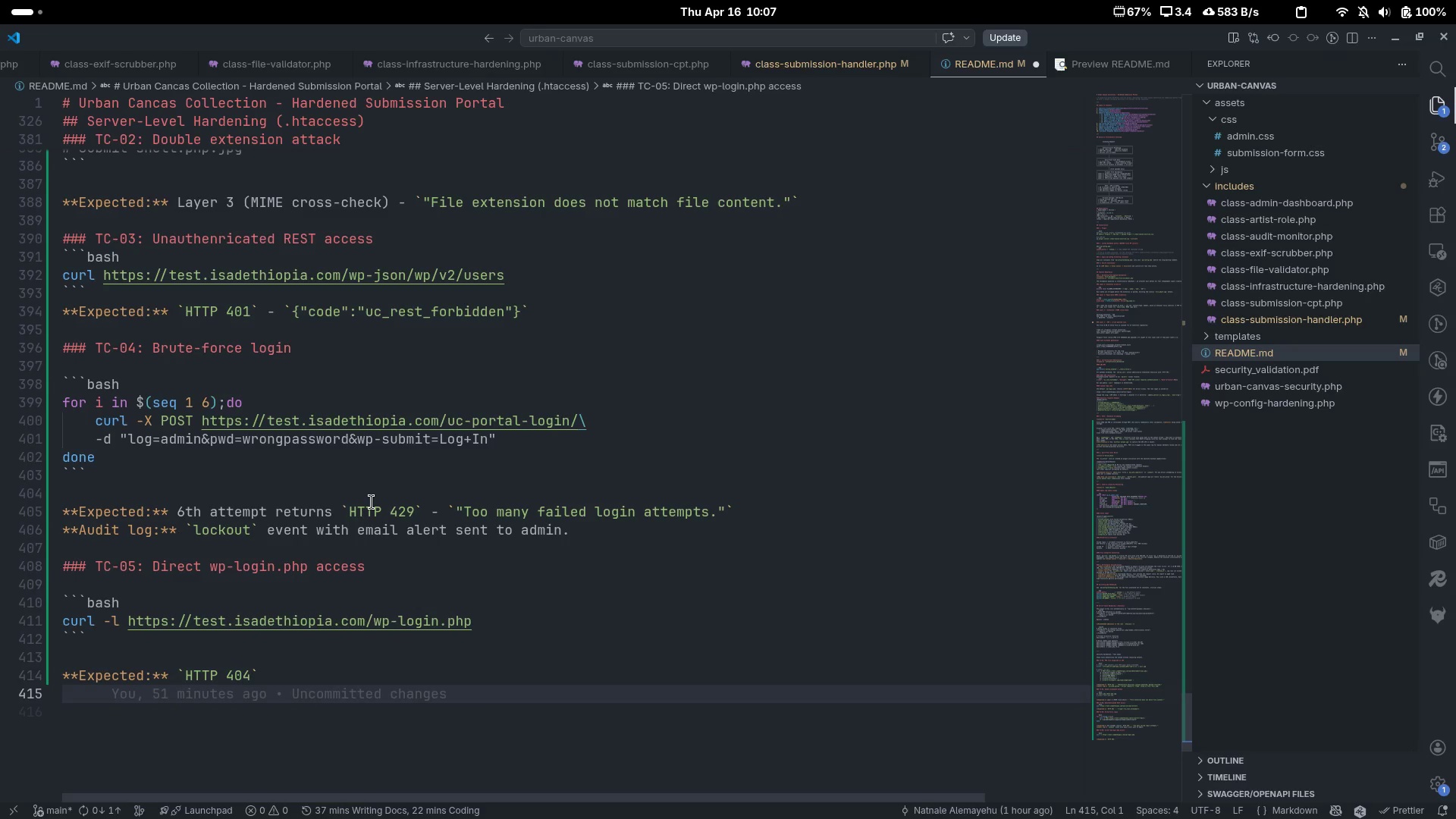 
type(****)
 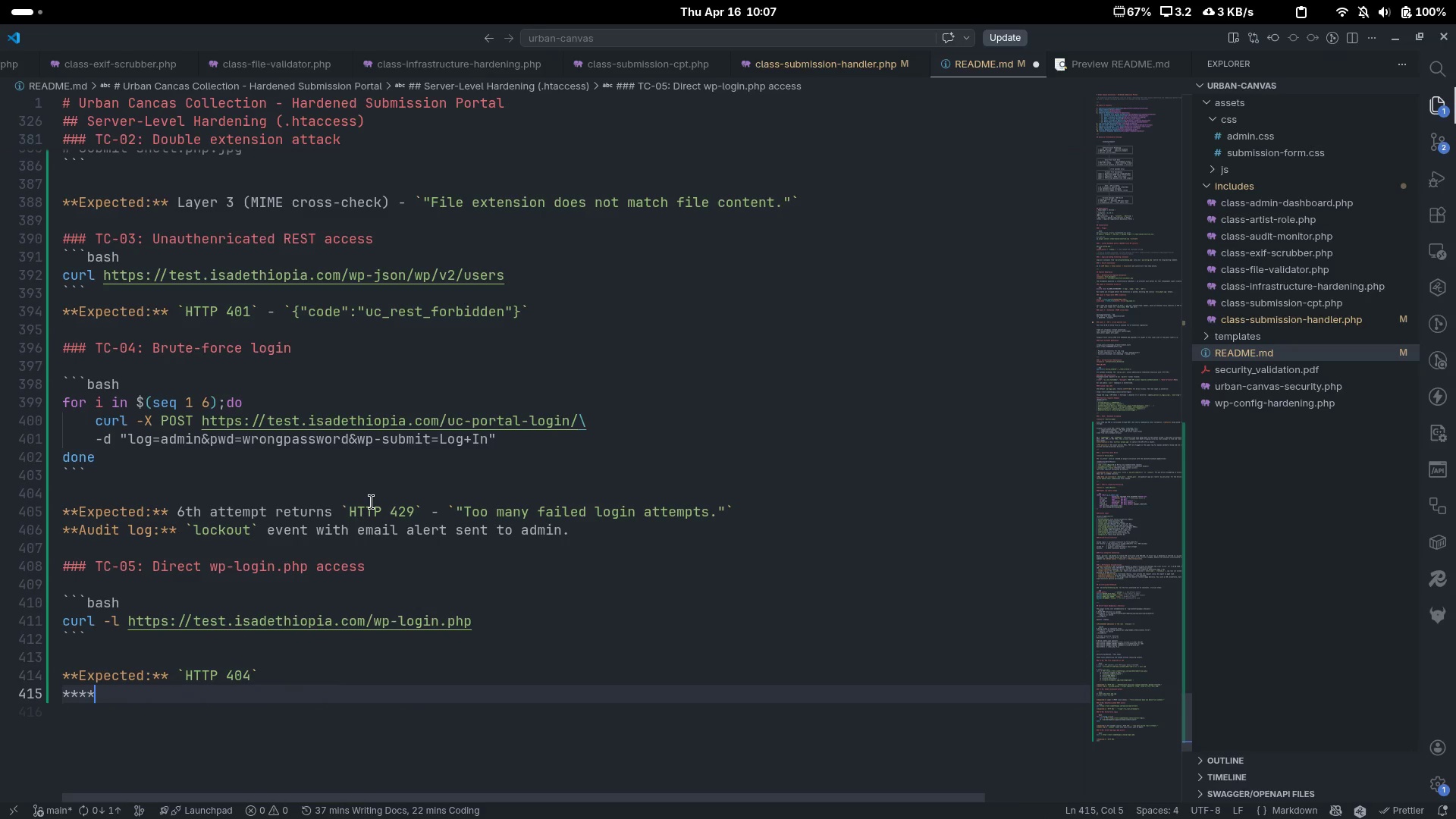 
key(ArrowLeft)
 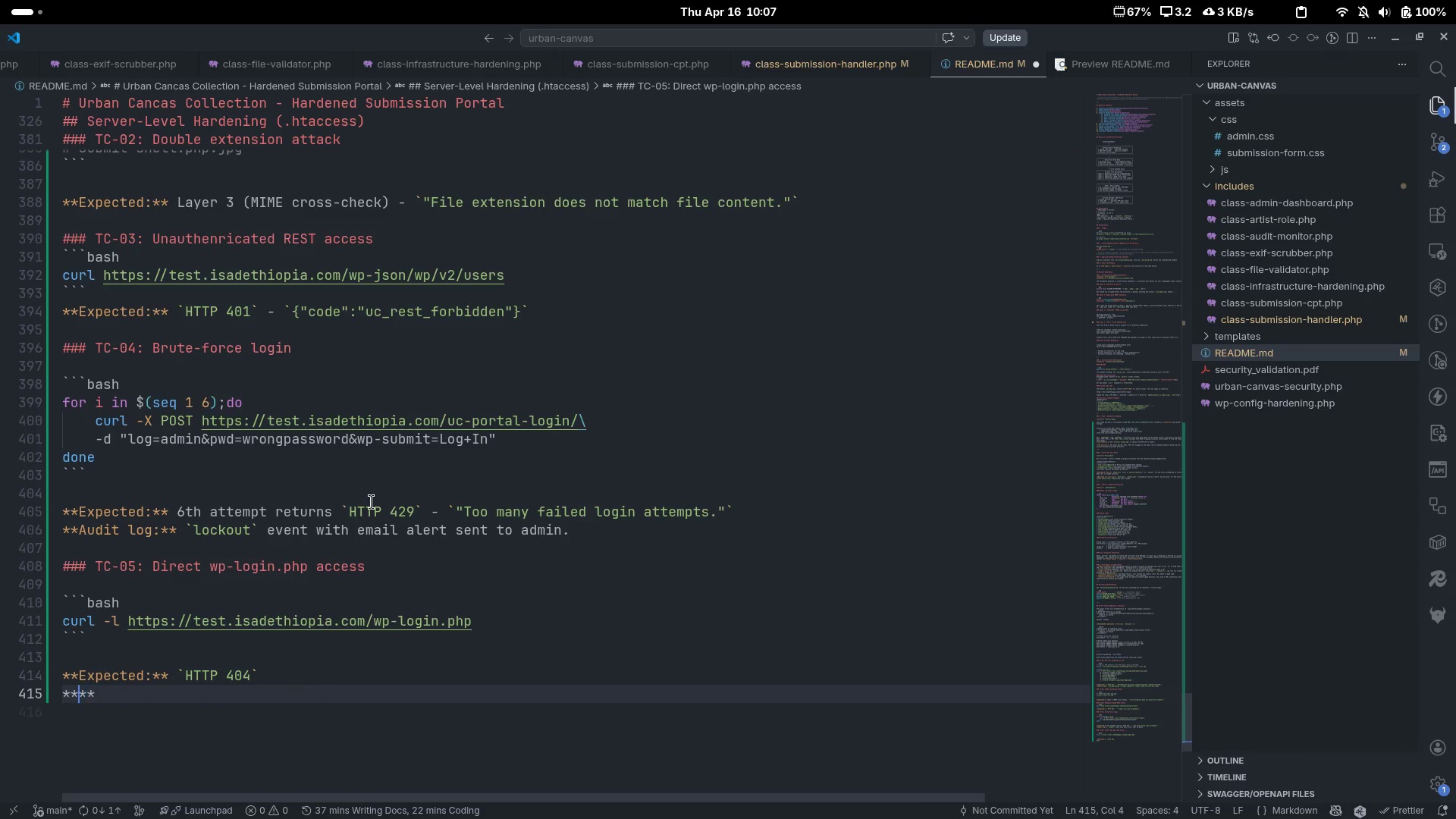 
key(ArrowLeft)
 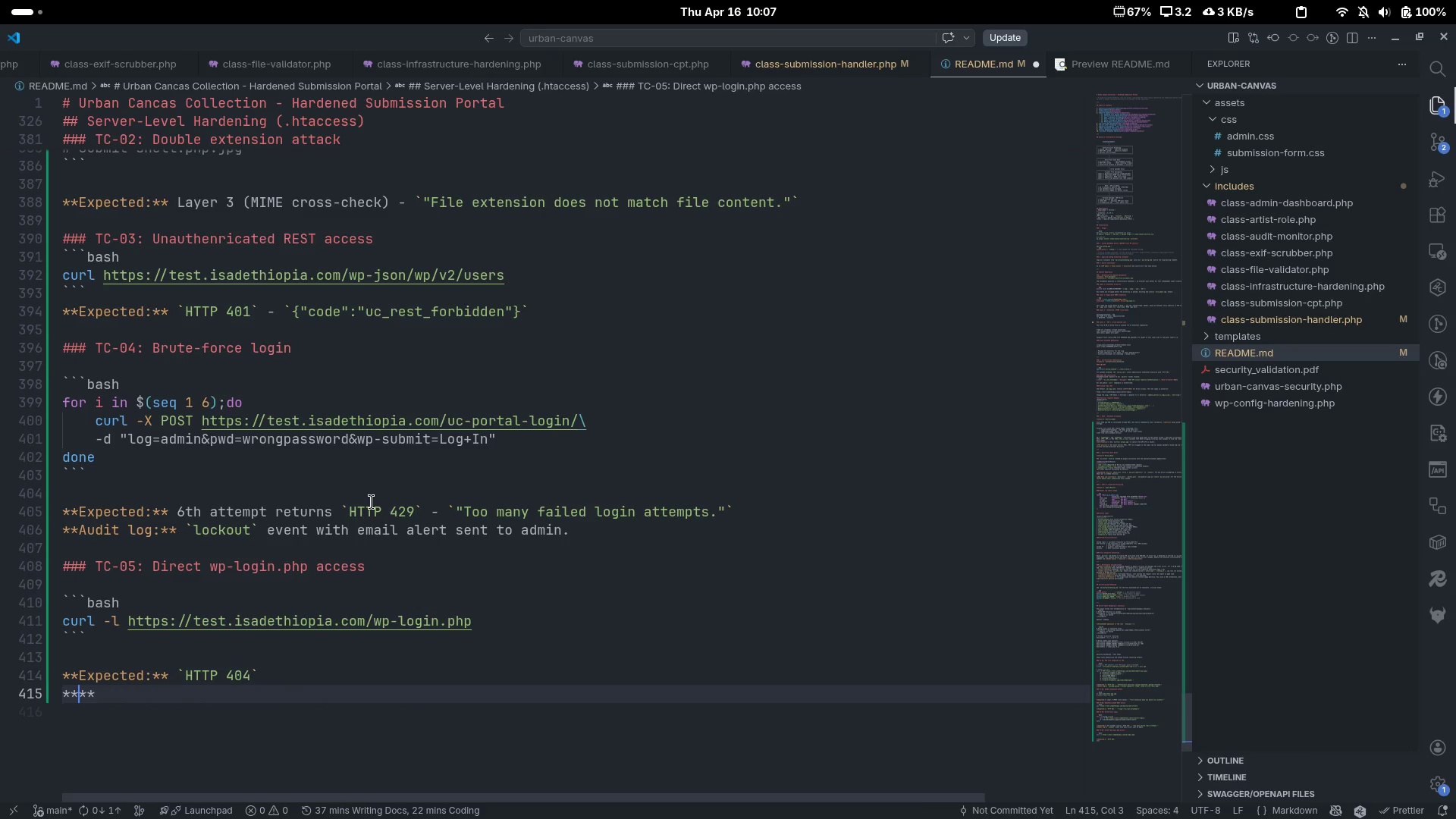 
type(Audir log)
 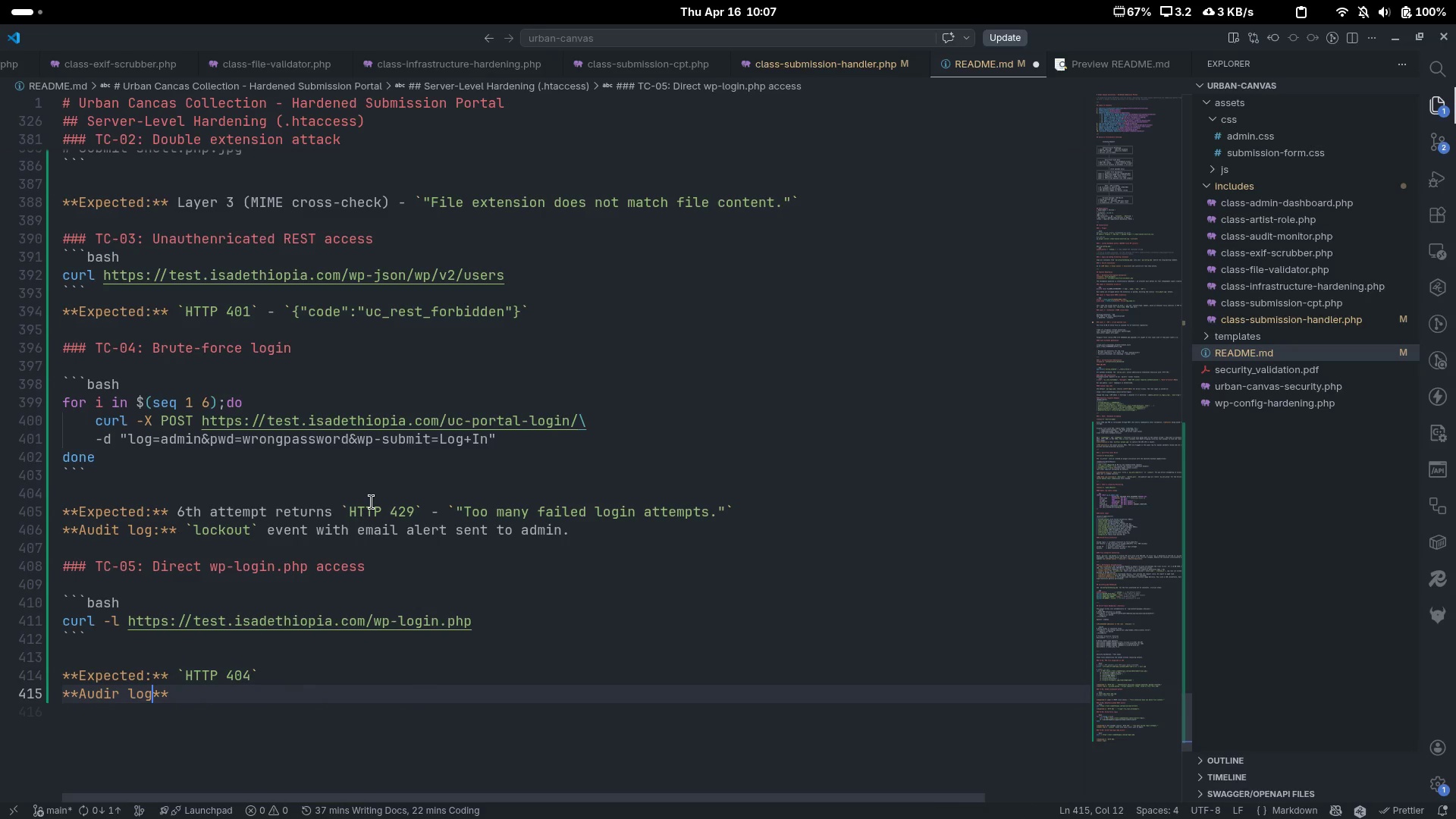 
key(ArrowLeft)
 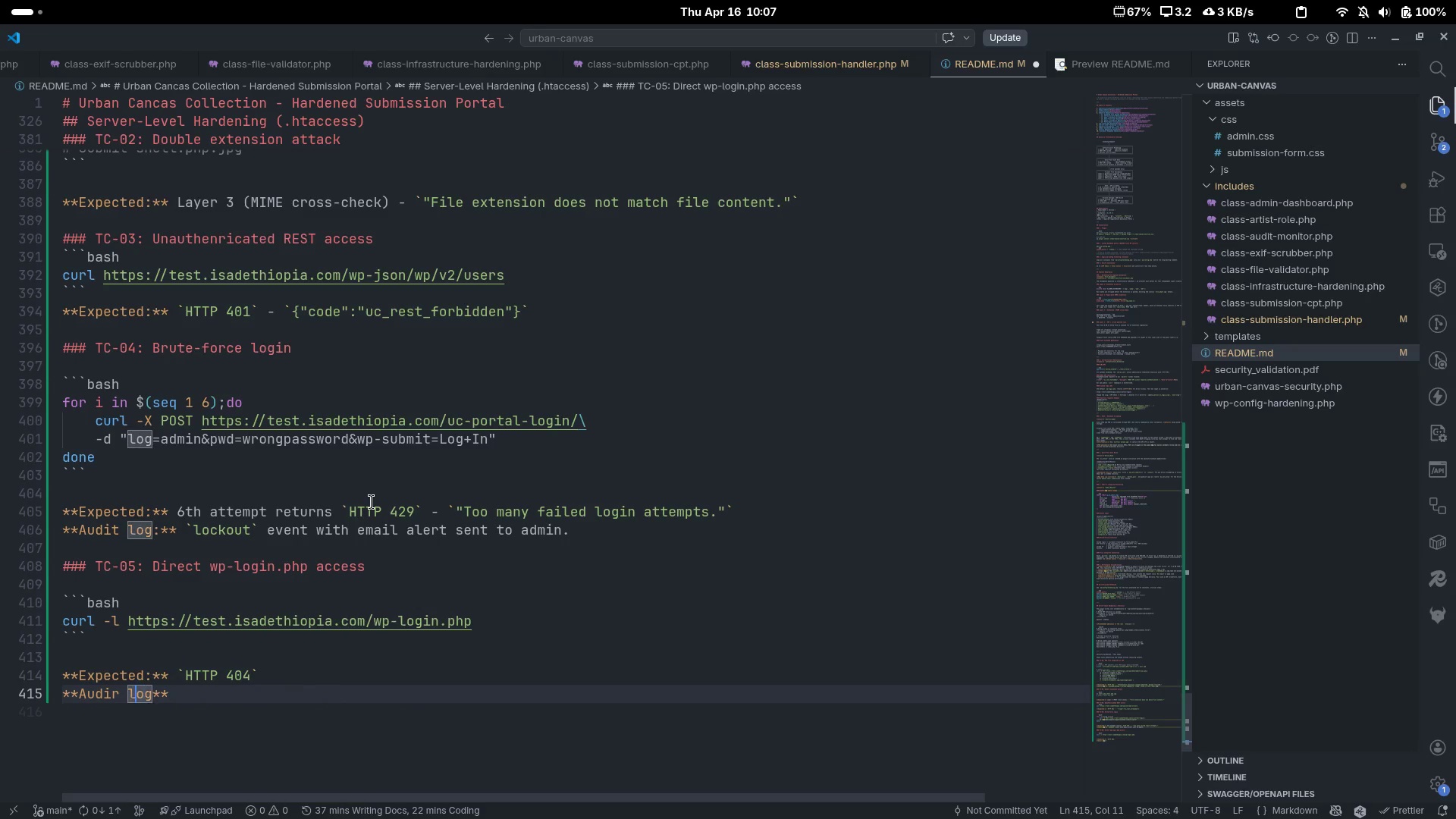 
key(ArrowLeft)
 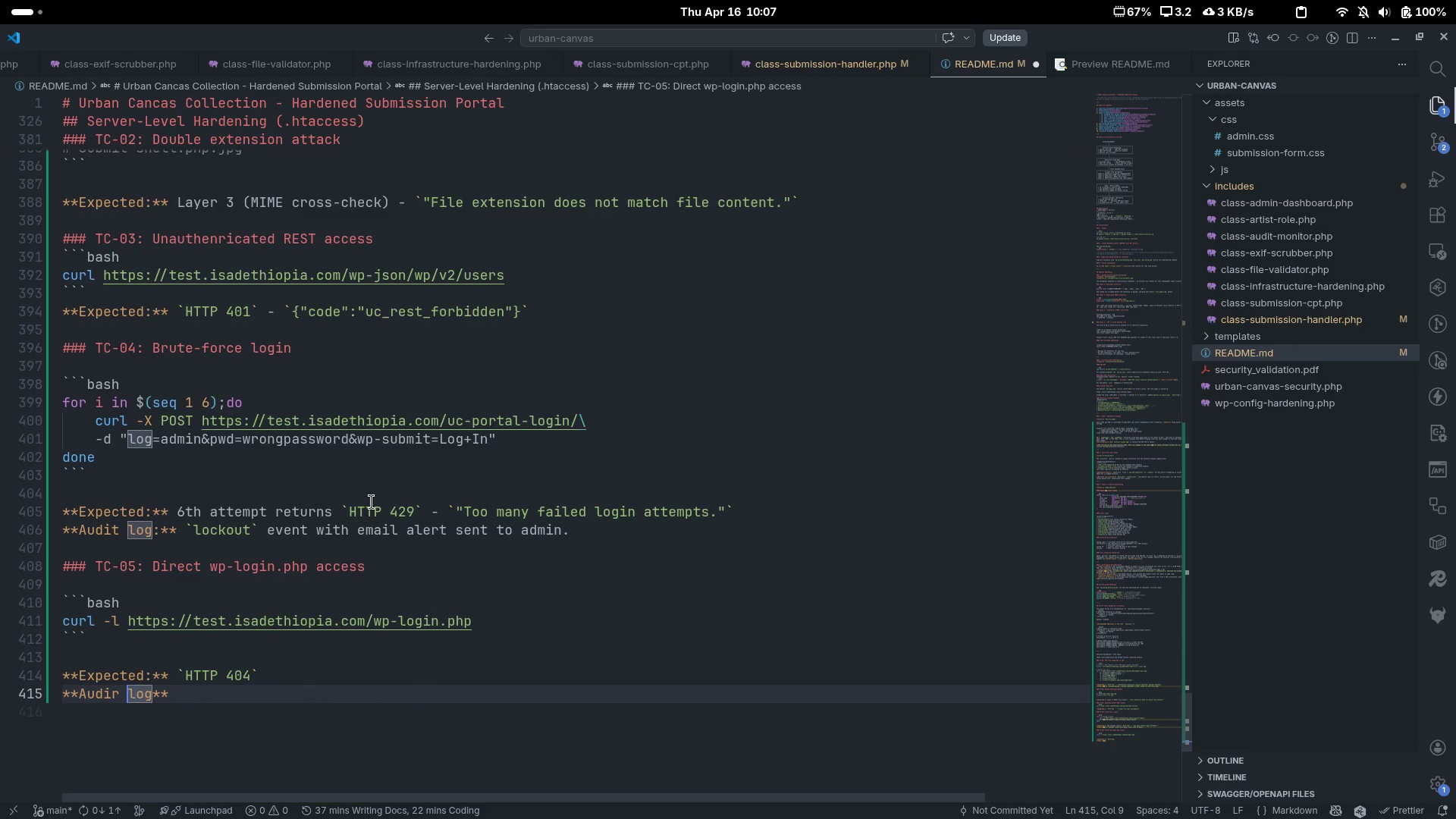 
key(ArrowLeft)
 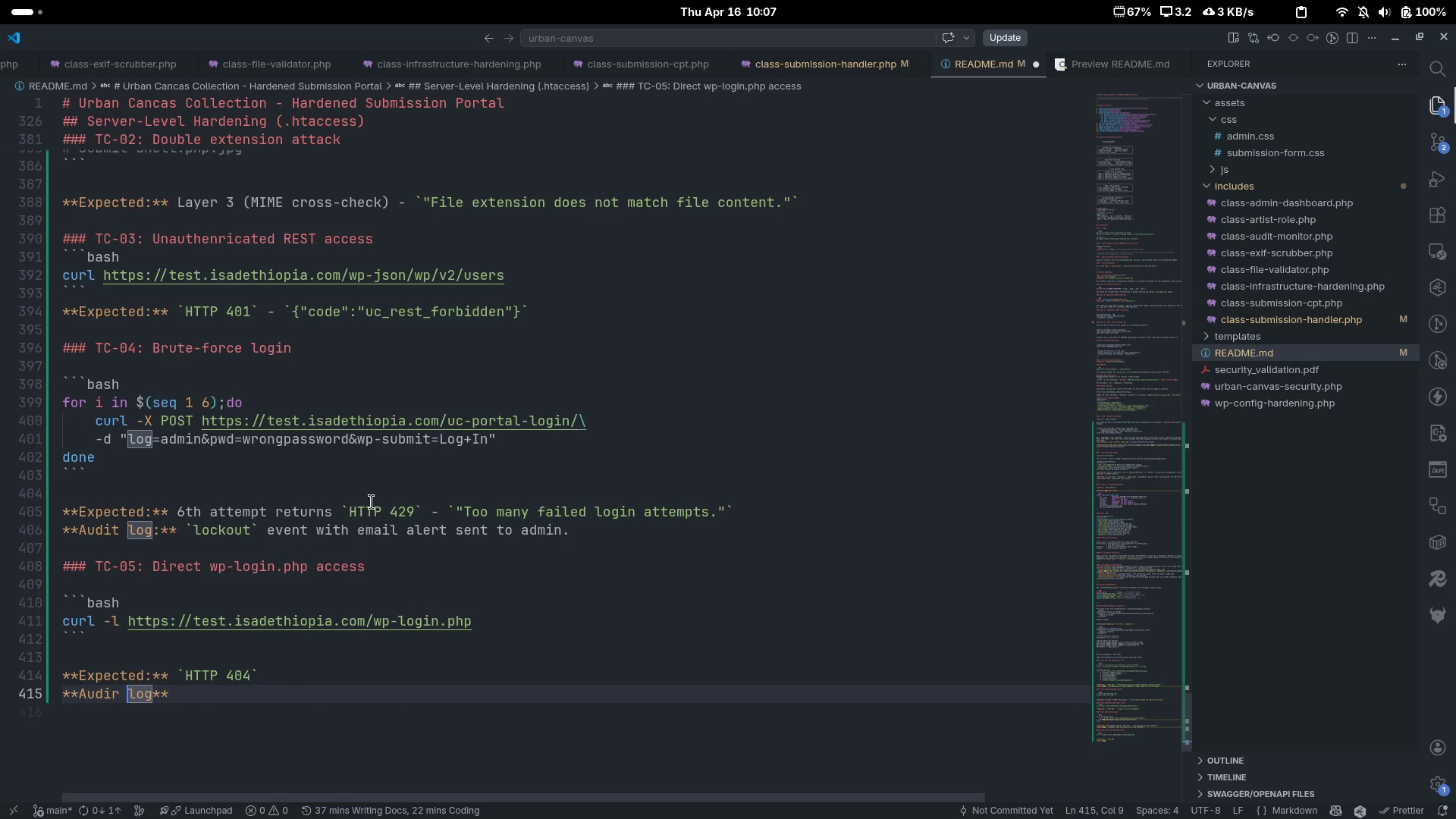 
key(ArrowLeft)
 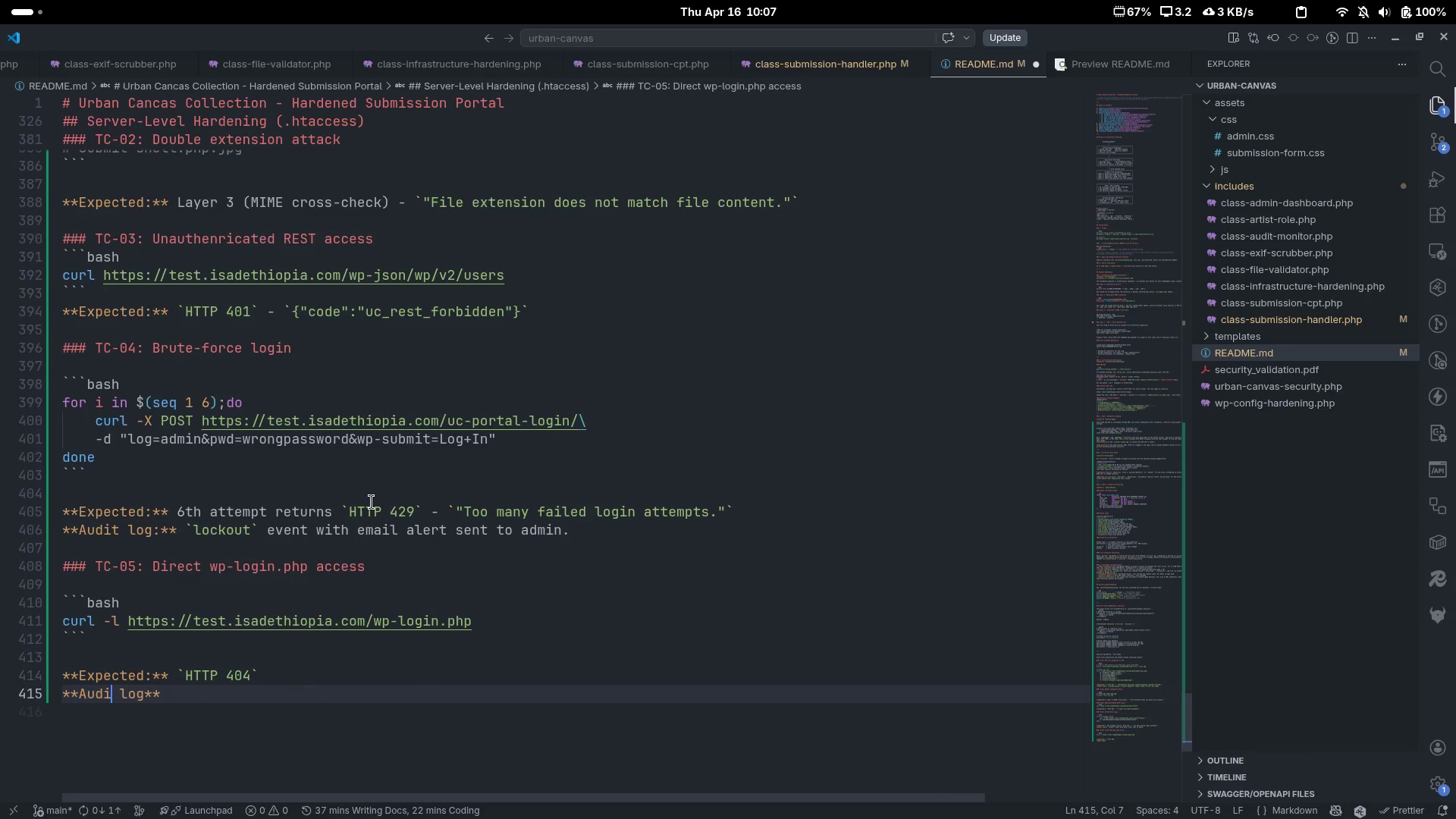 
key(Backspace)
 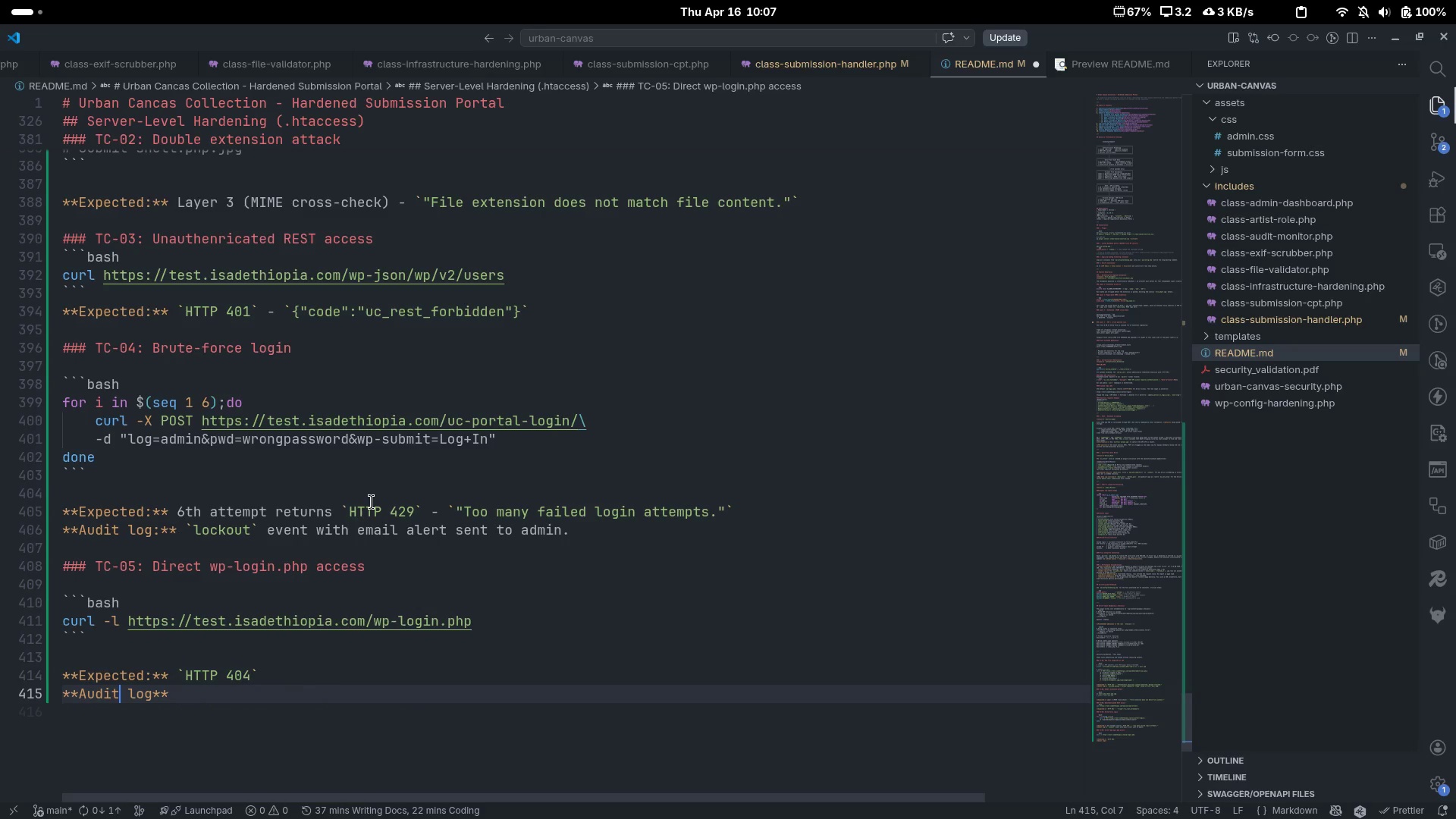 
key(T)
 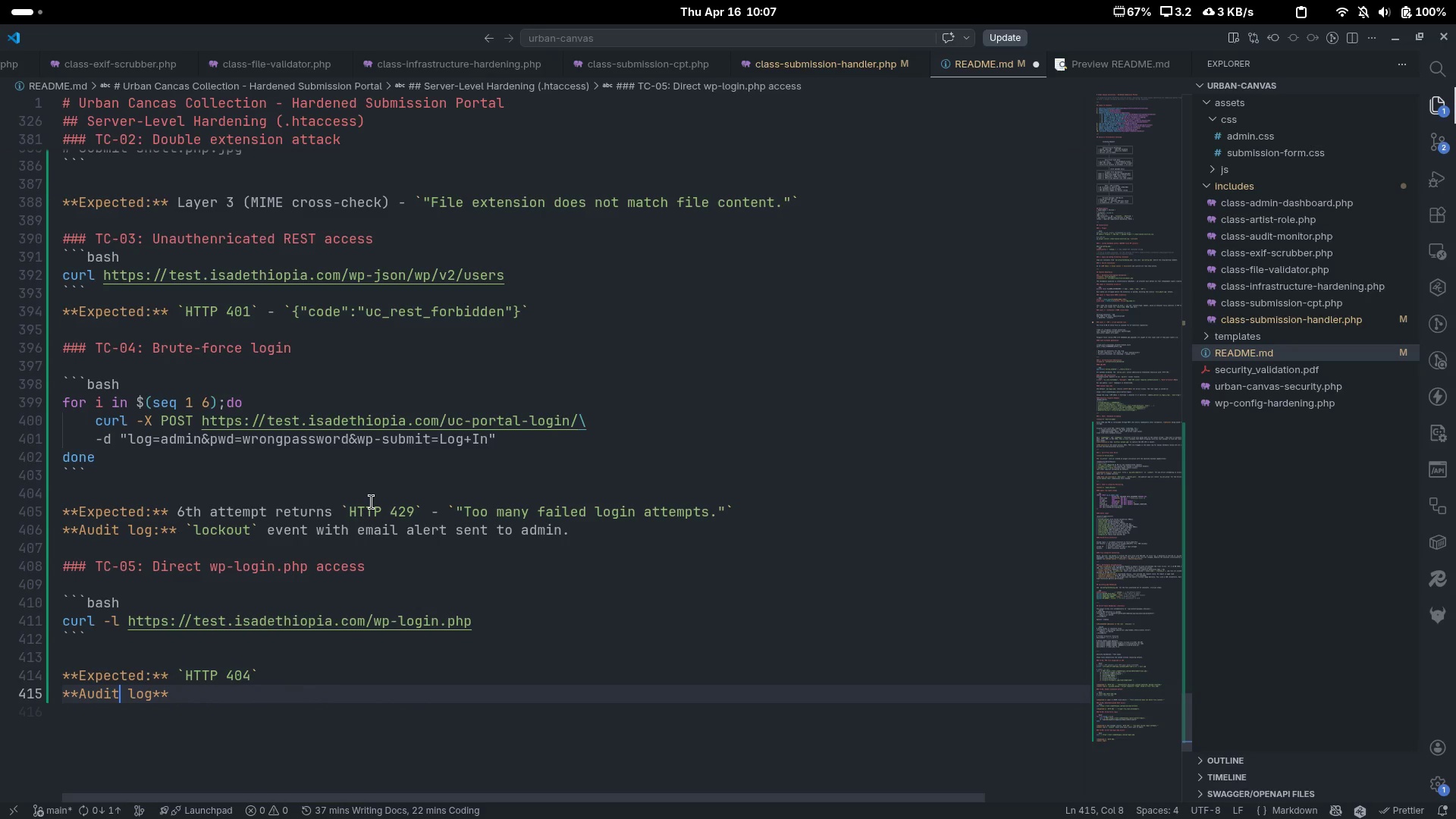 
key(Control+ControlLeft)
 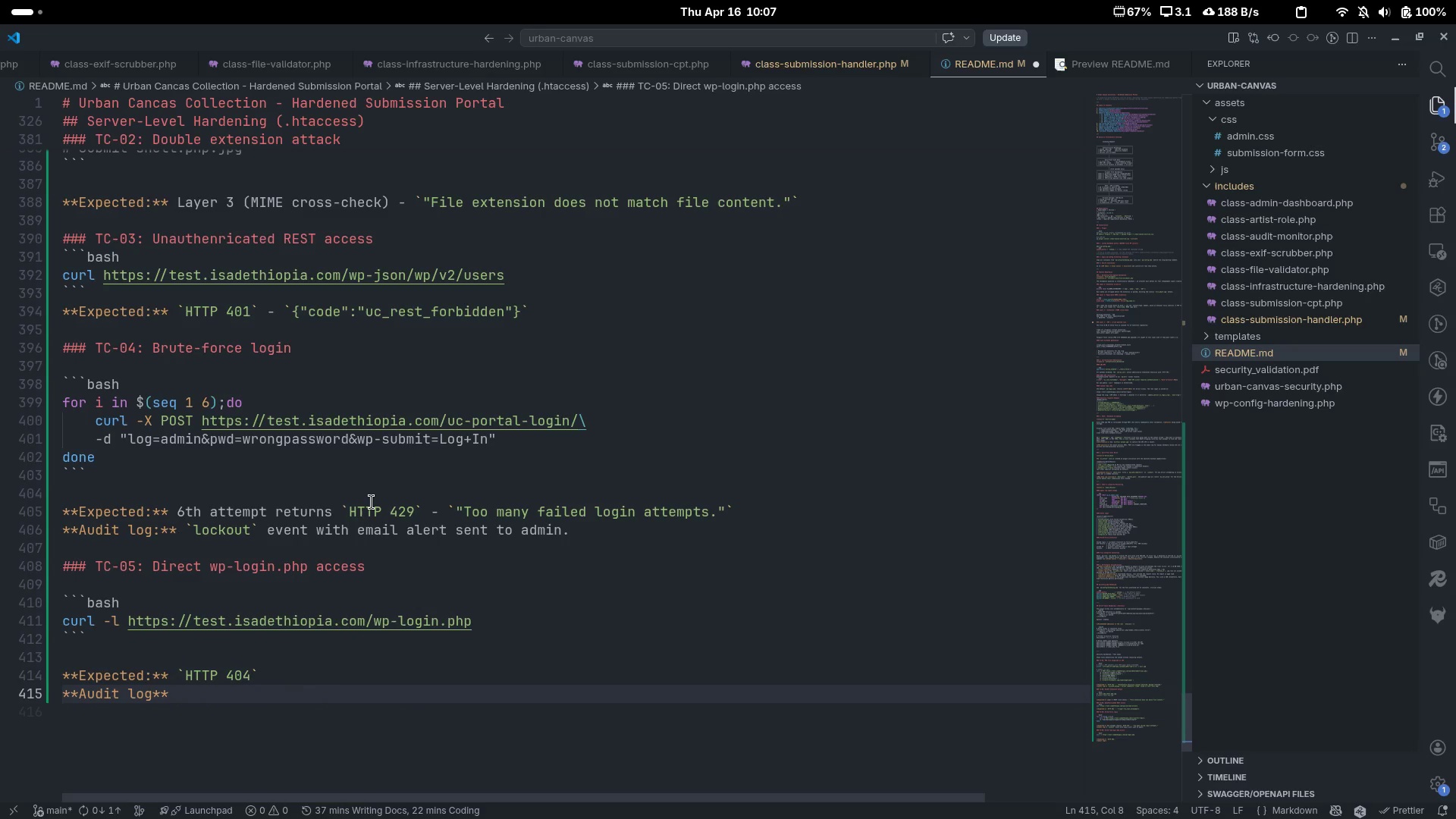 
key(ArrowRight)
 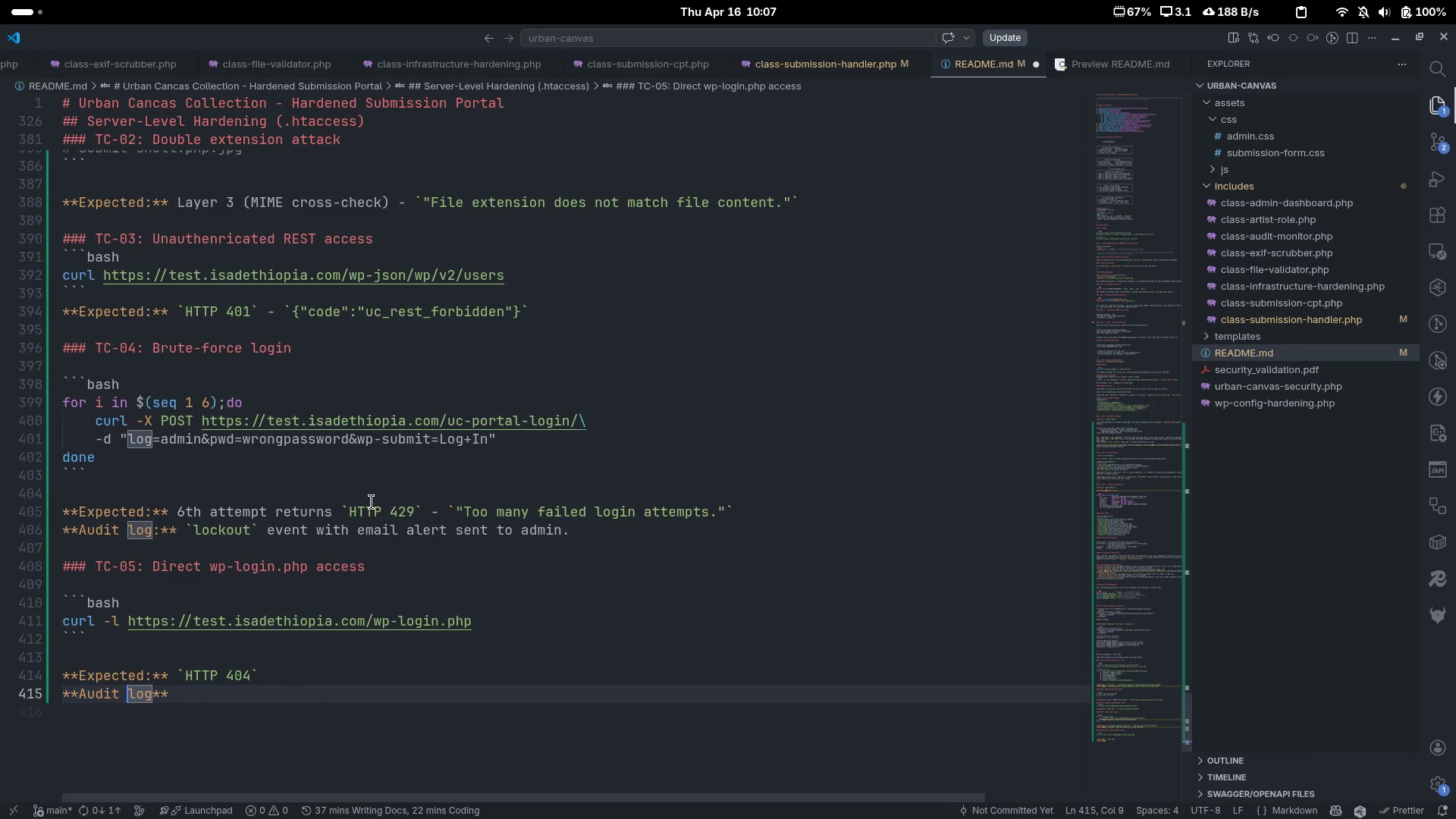 
key(Control+ArrowRight)
 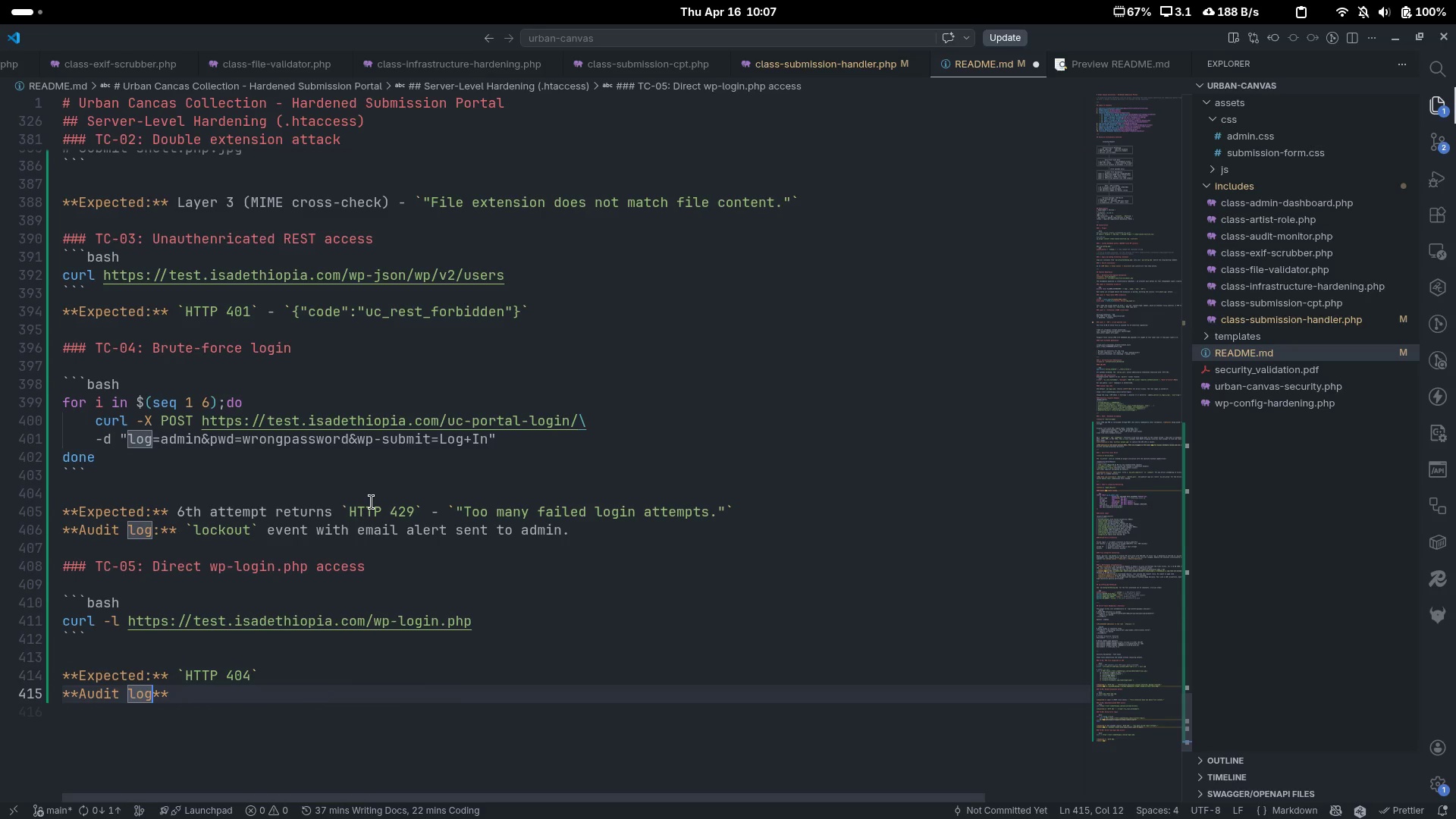 
key(Shift+ShiftLeft)
 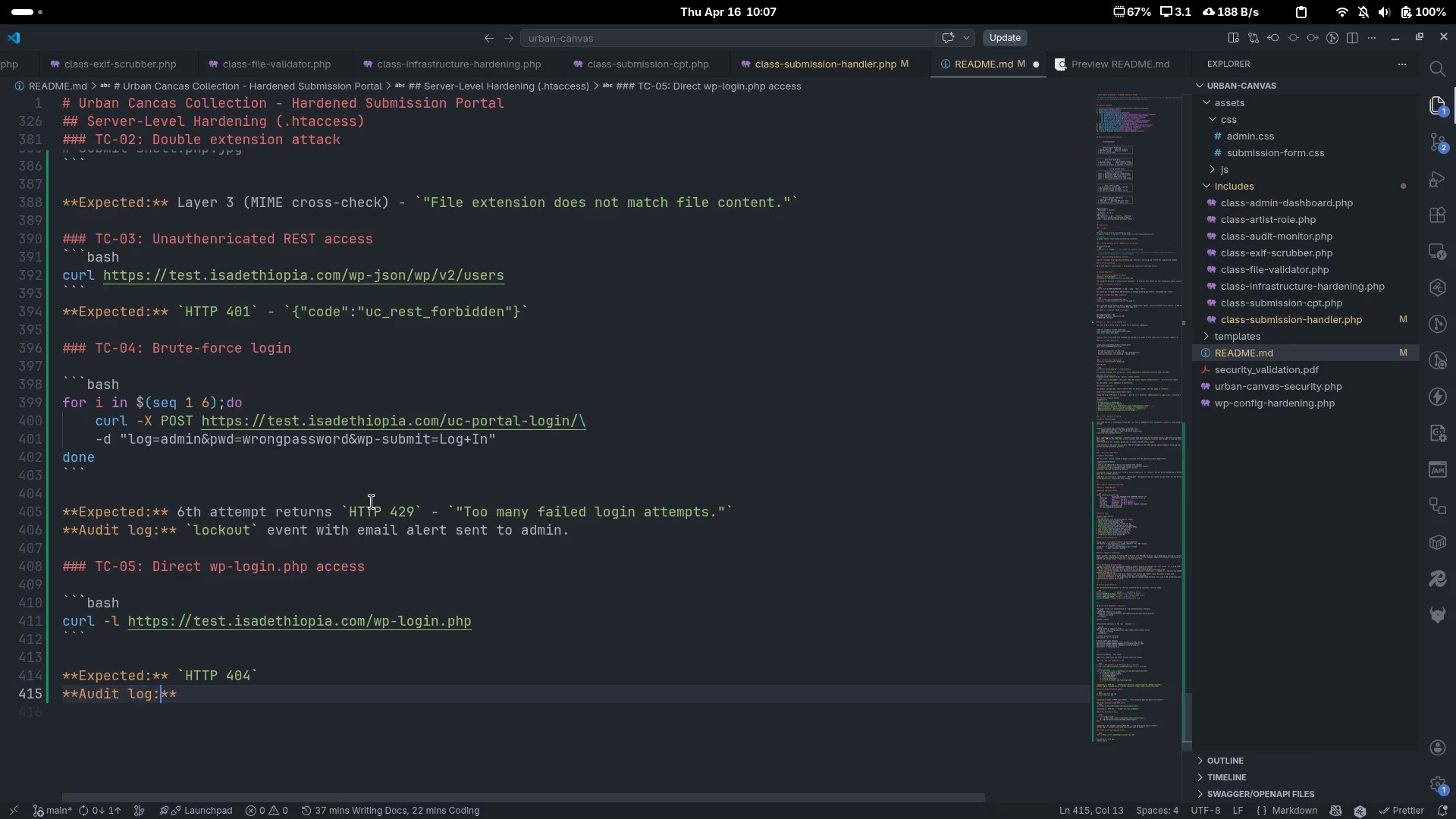 
key(Shift+Semicolon)
 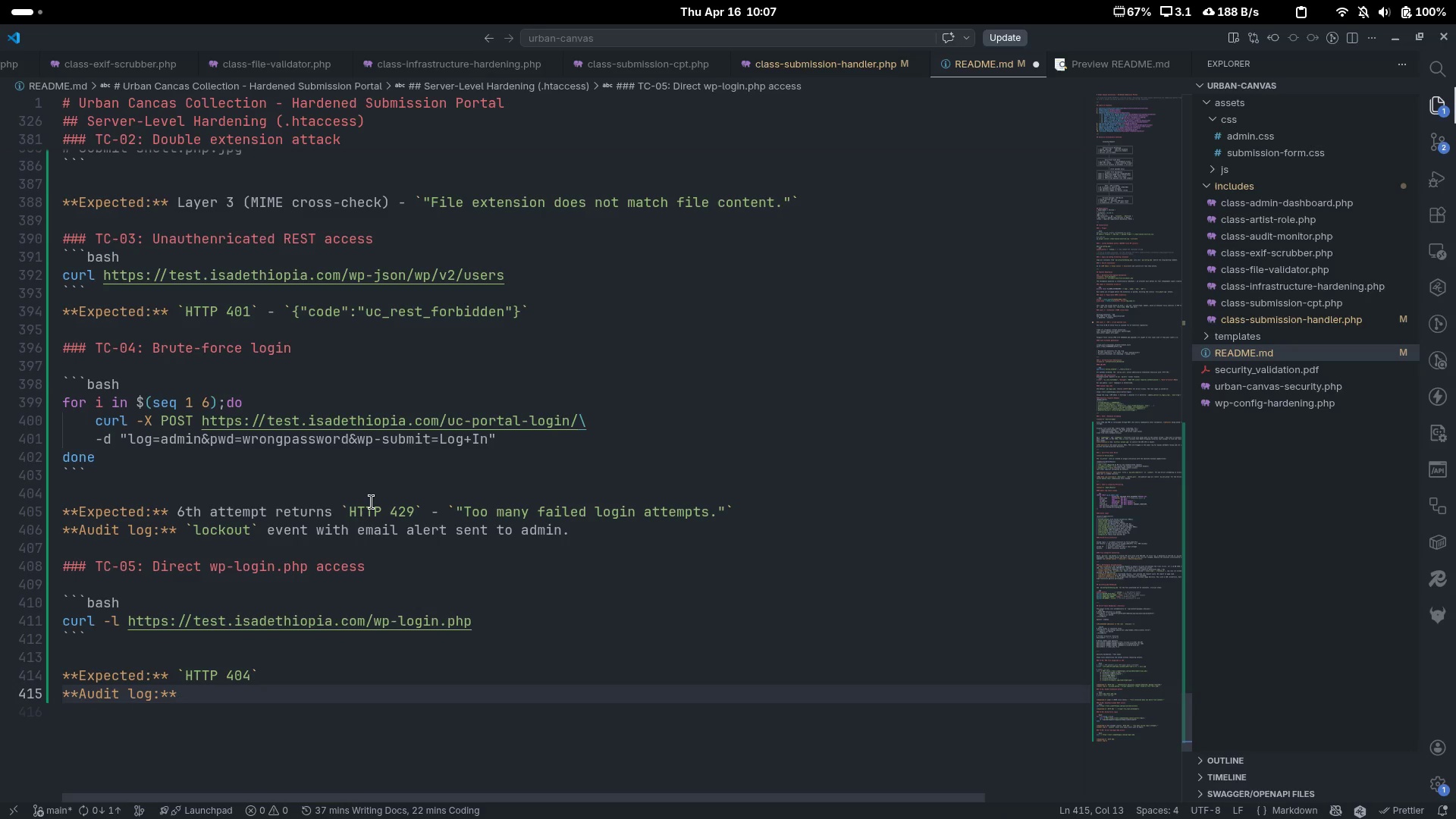 
key(Control+ArrowRight)
 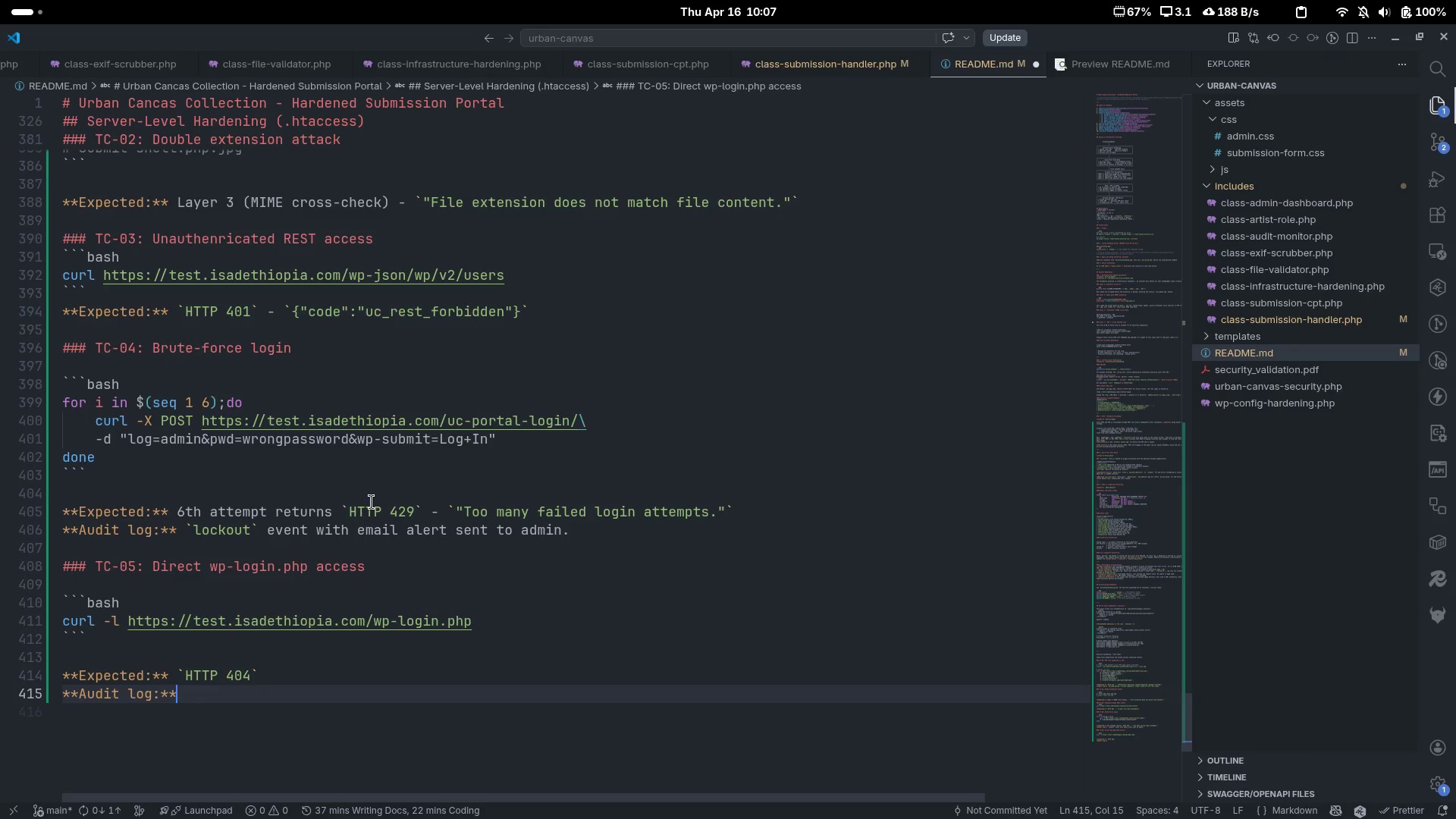 
key(Space)
 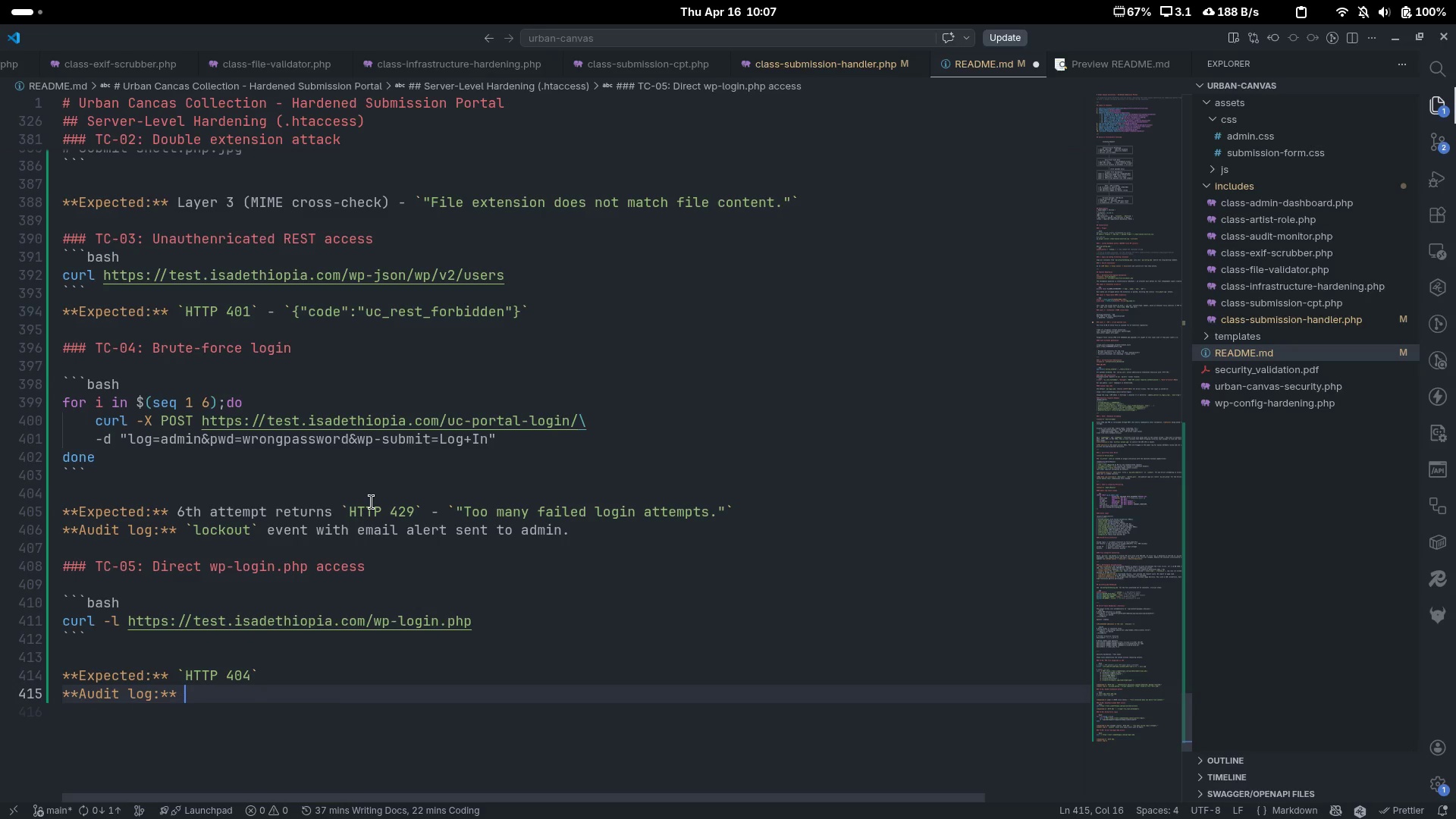 
key(Backquote)
 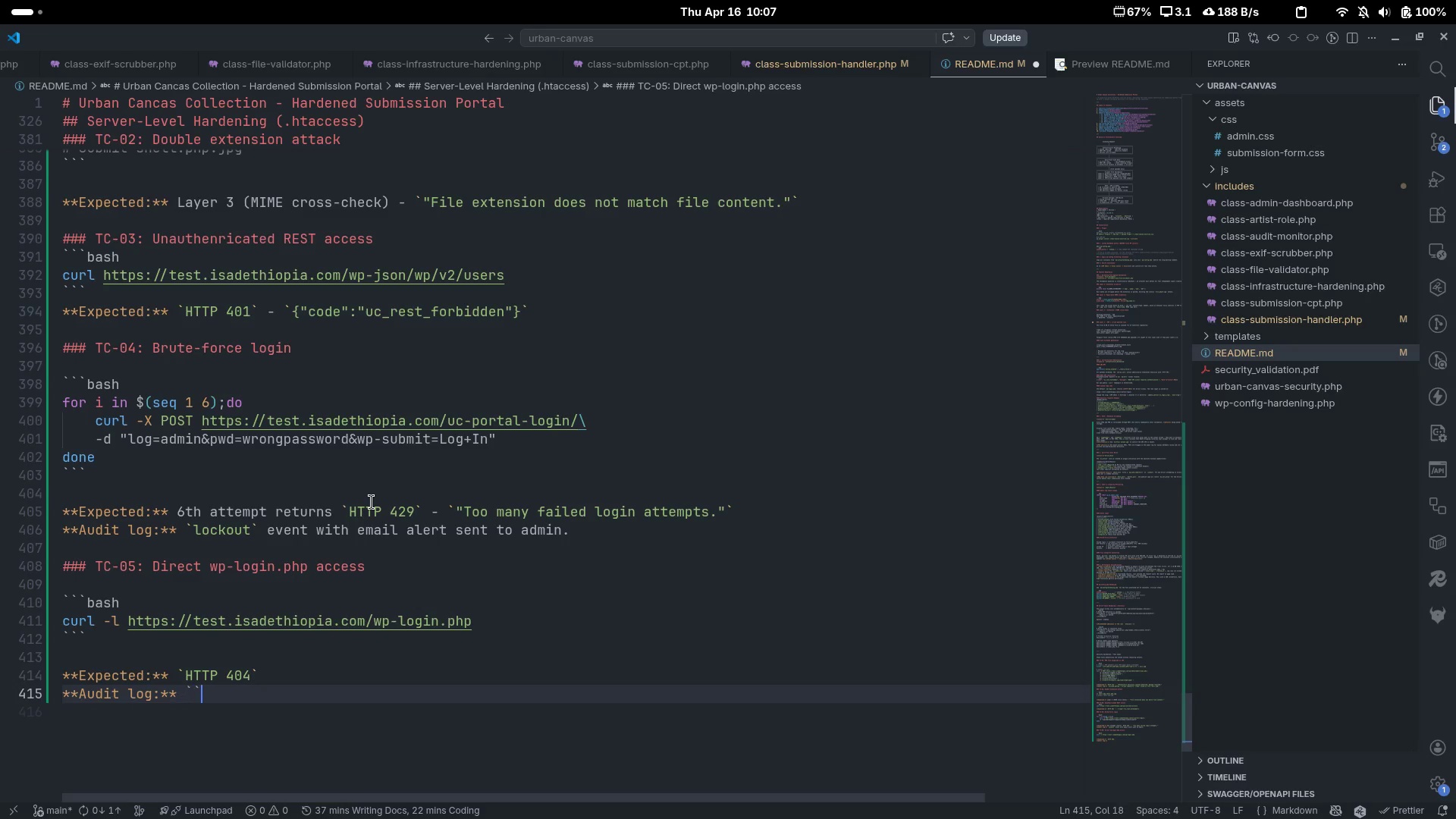 
key(Backquote)
 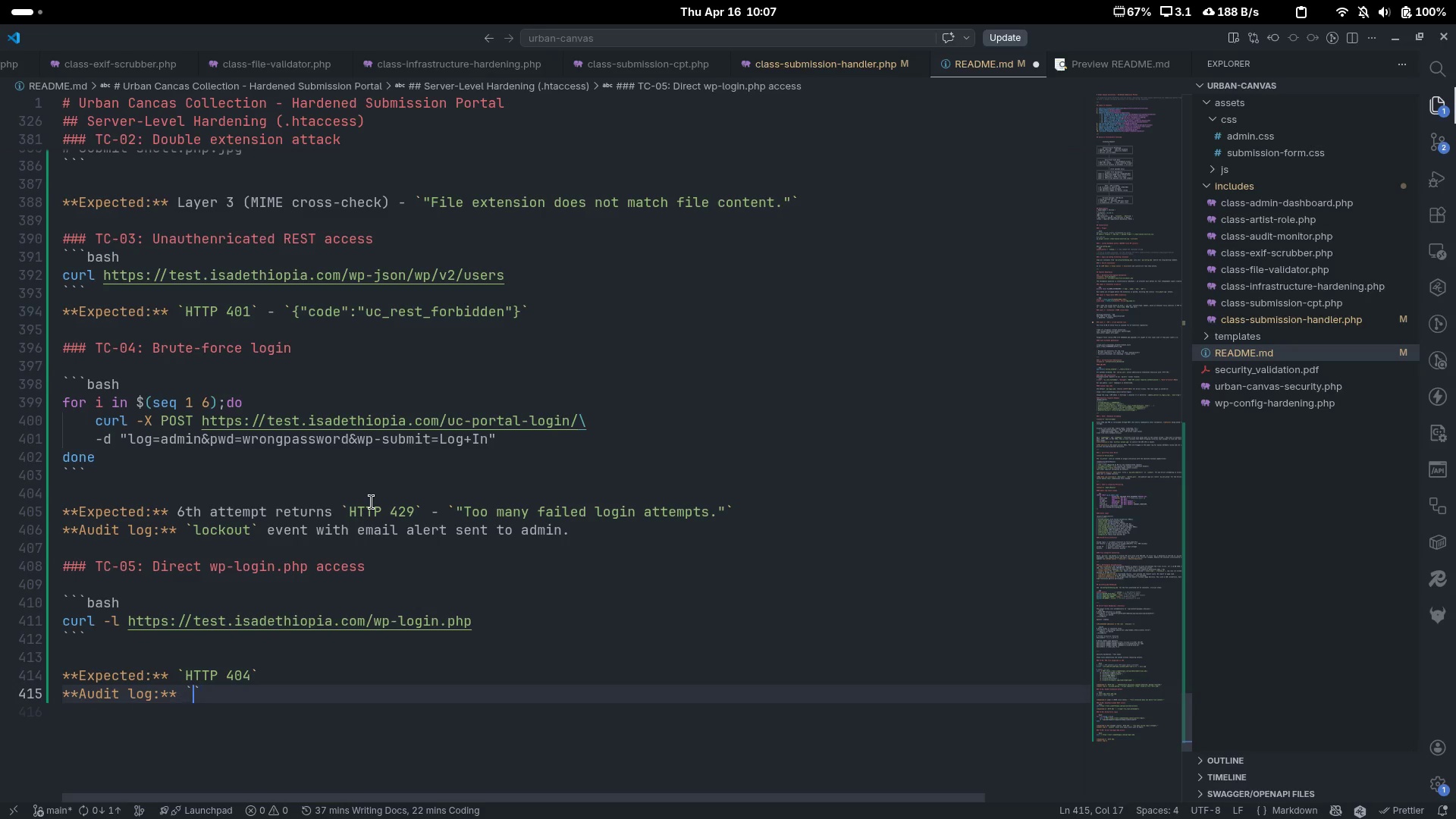 
key(ArrowLeft)
 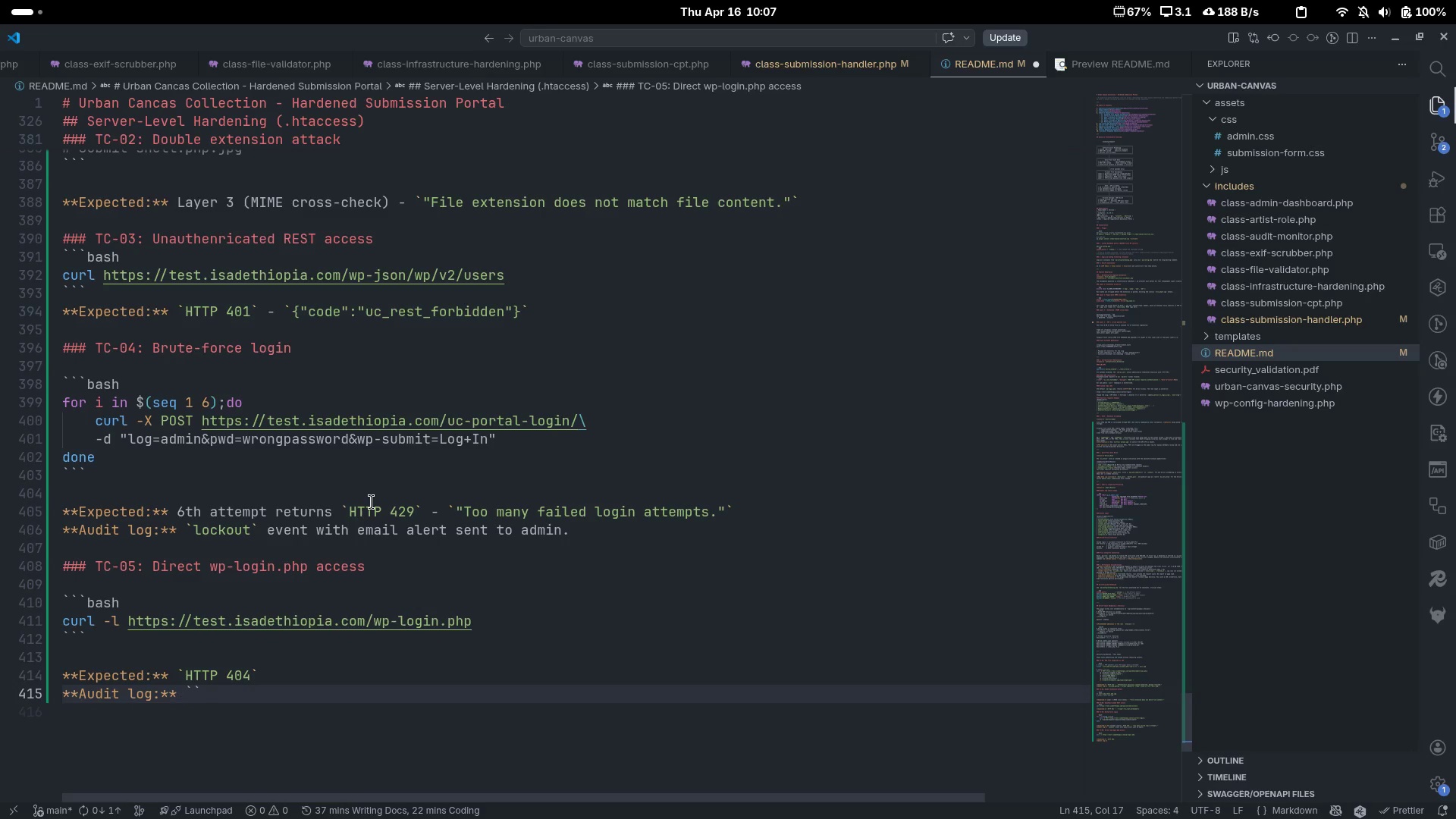 
type(login_probe)
 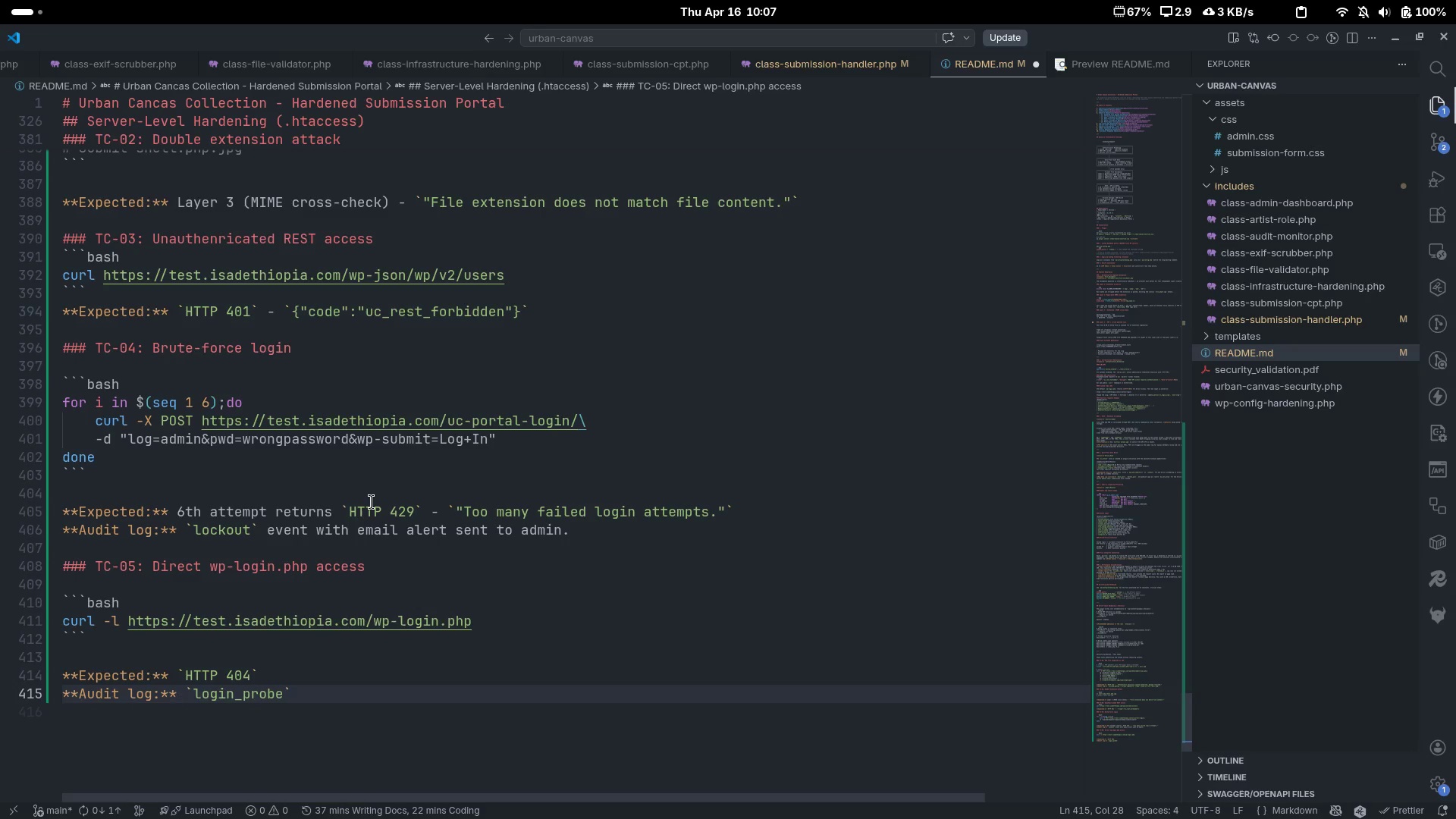 
key(ArrowRight)
 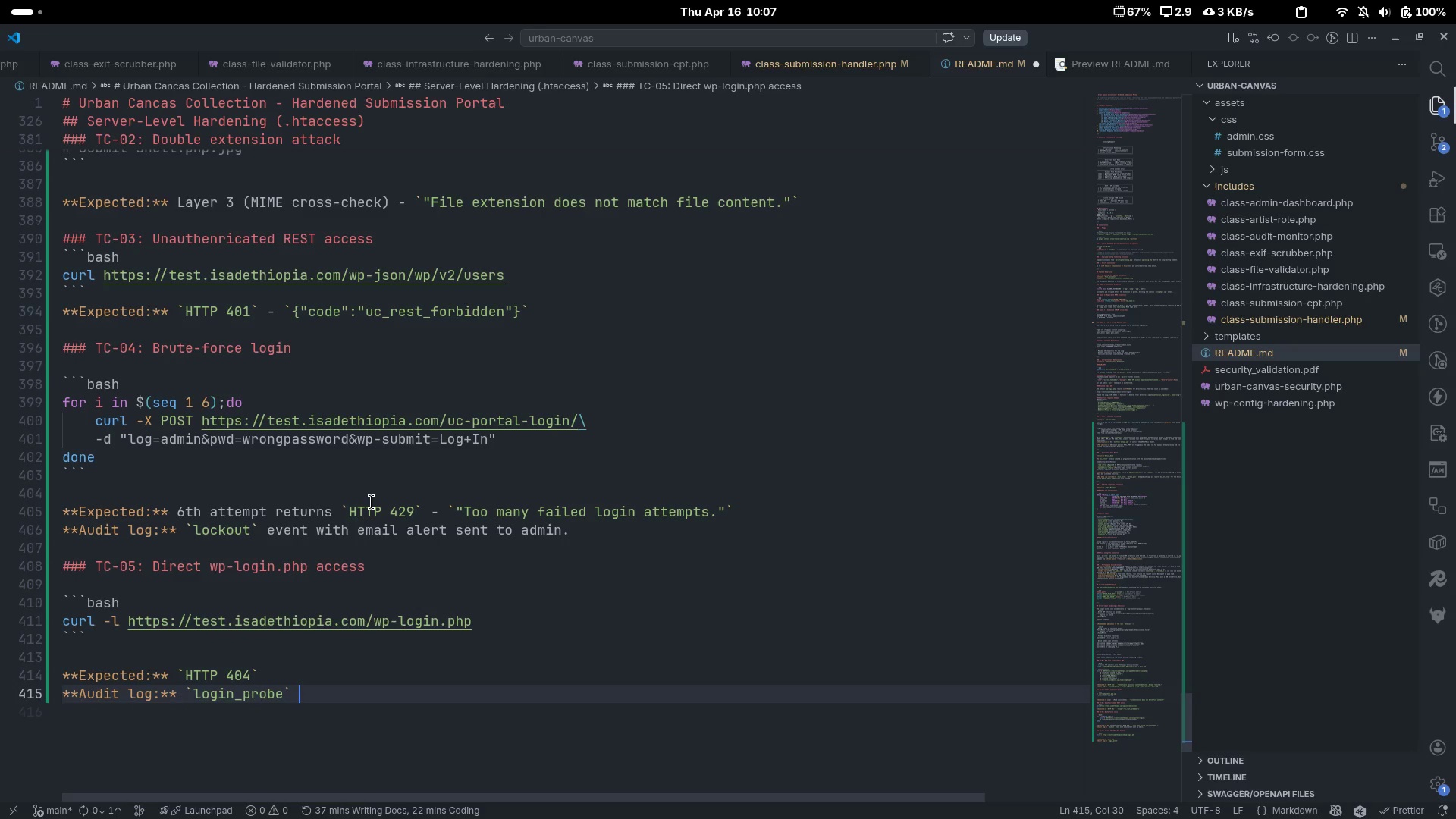 
type( event.)
 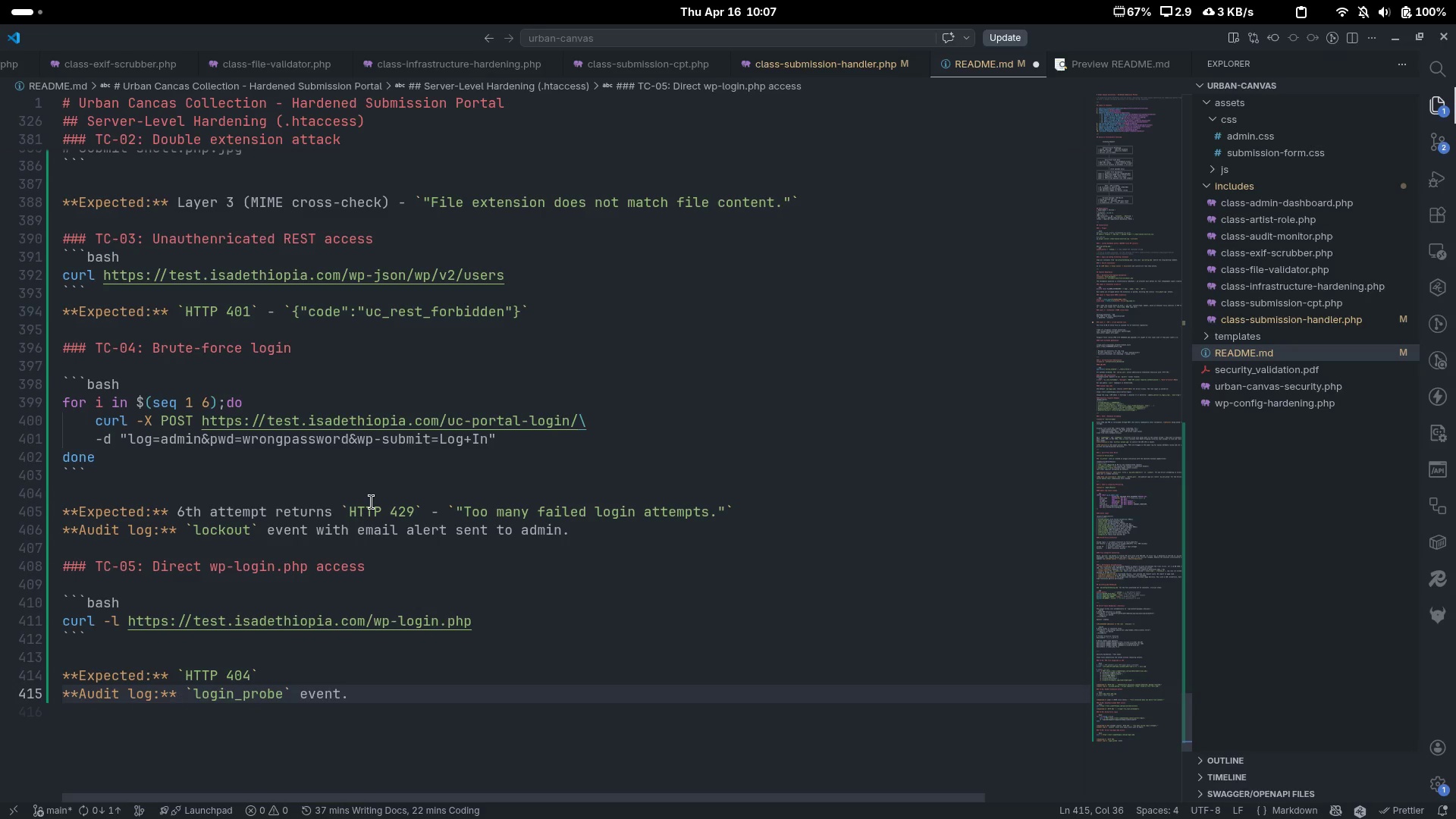 
key(Control+Shift+ArrowLeft)
 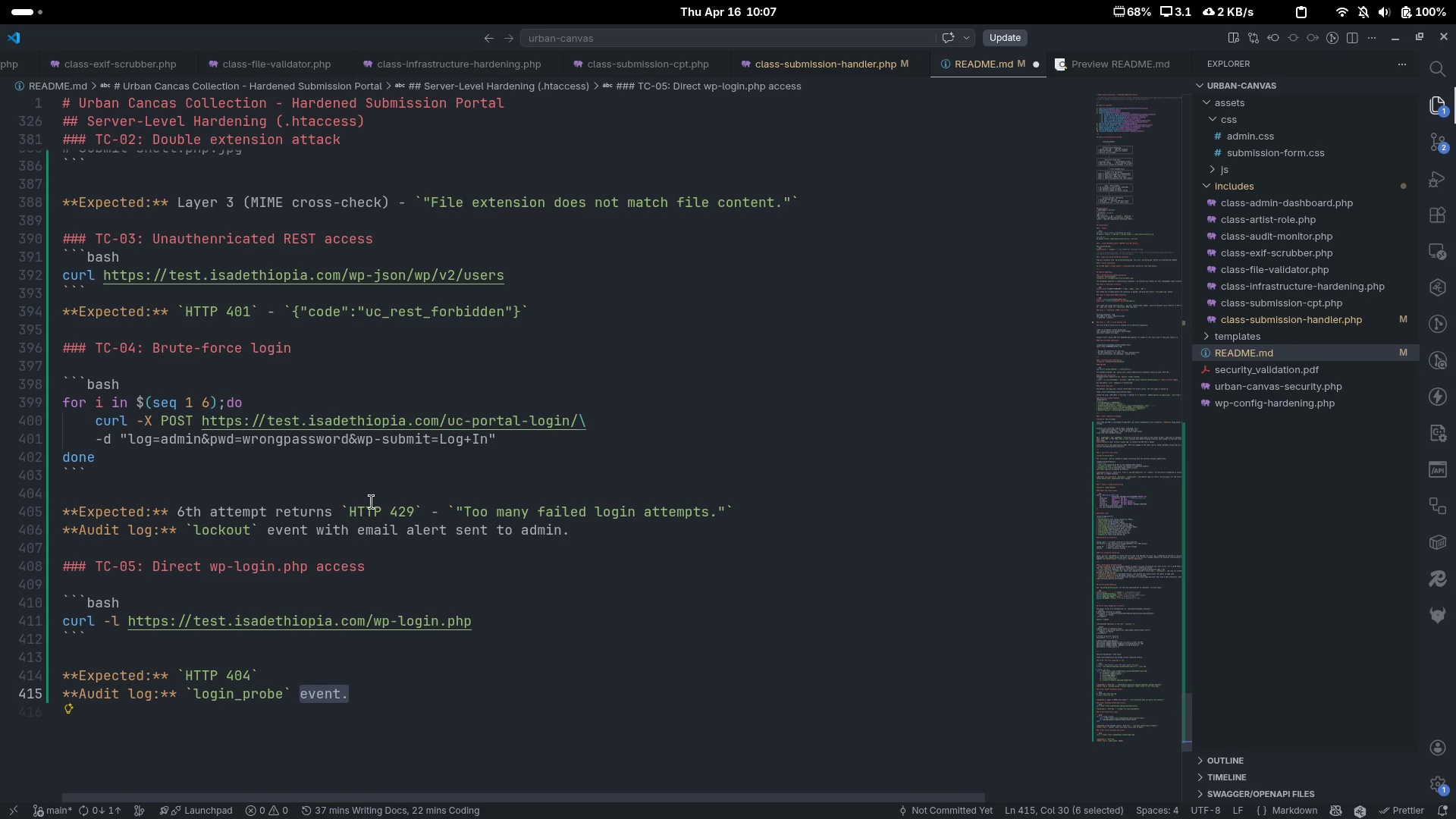 
key(Control+X)
 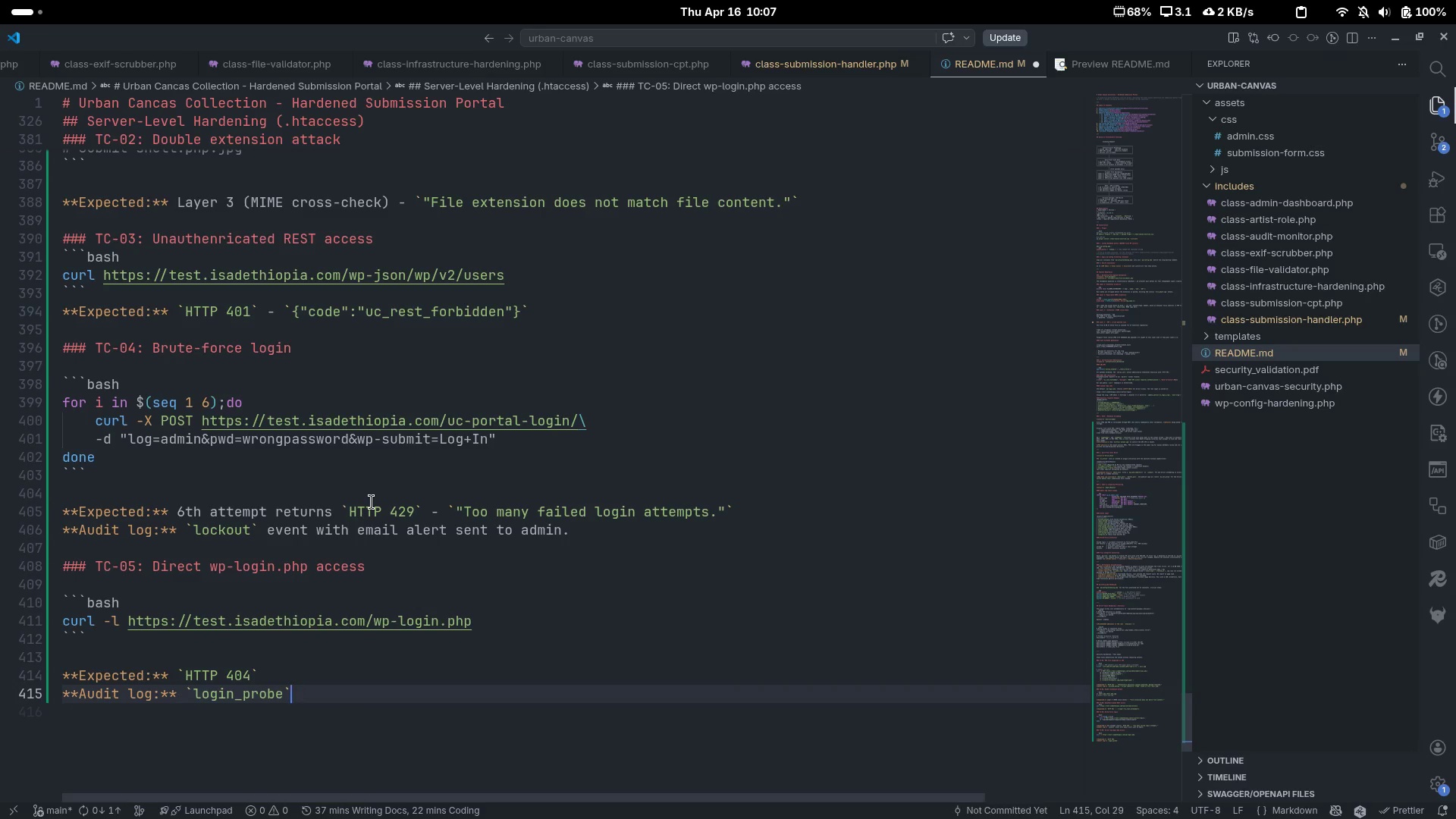 
key(ArrowLeft)
 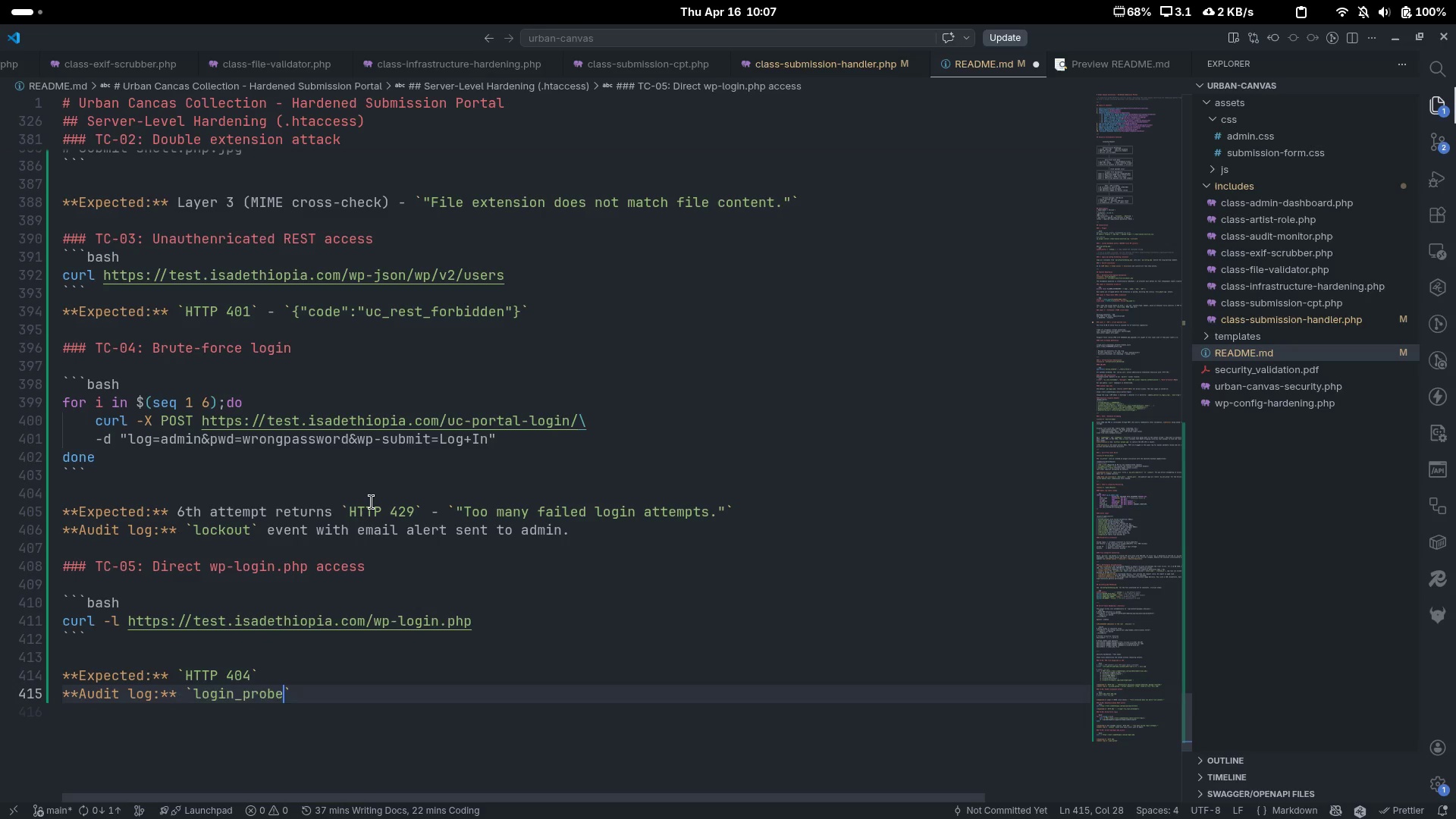 
key(ArrowLeft)
 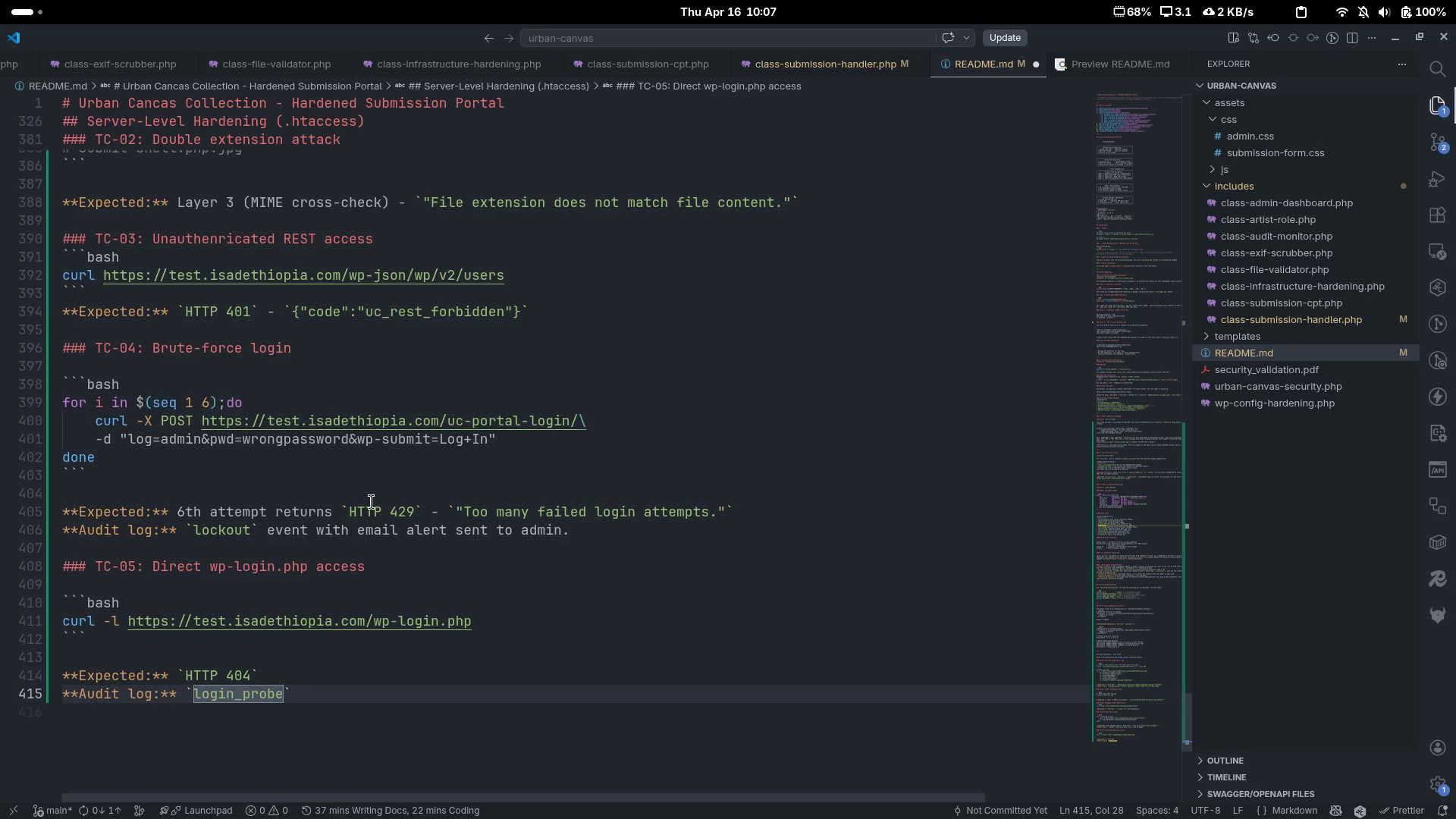 
key(Space)
 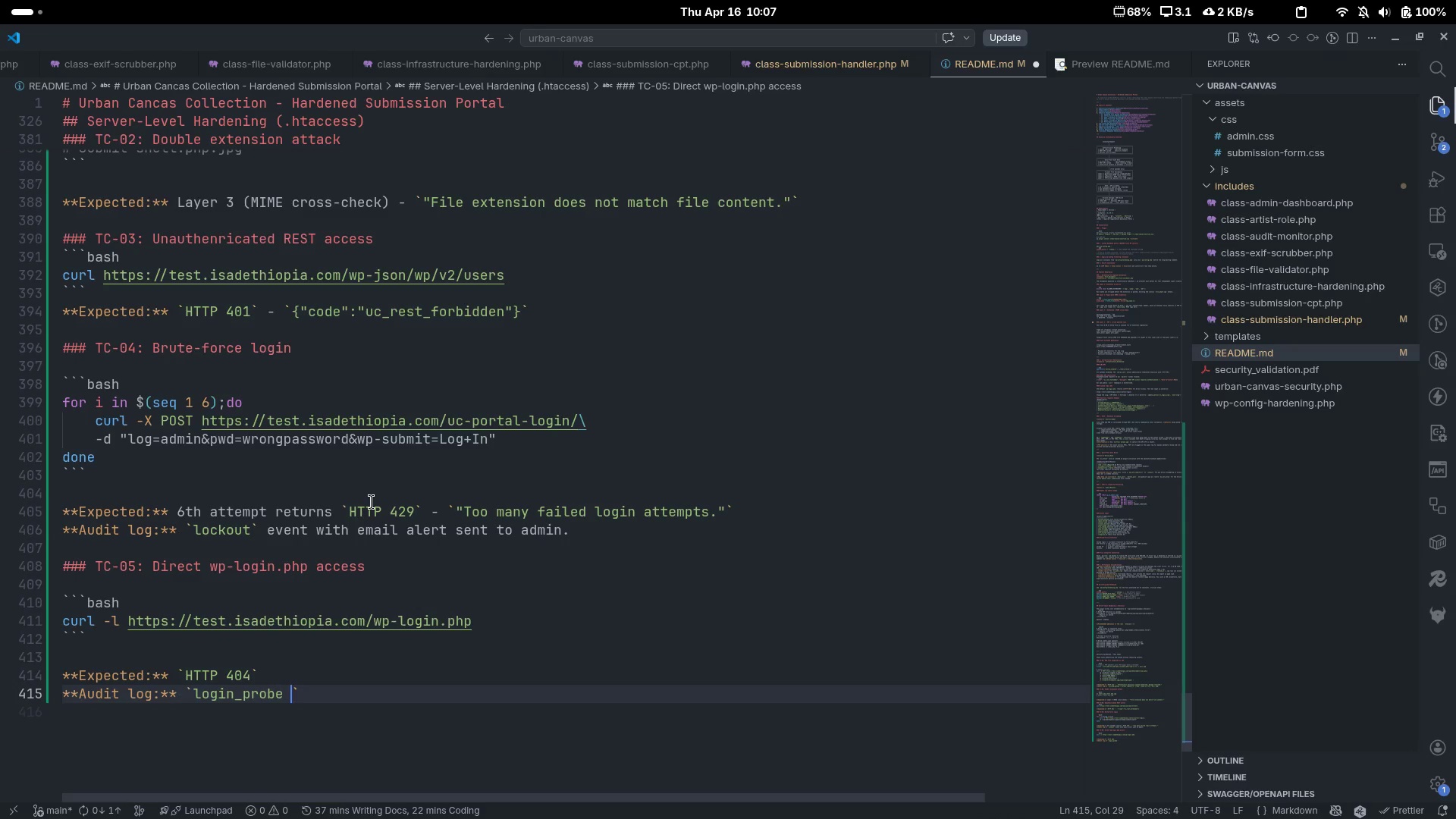 
key(Control+V)
 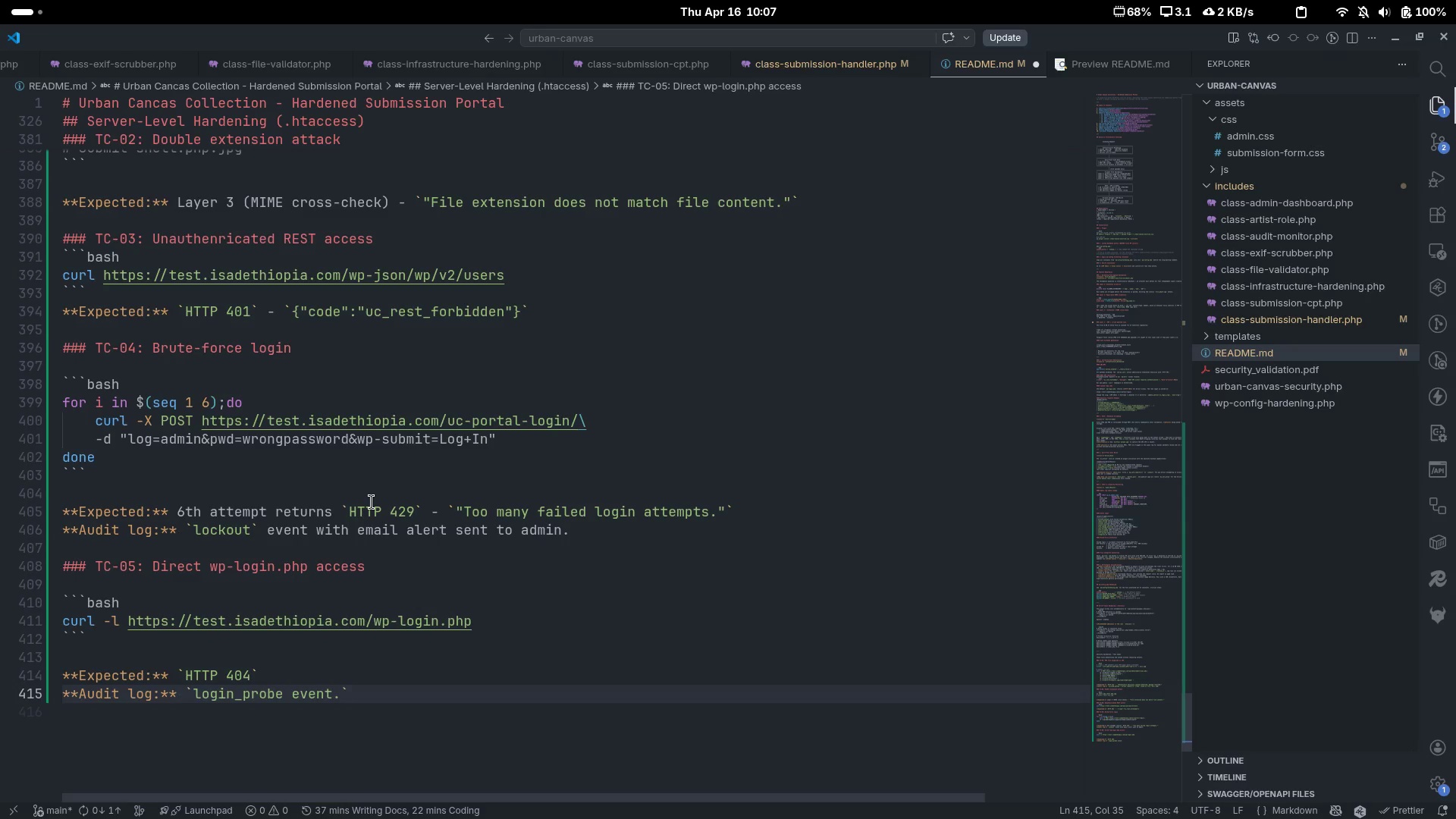 
key(ArrowRight)
 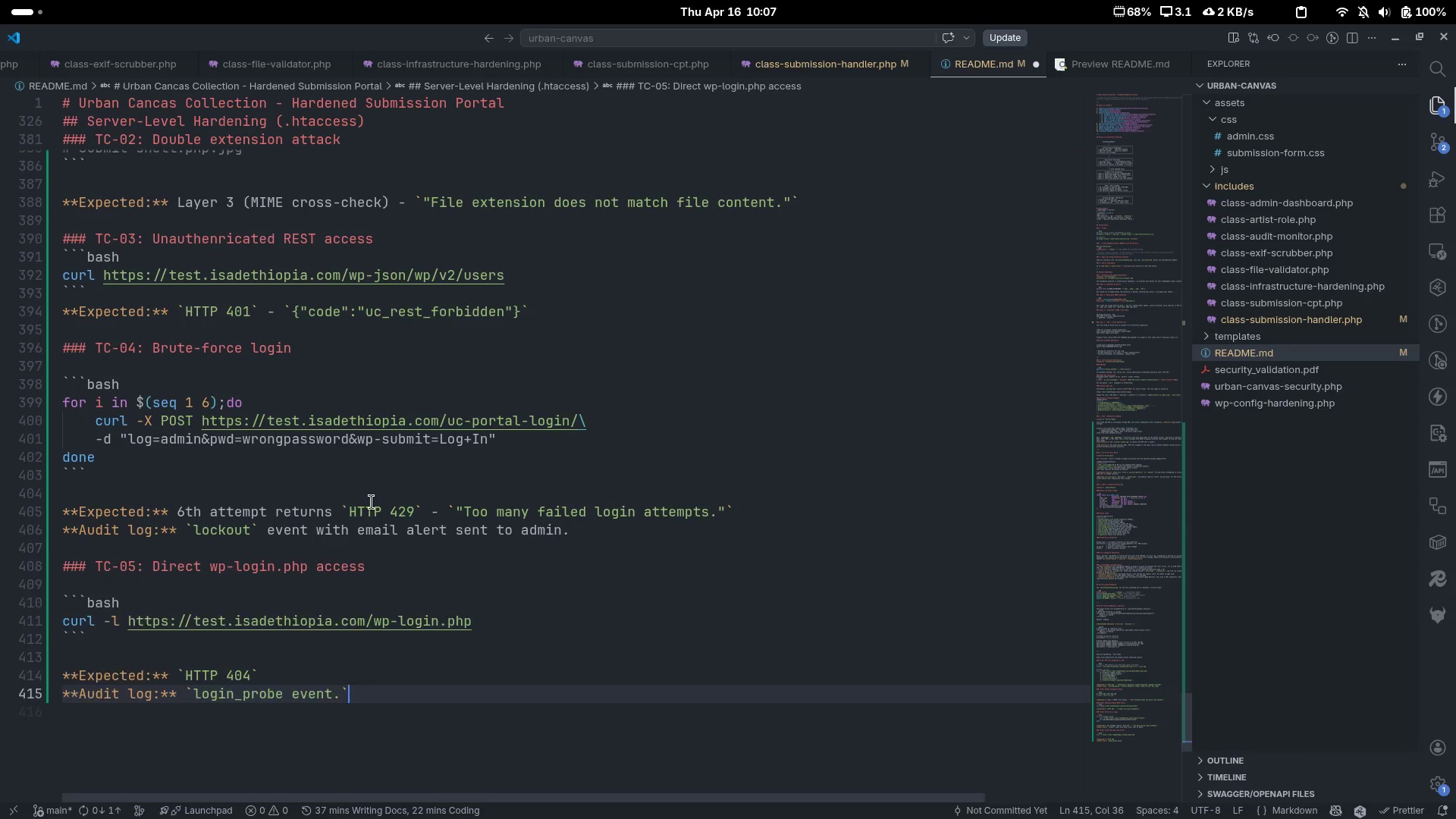 
key(Enter)
 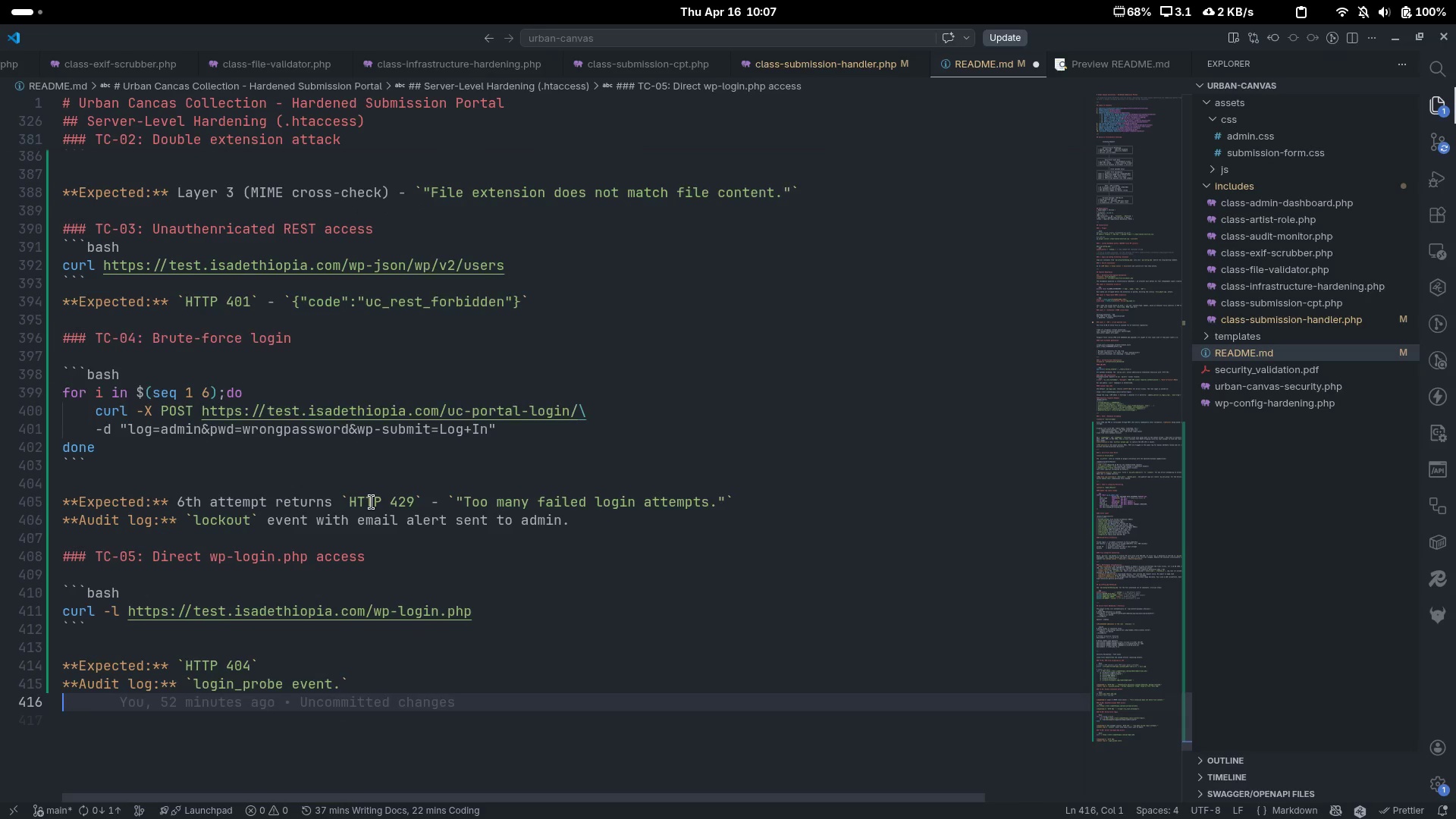 
key(Enter)
 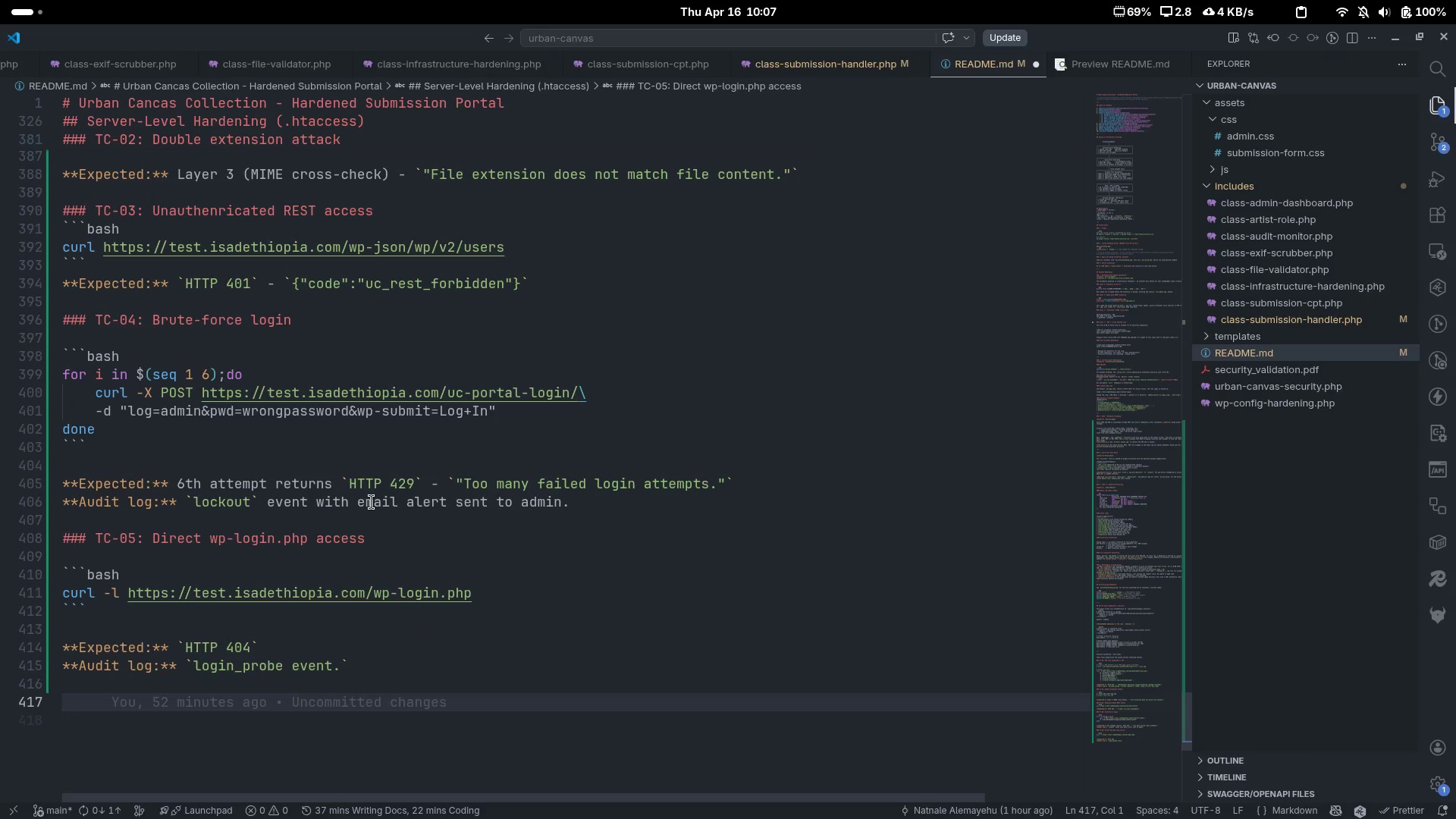 
type(### TC-06 )
key(Backspace)
type(: GPS metadata stripped)
 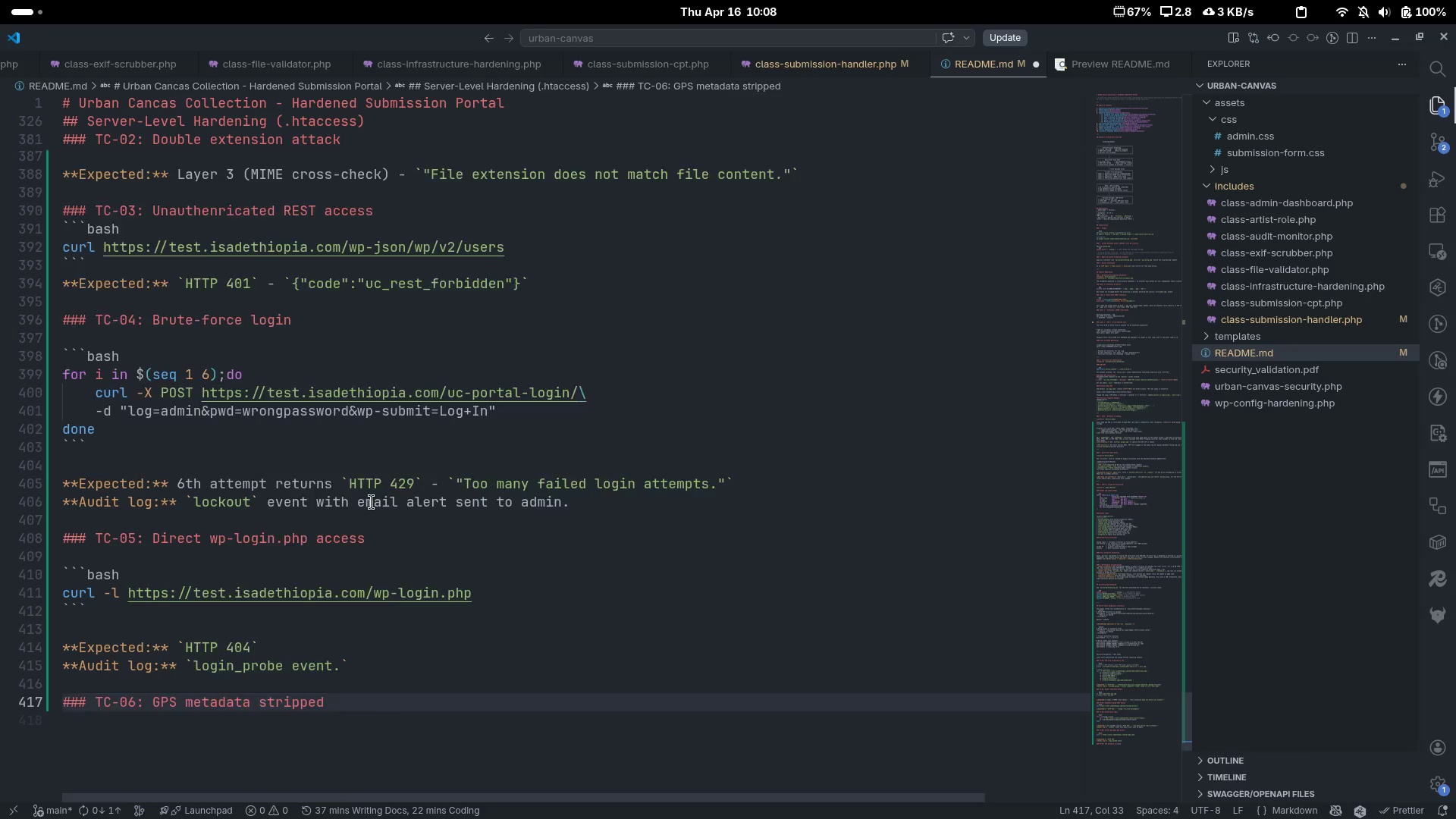 
key(Enter)
 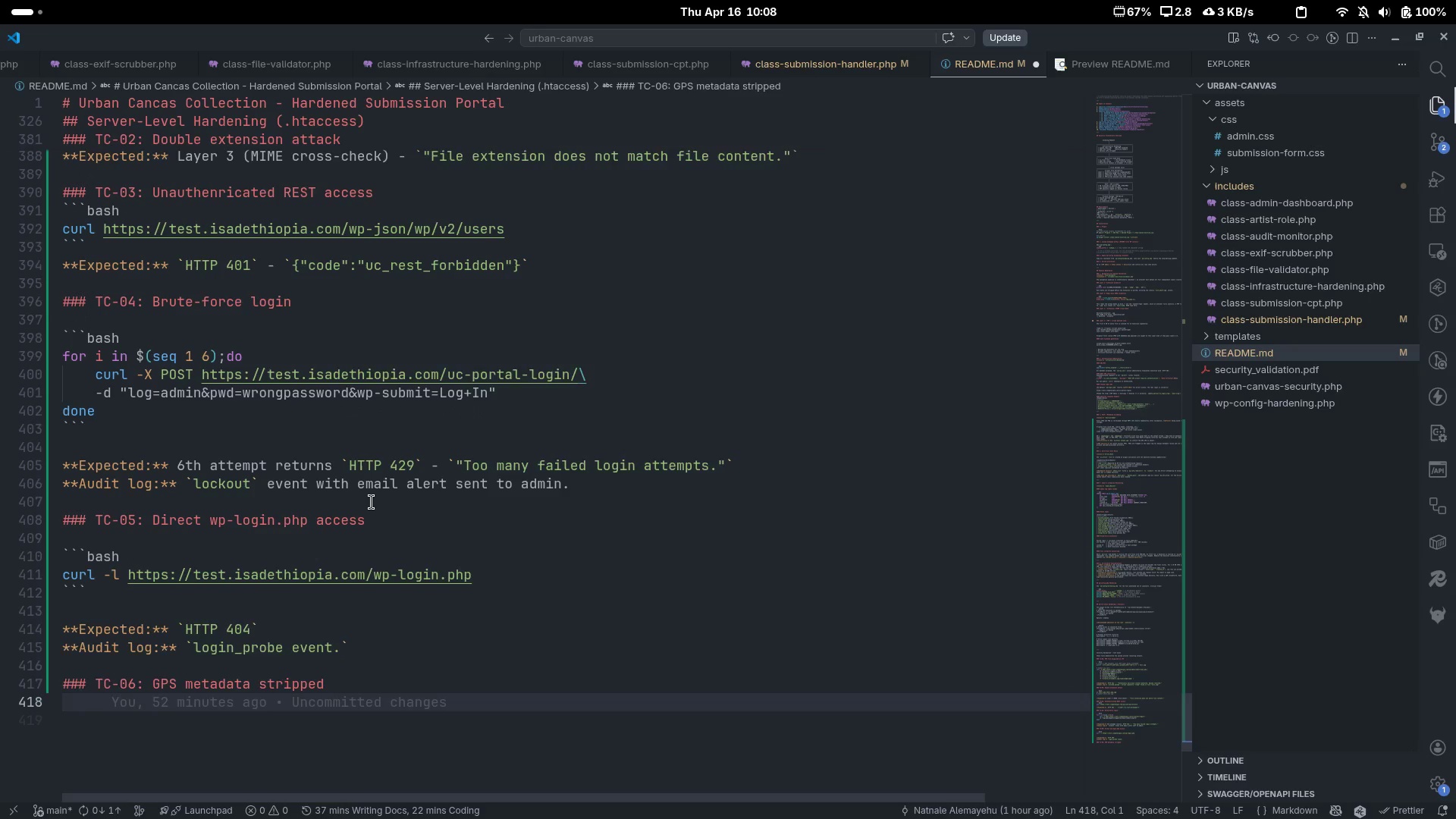 
key(Enter)
 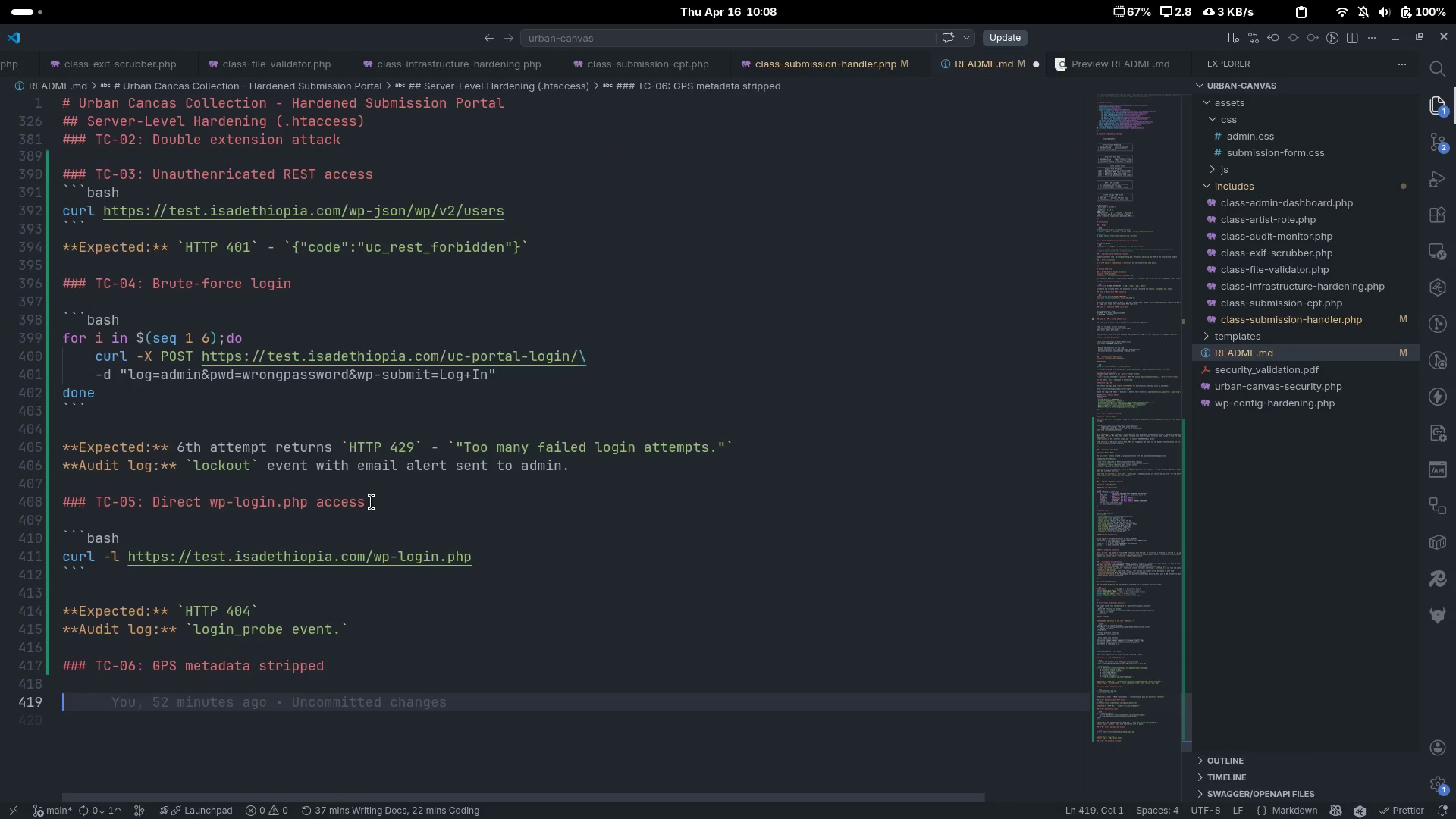 
type(```bash)
 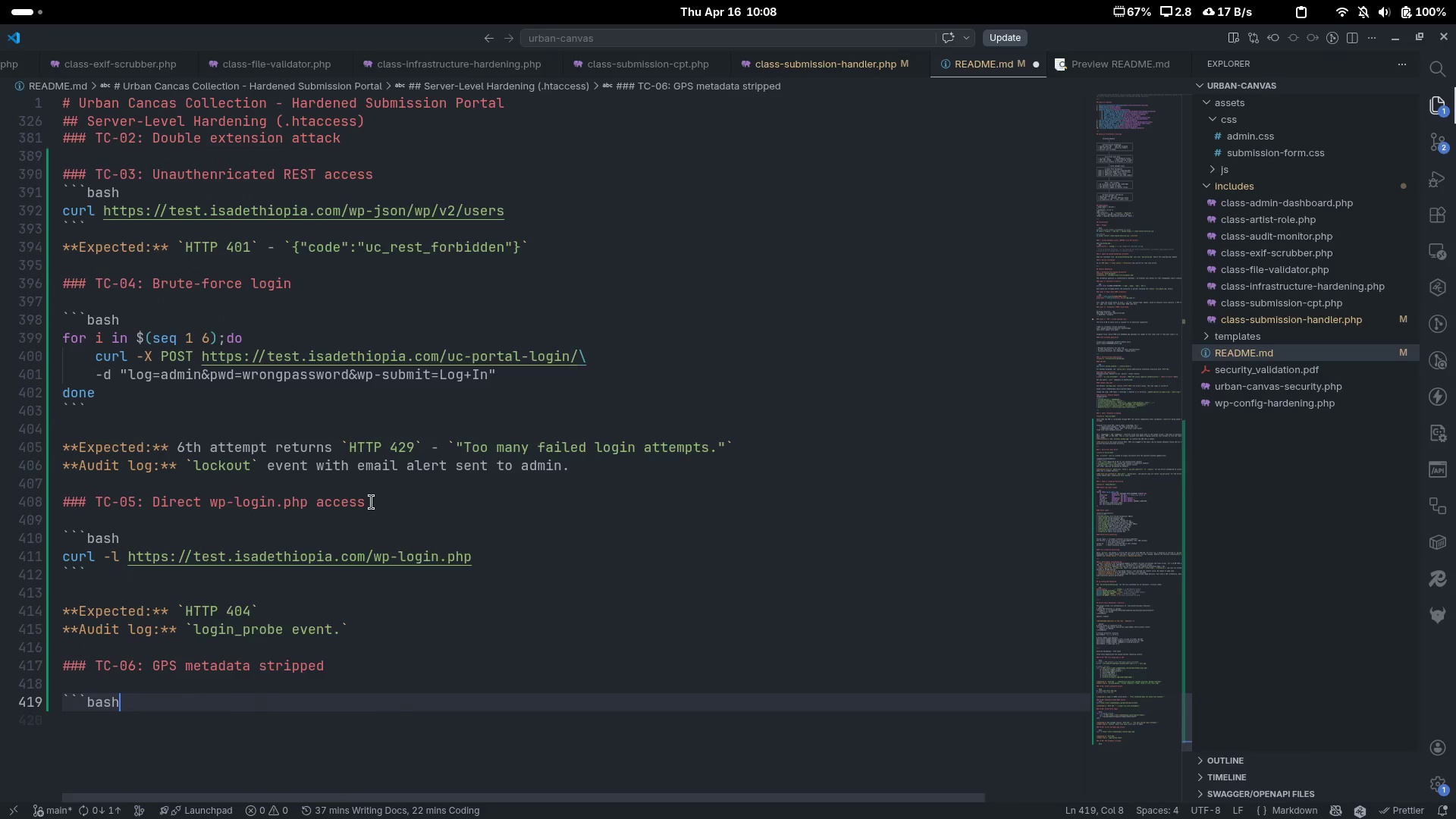 
key(Enter)
 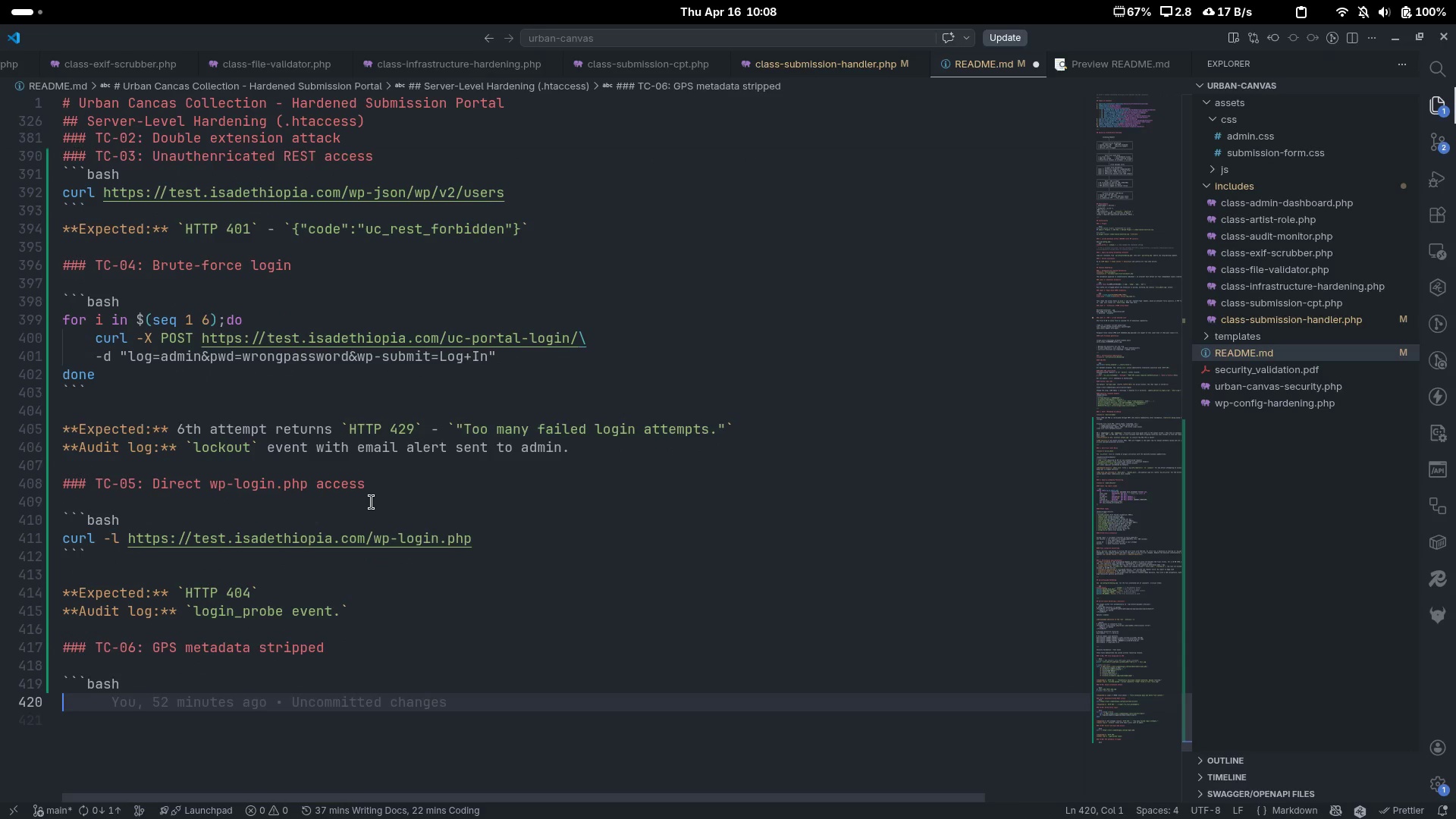 
key(Enter)
 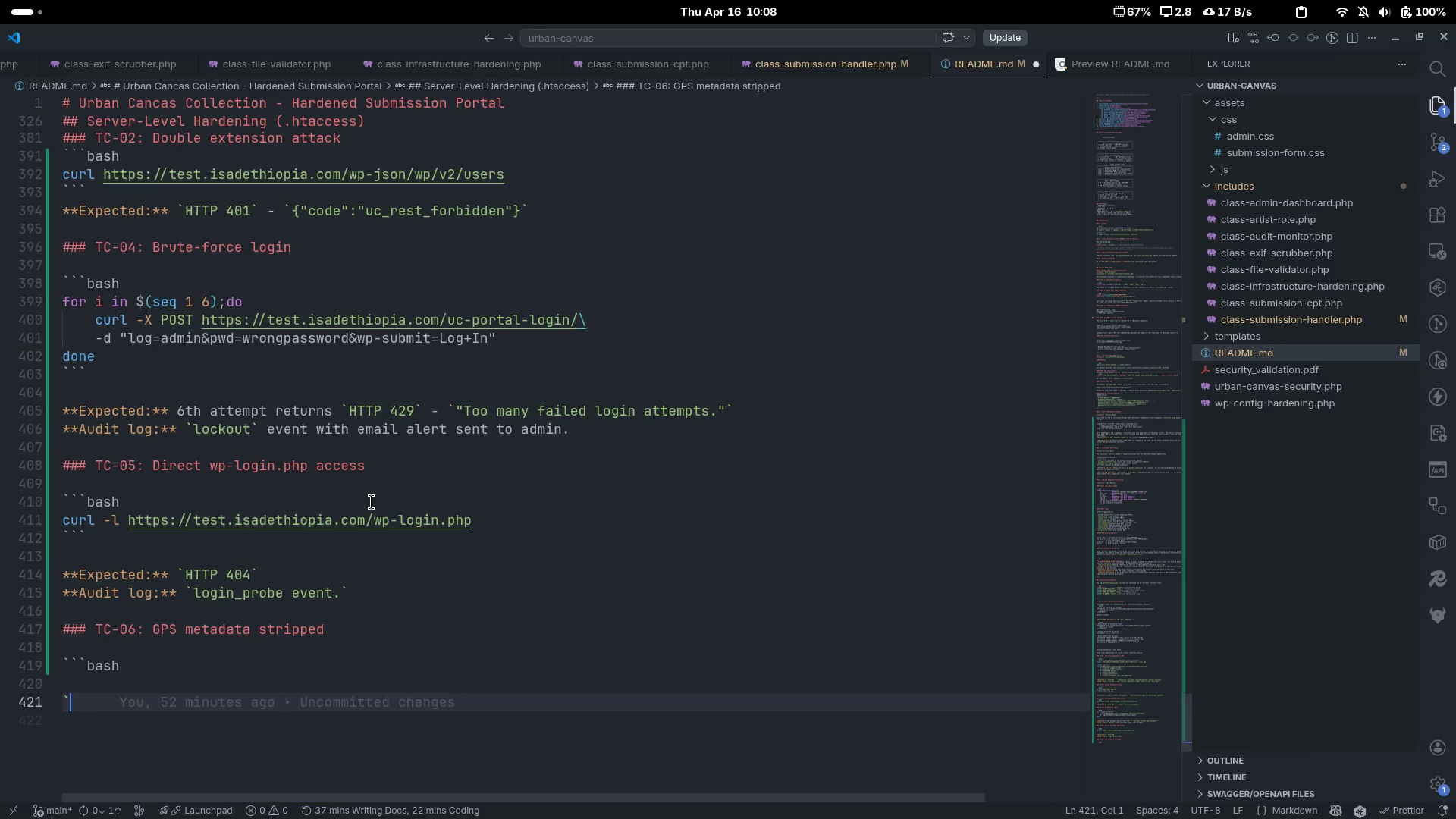 
key(Backquote)
 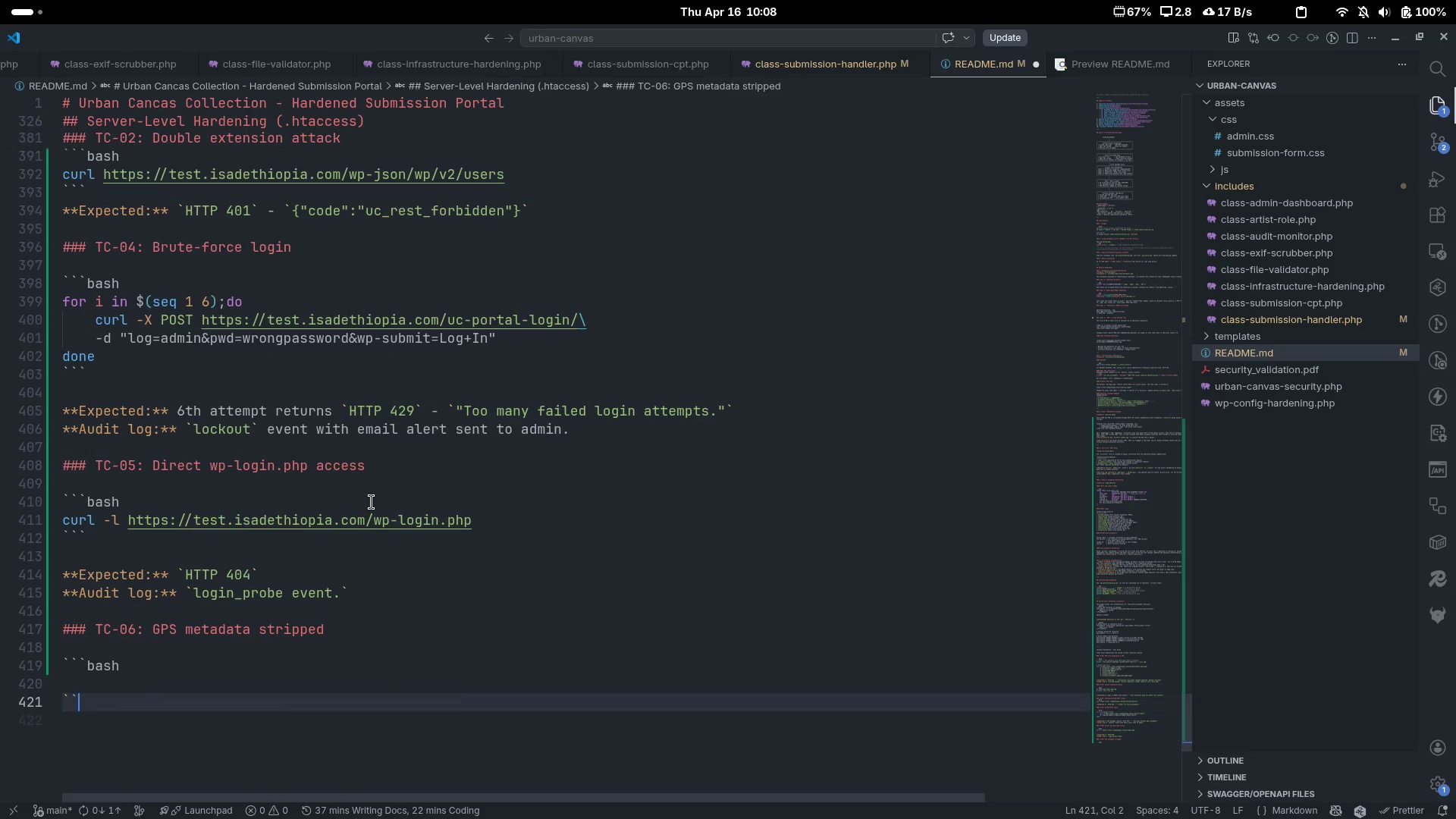 
key(Backquote)
 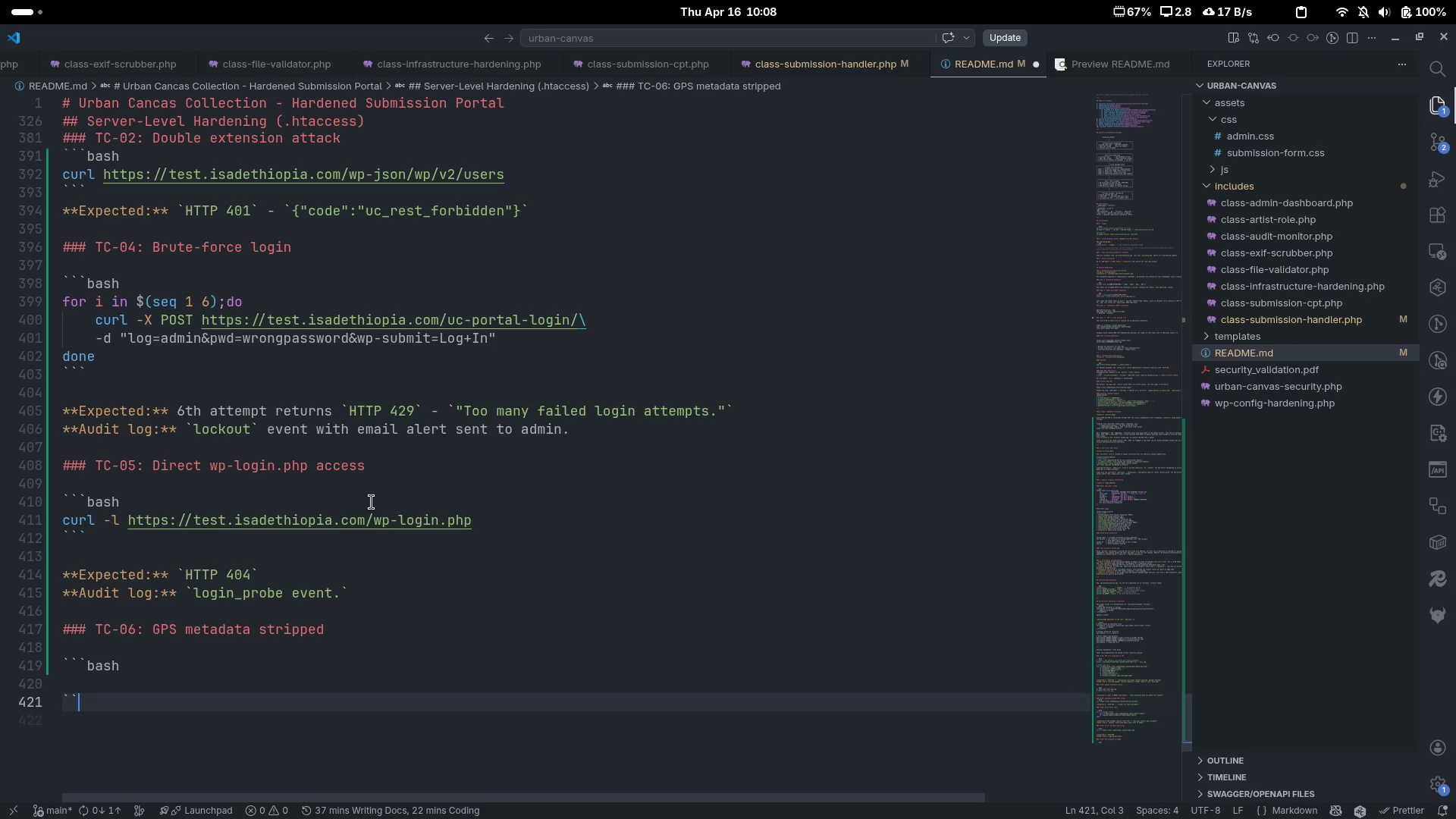 
key(Backquote)
 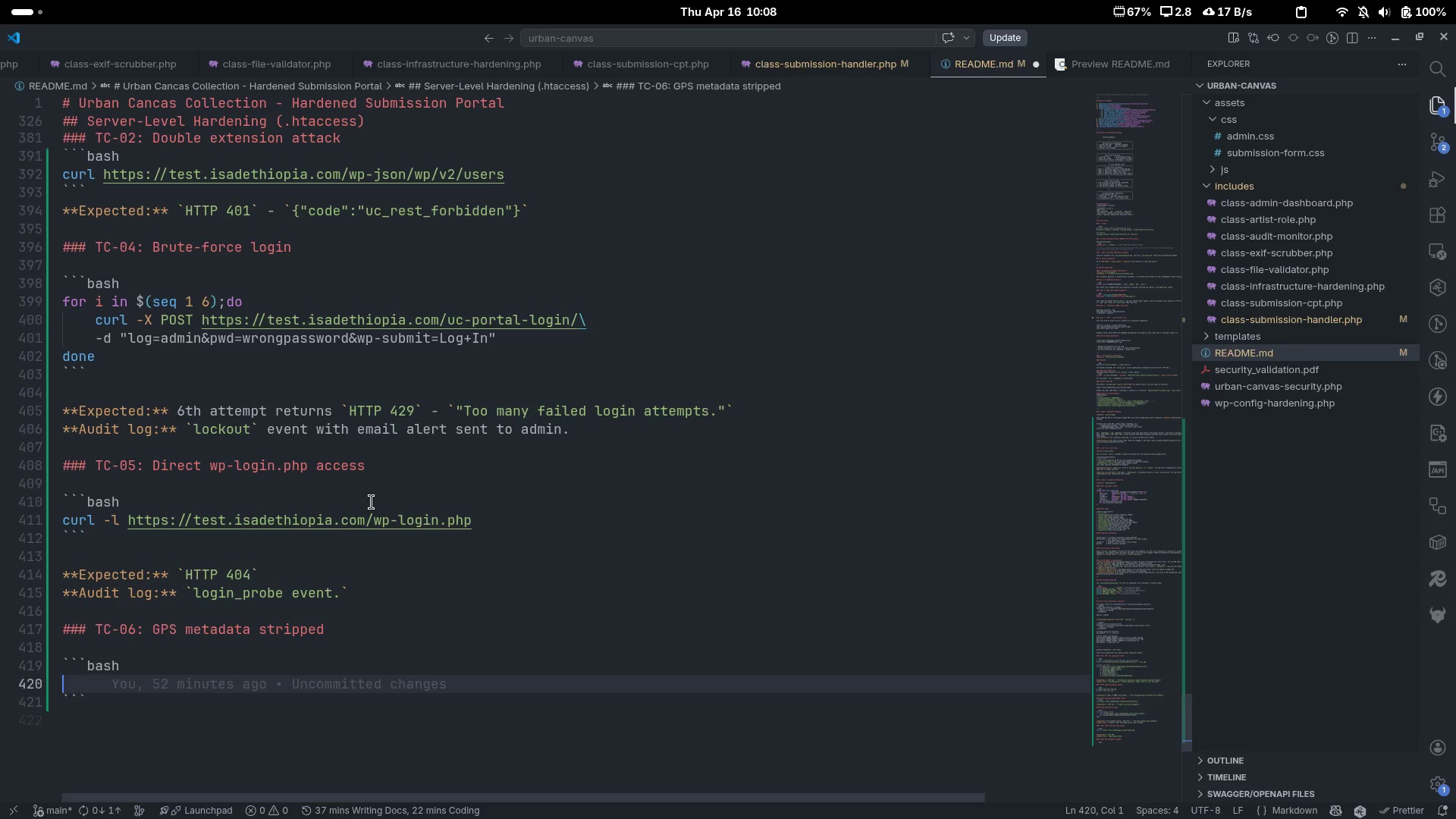 
key(ArrowUp)
 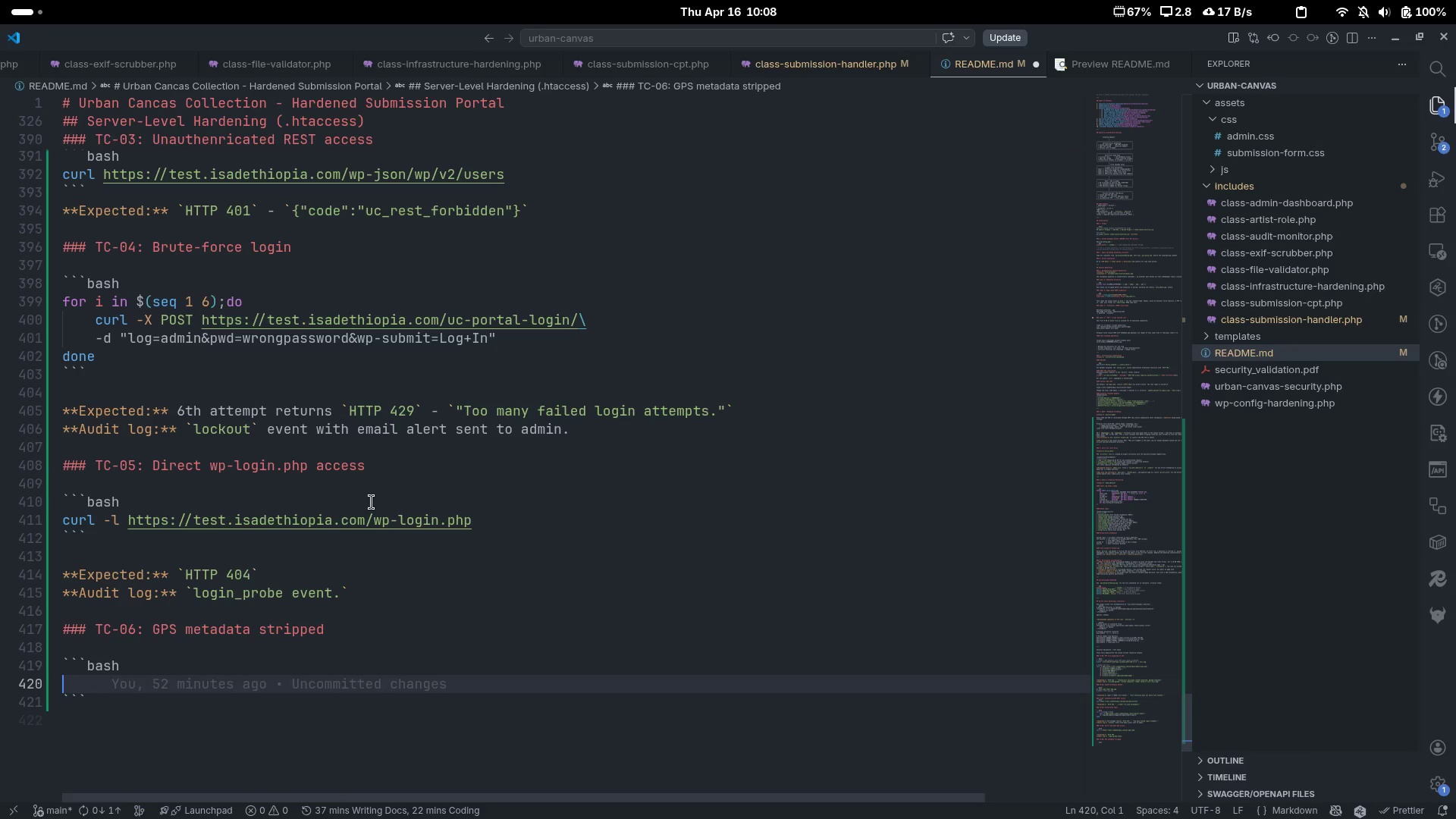 
type(# Submit a photo with GS)
key(Backspace)
type(PS coordination)
 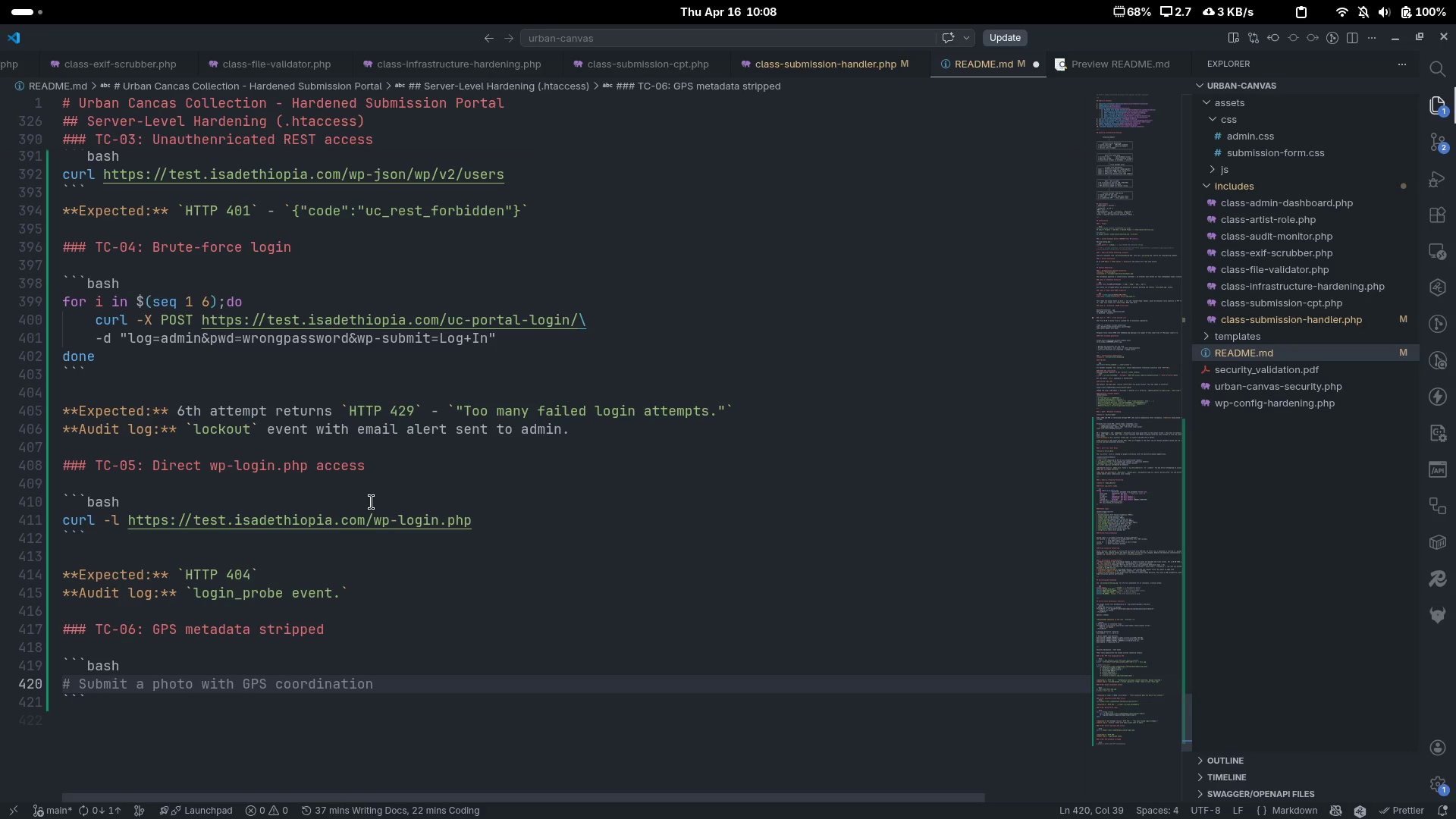 
key(Control+ControlLeft)
 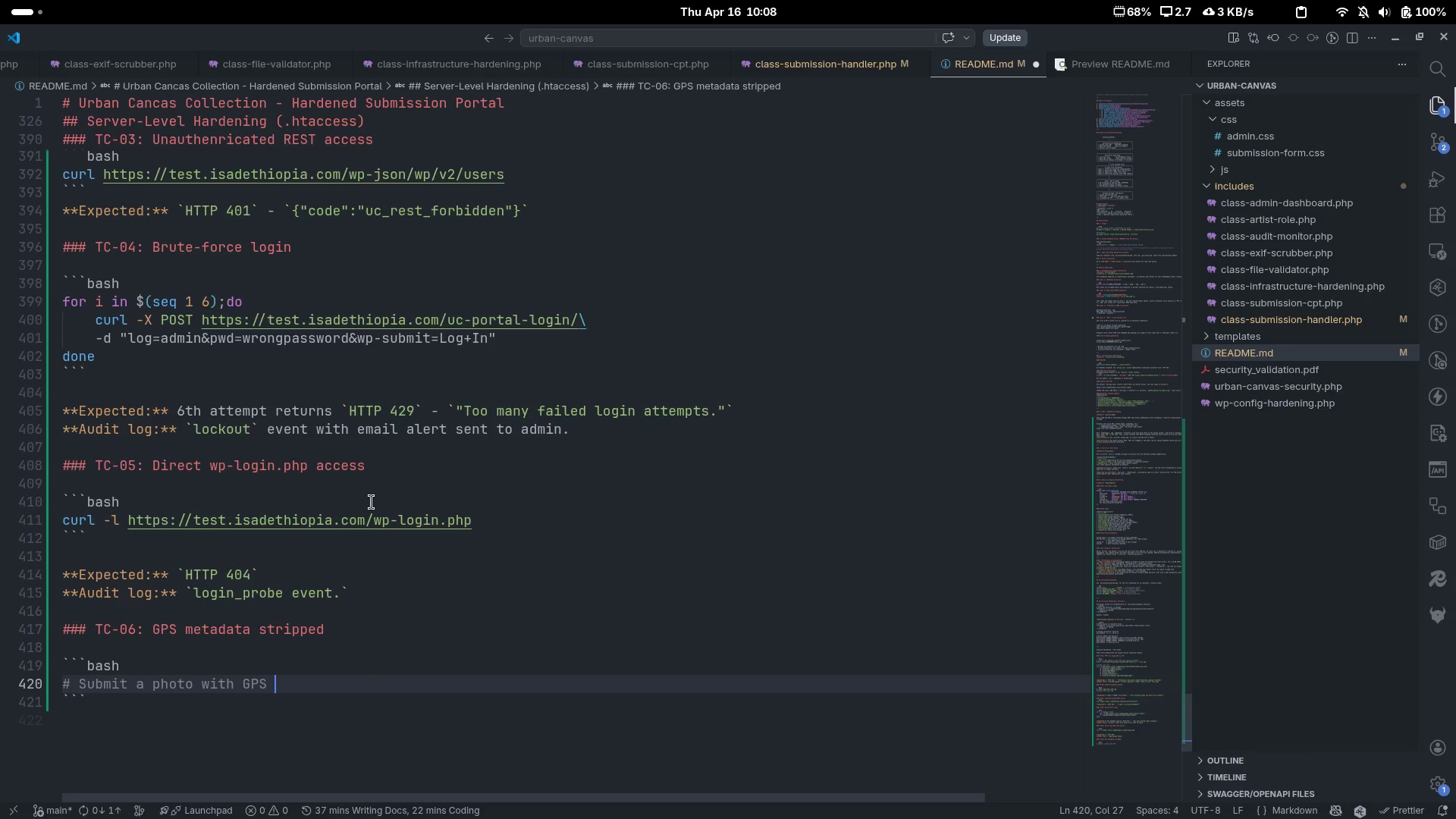 
key(Control+Backspace)
 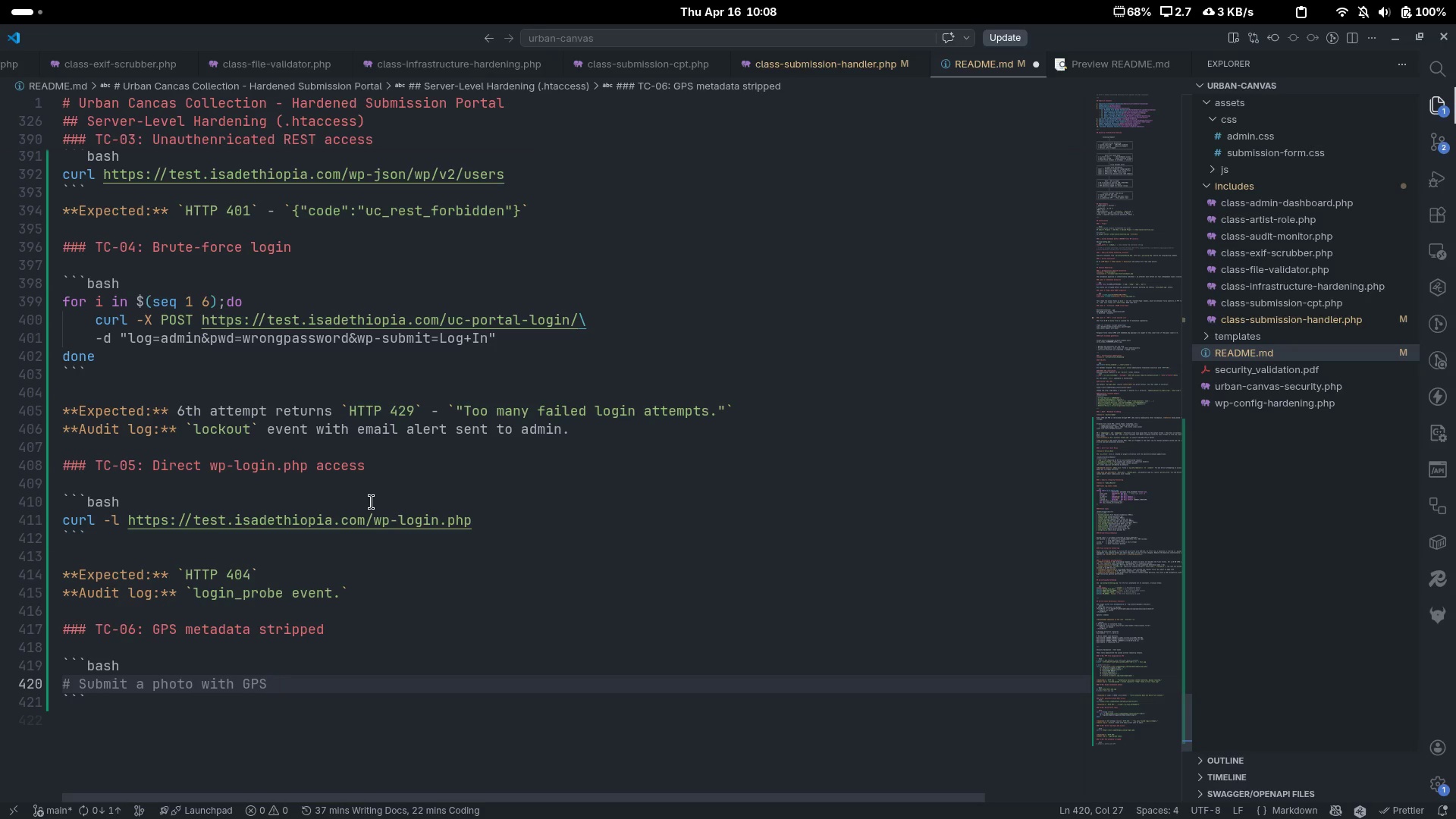 
type(coordinates)
 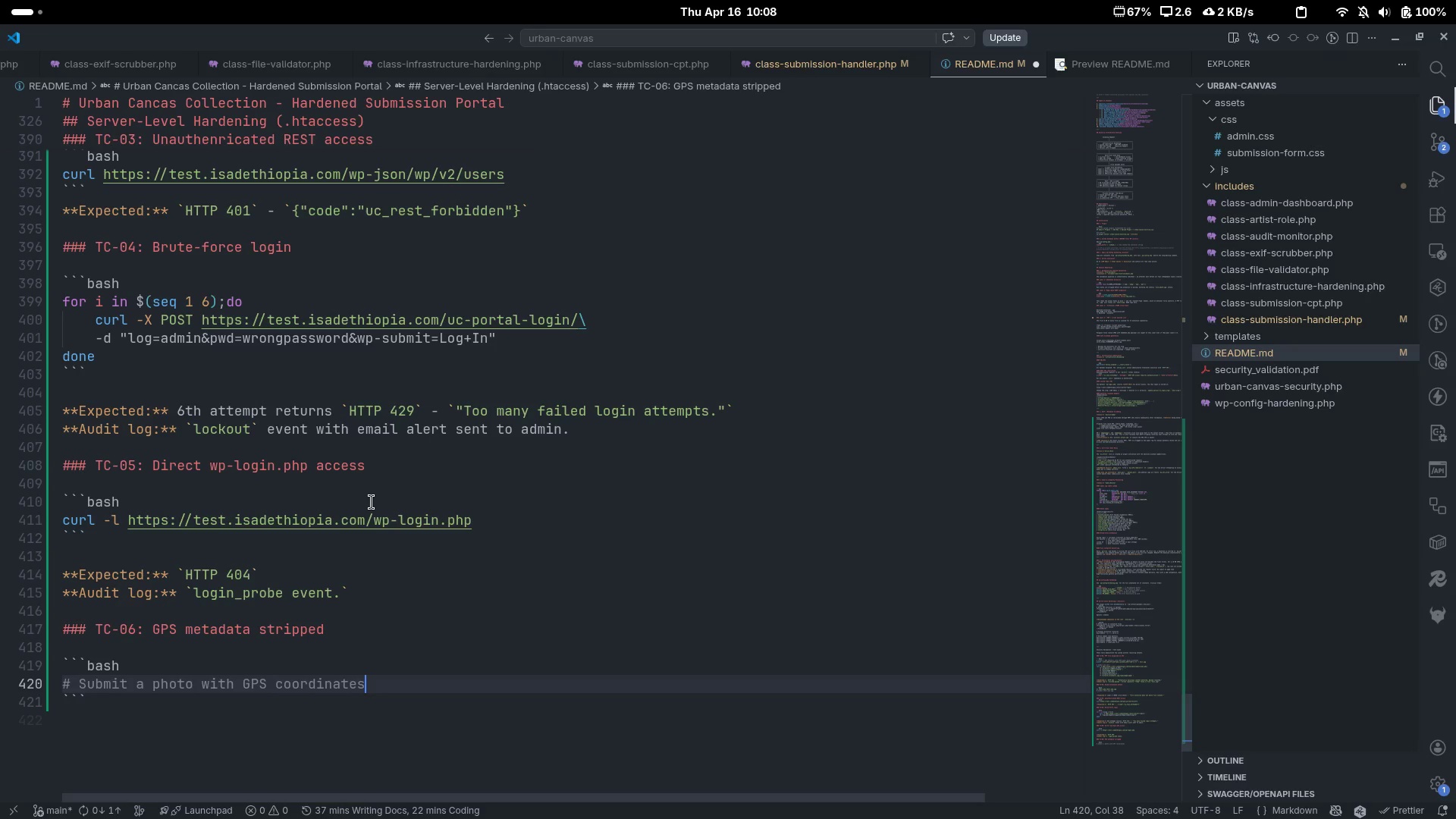 
key(Enter)
 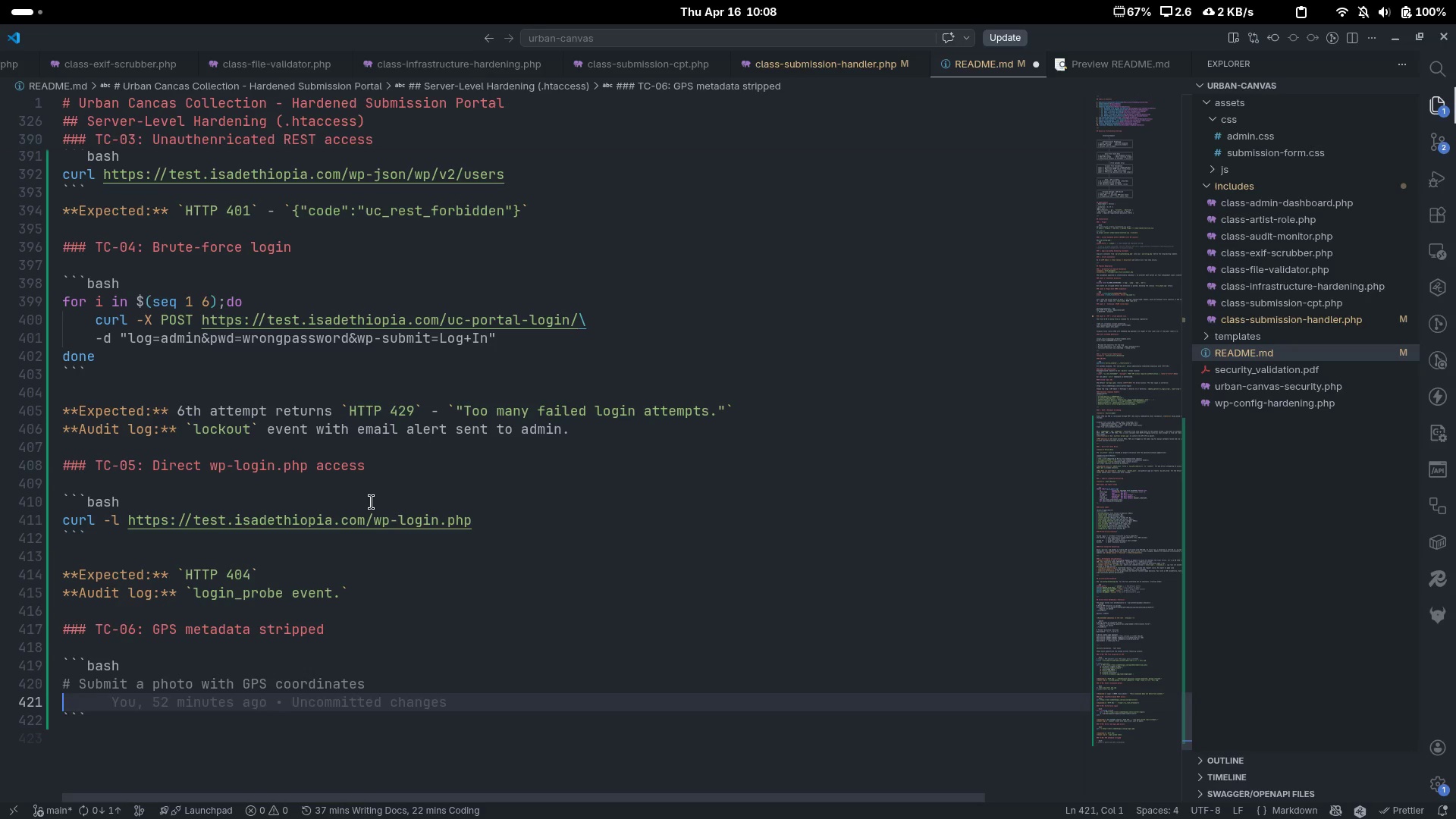 
type(exifti)
 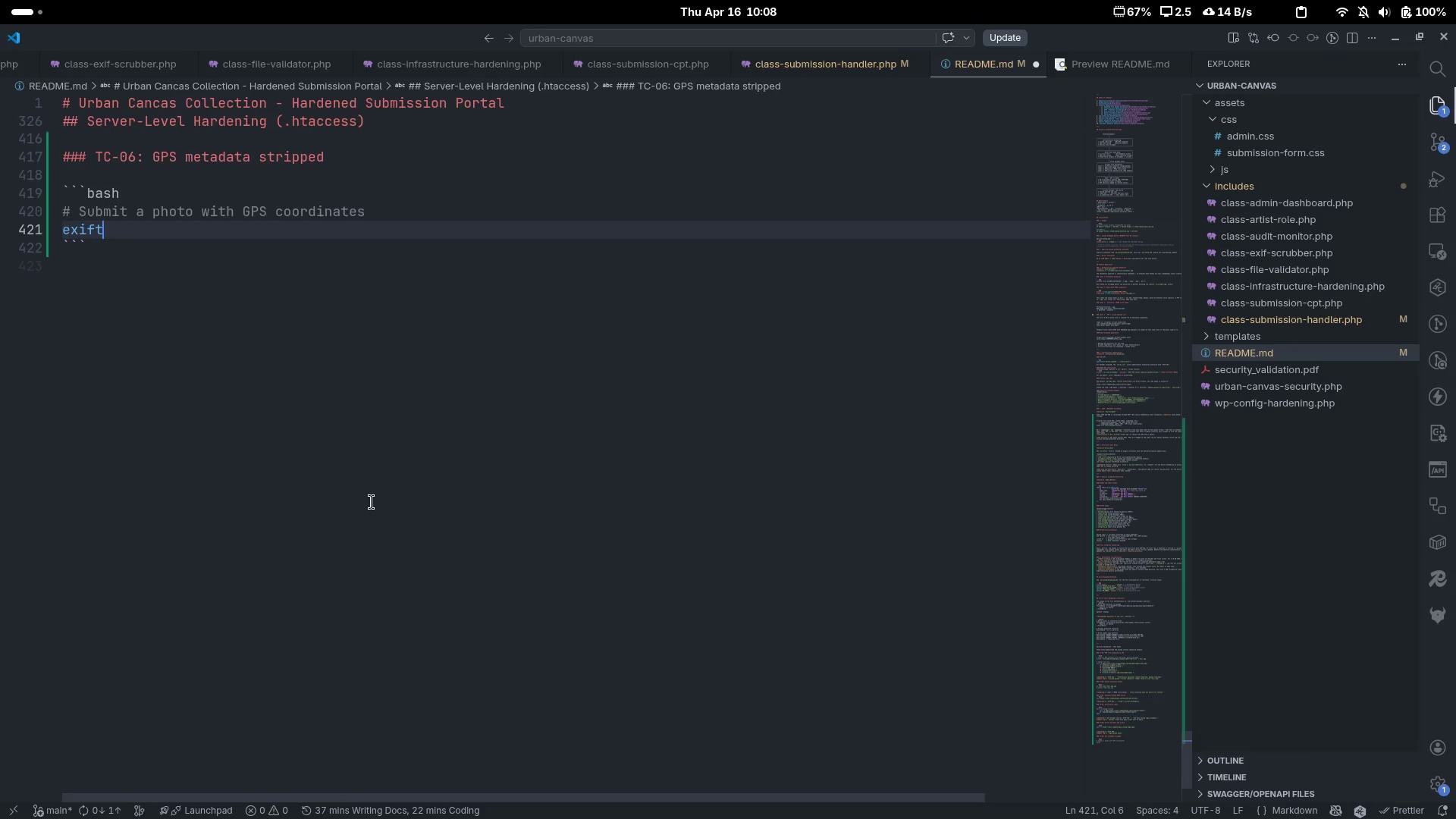 
scroll: coordinate [372, 502], scroll_direction: down, amount: 12.0
 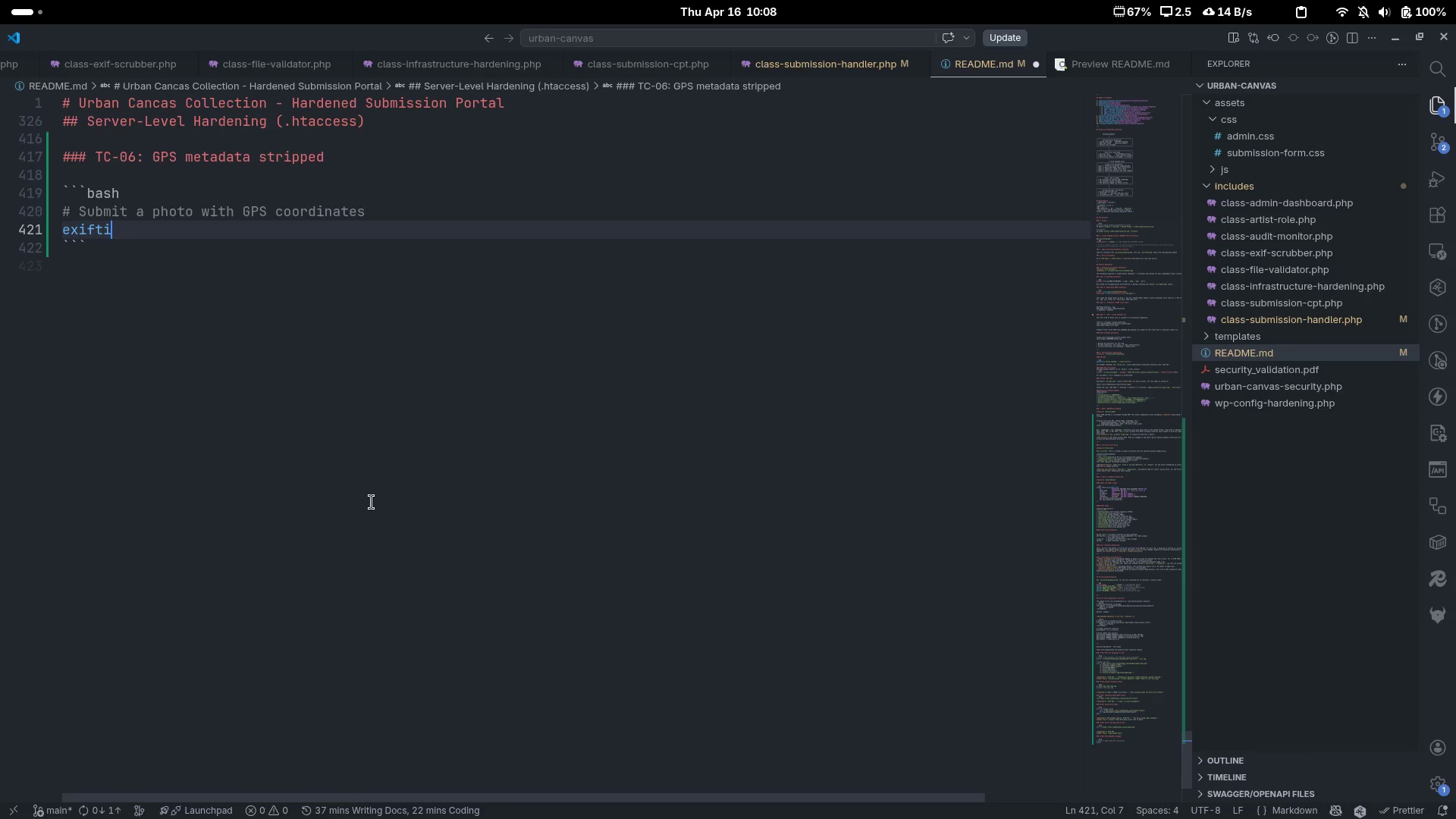 
key(Backspace)
type(ool)
 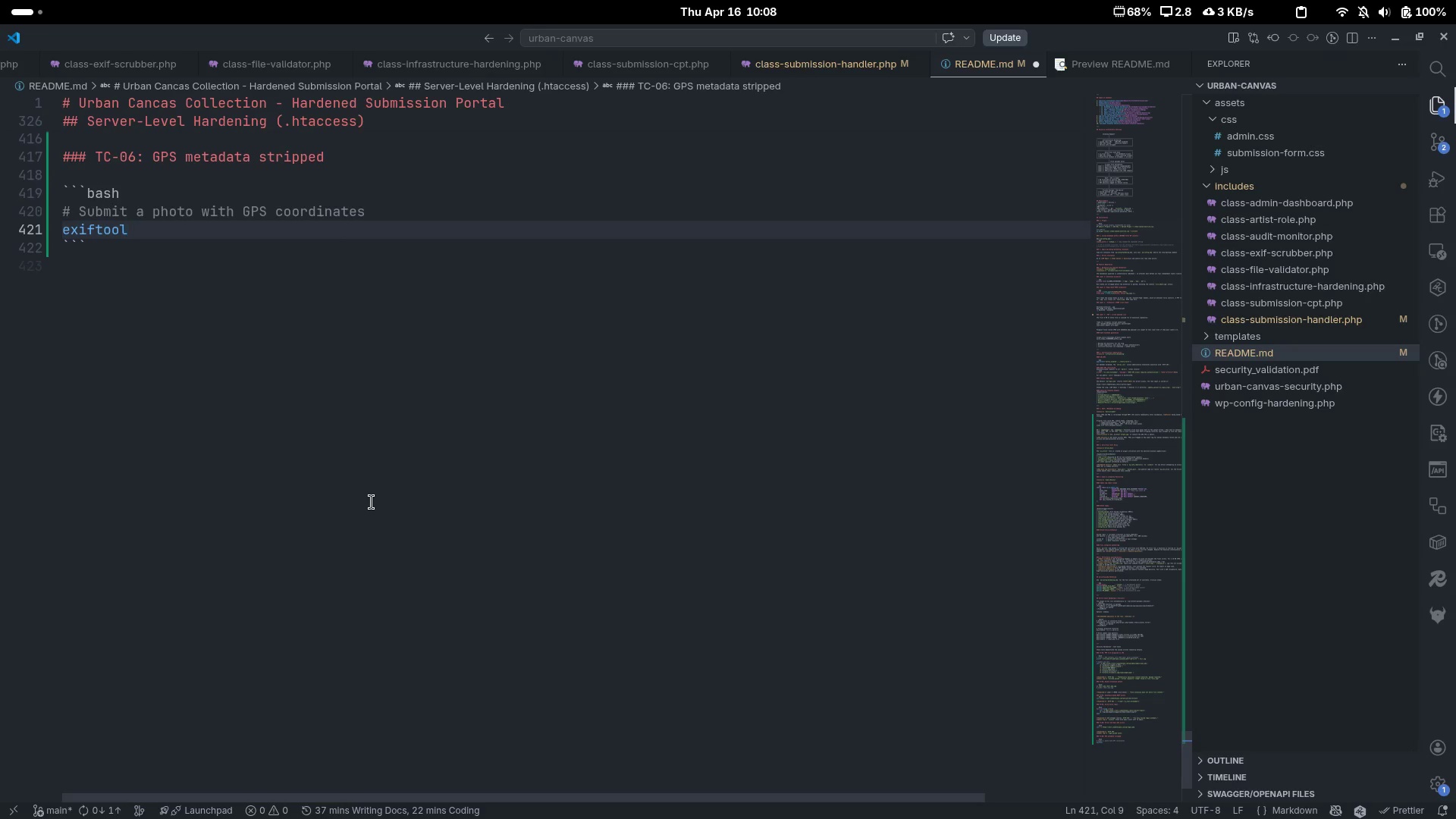 
type( input)
 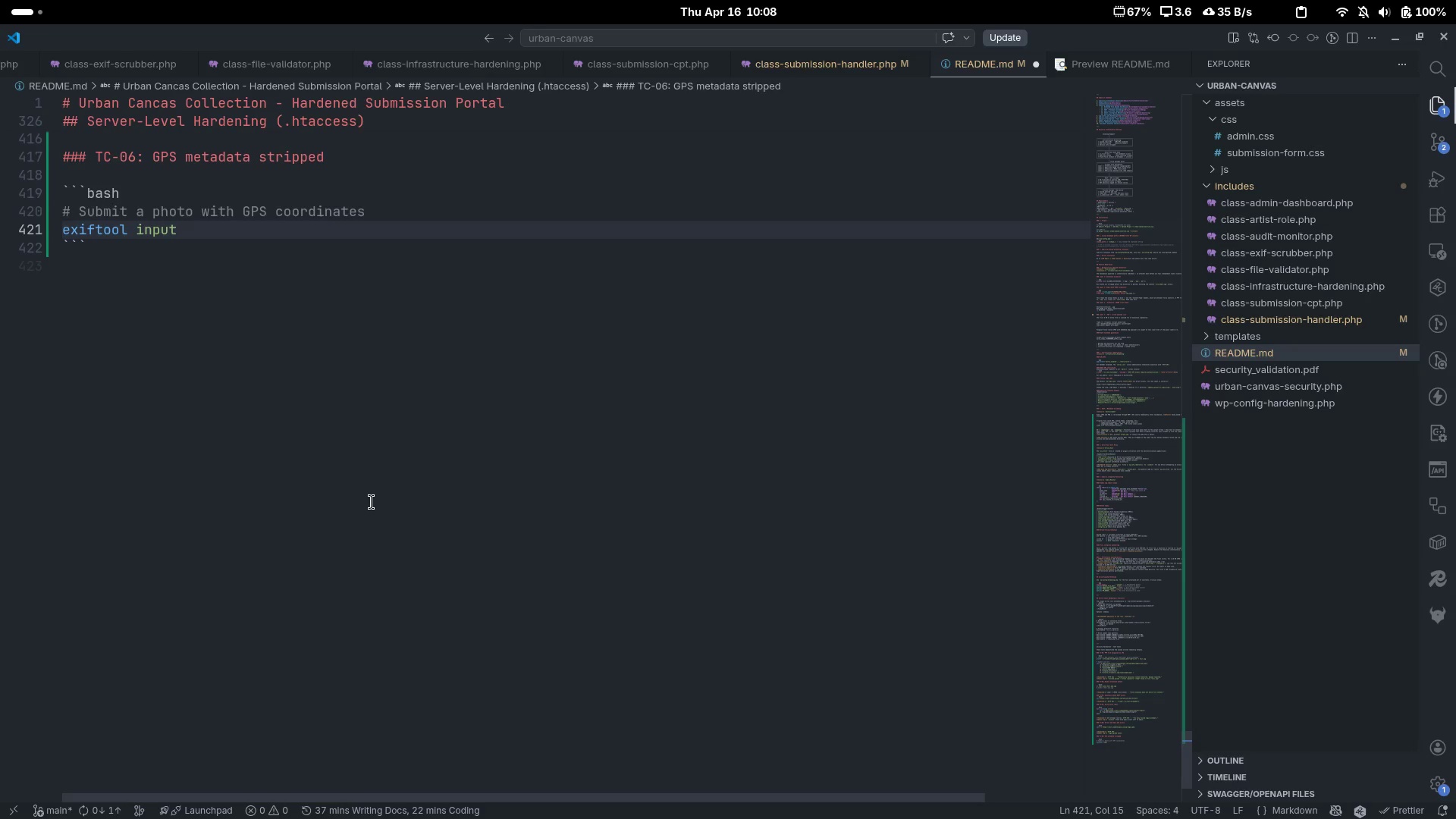 
type( do)
 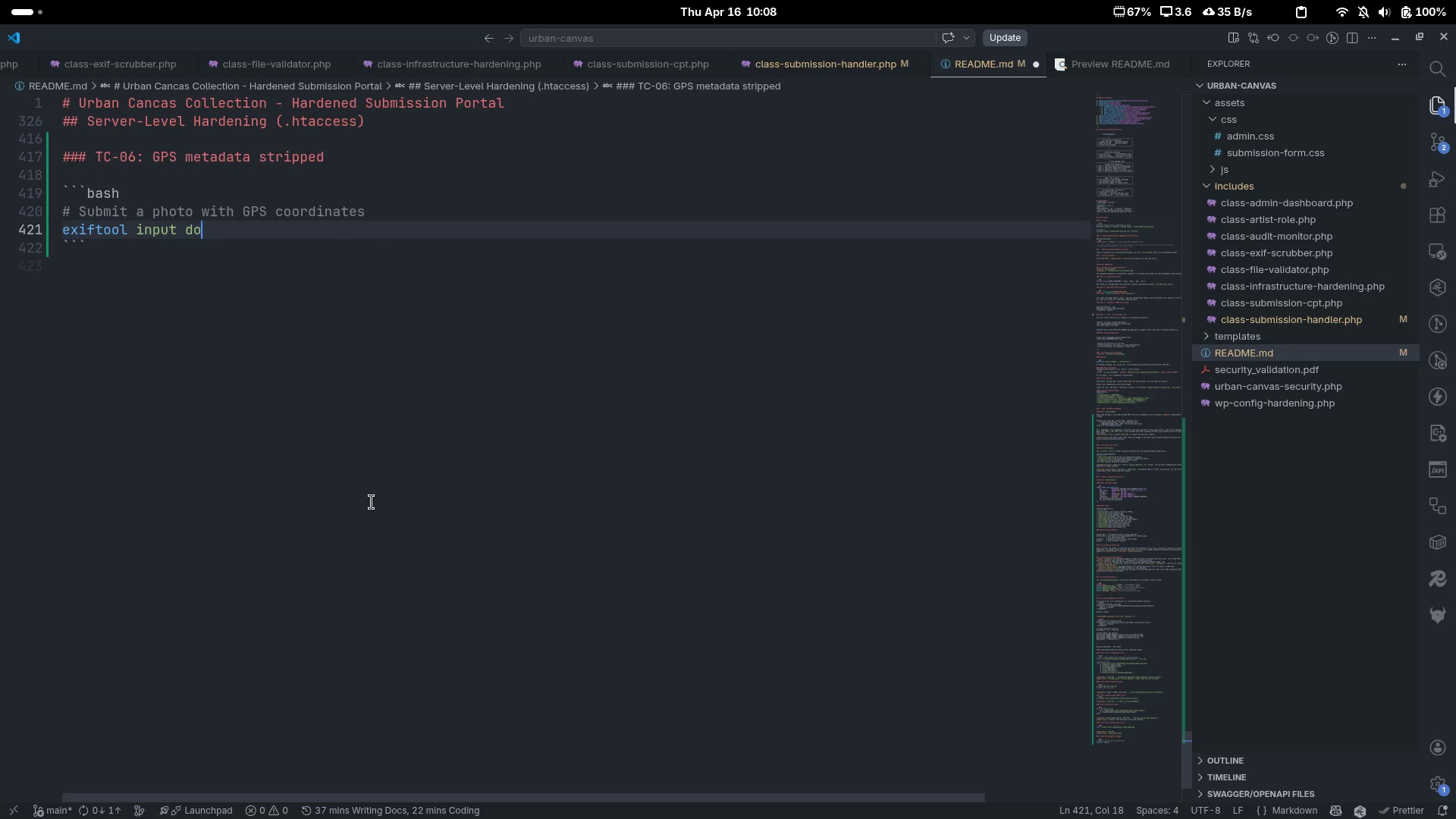 
hold_key(key=W, duration=0.44)
 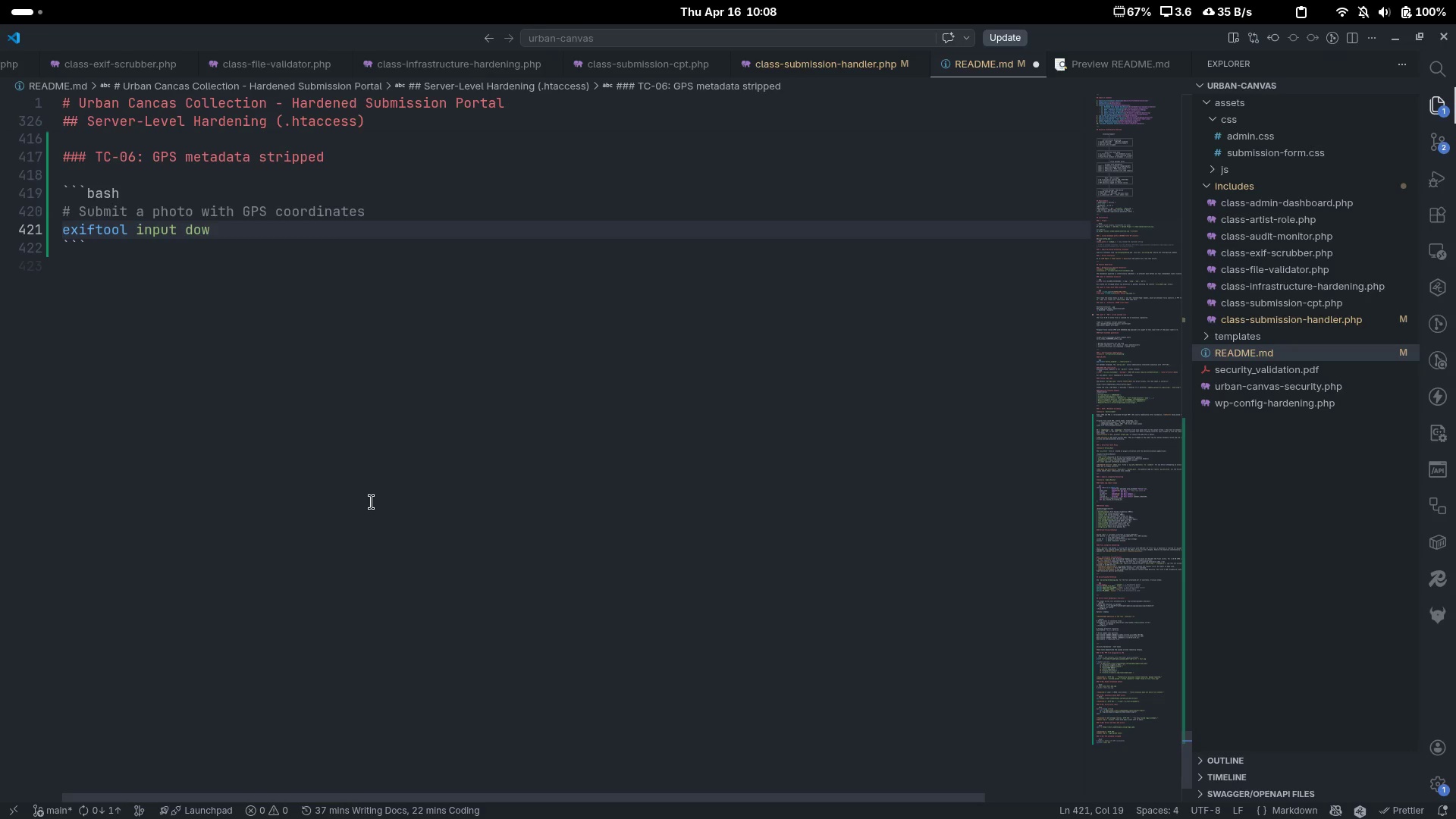 
key(Control+Backspace)
 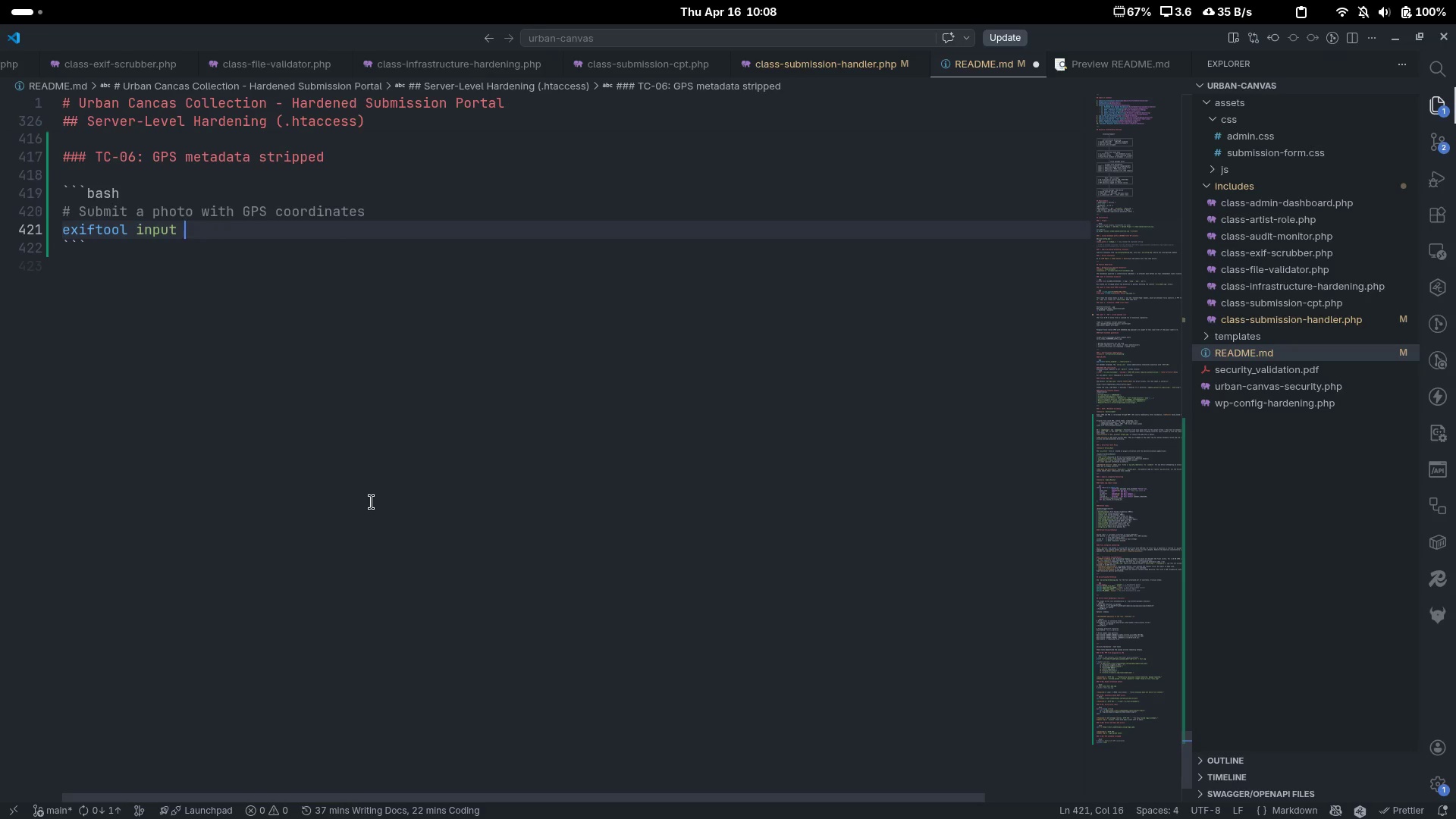 
key(Control+Backspace)
 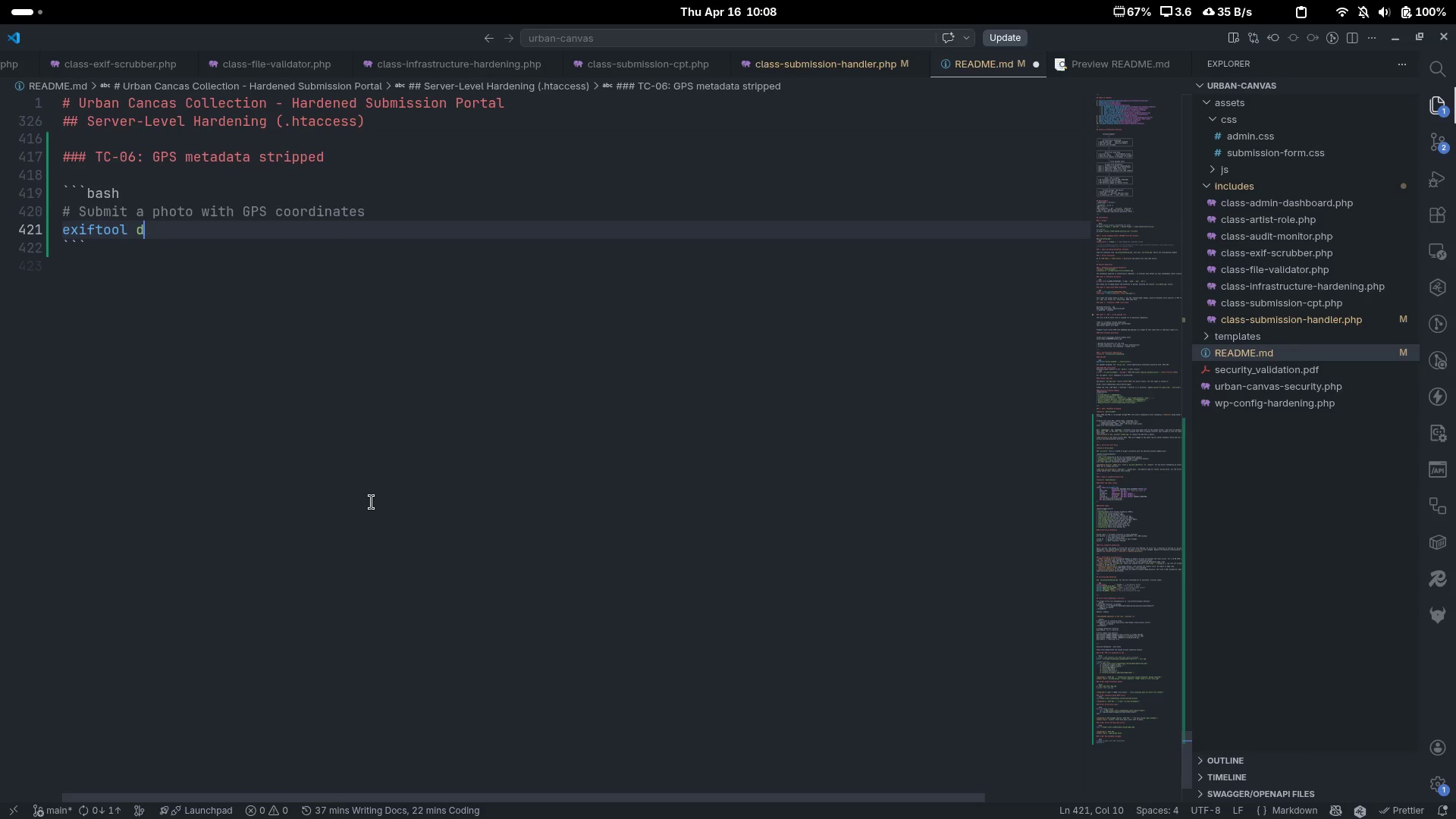 
type(download.)
key(Backspace)
 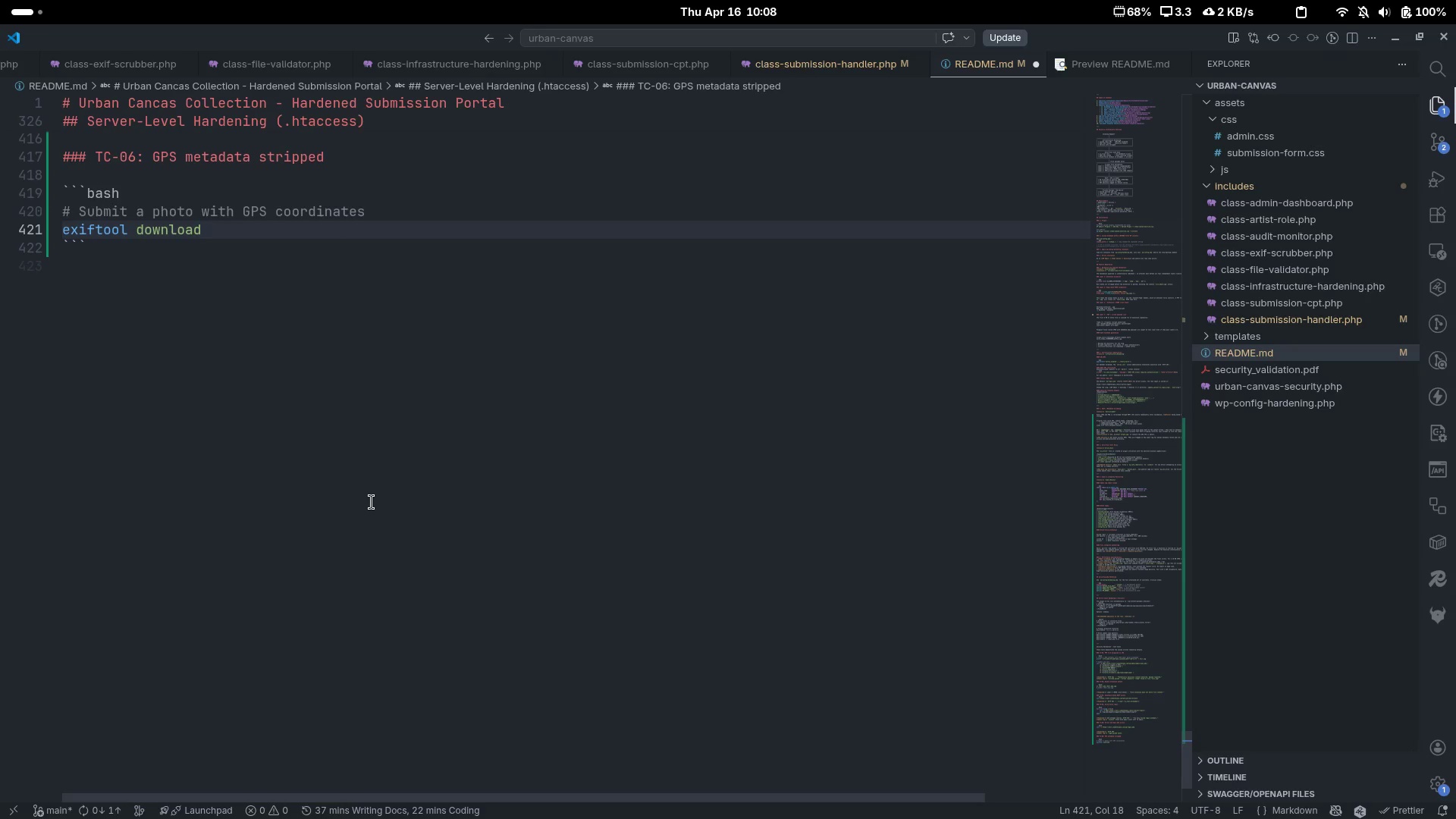 
key(Control+ControlLeft)
 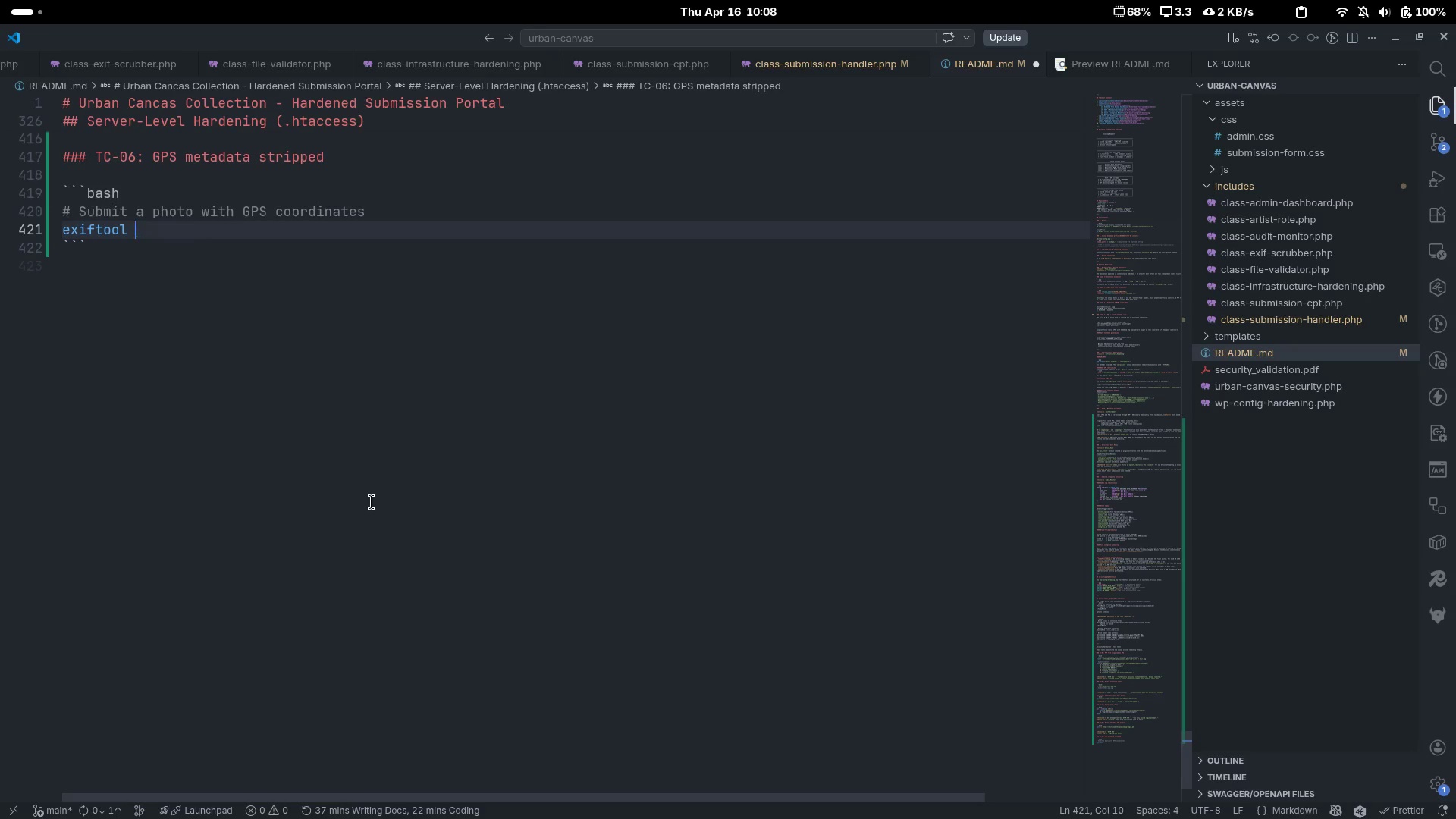 
key(Control+Backspace)
 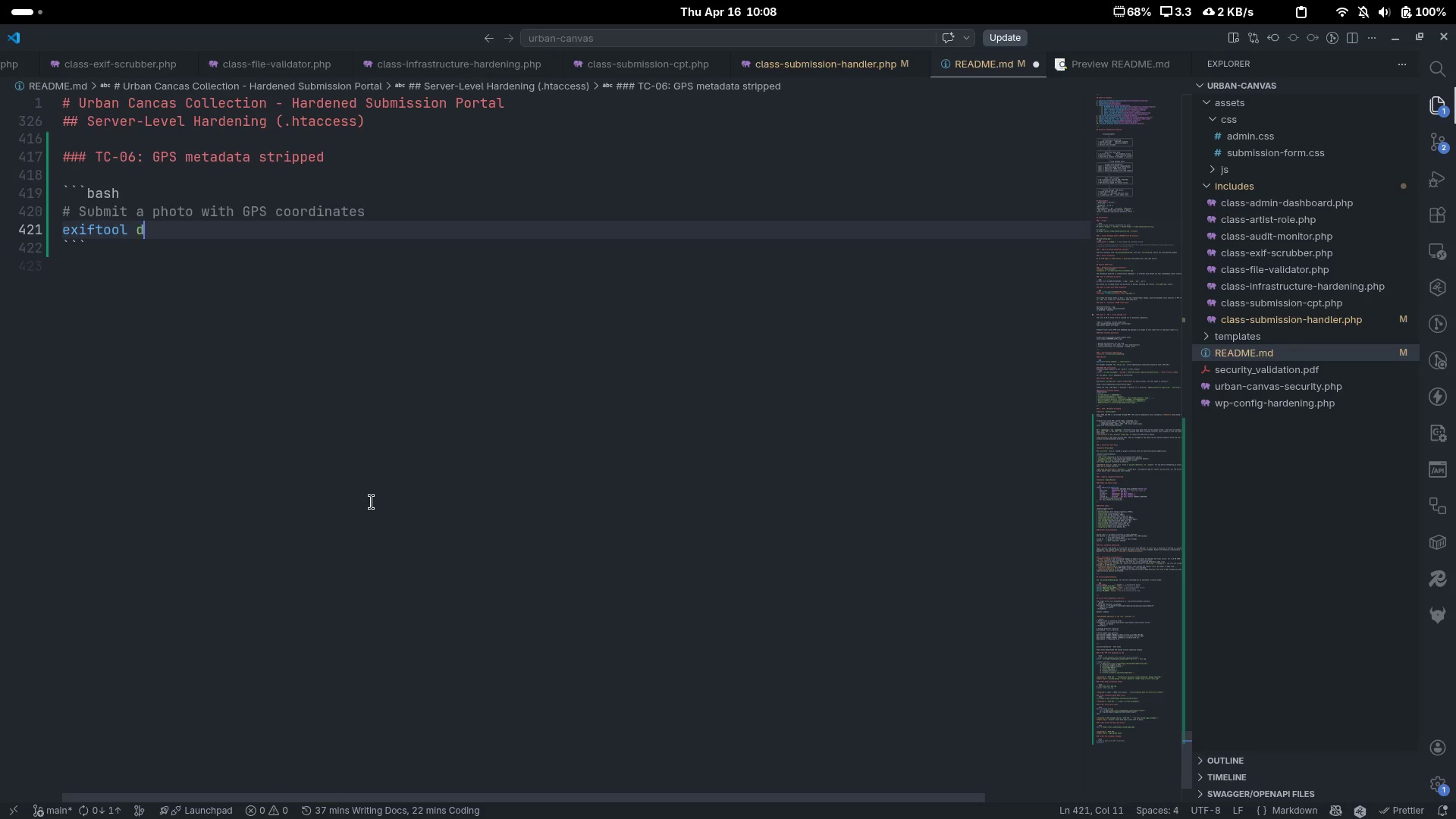 
type(downloaded.jpg | grep GPS #Rt)
key(Backspace)
type(eturn)
 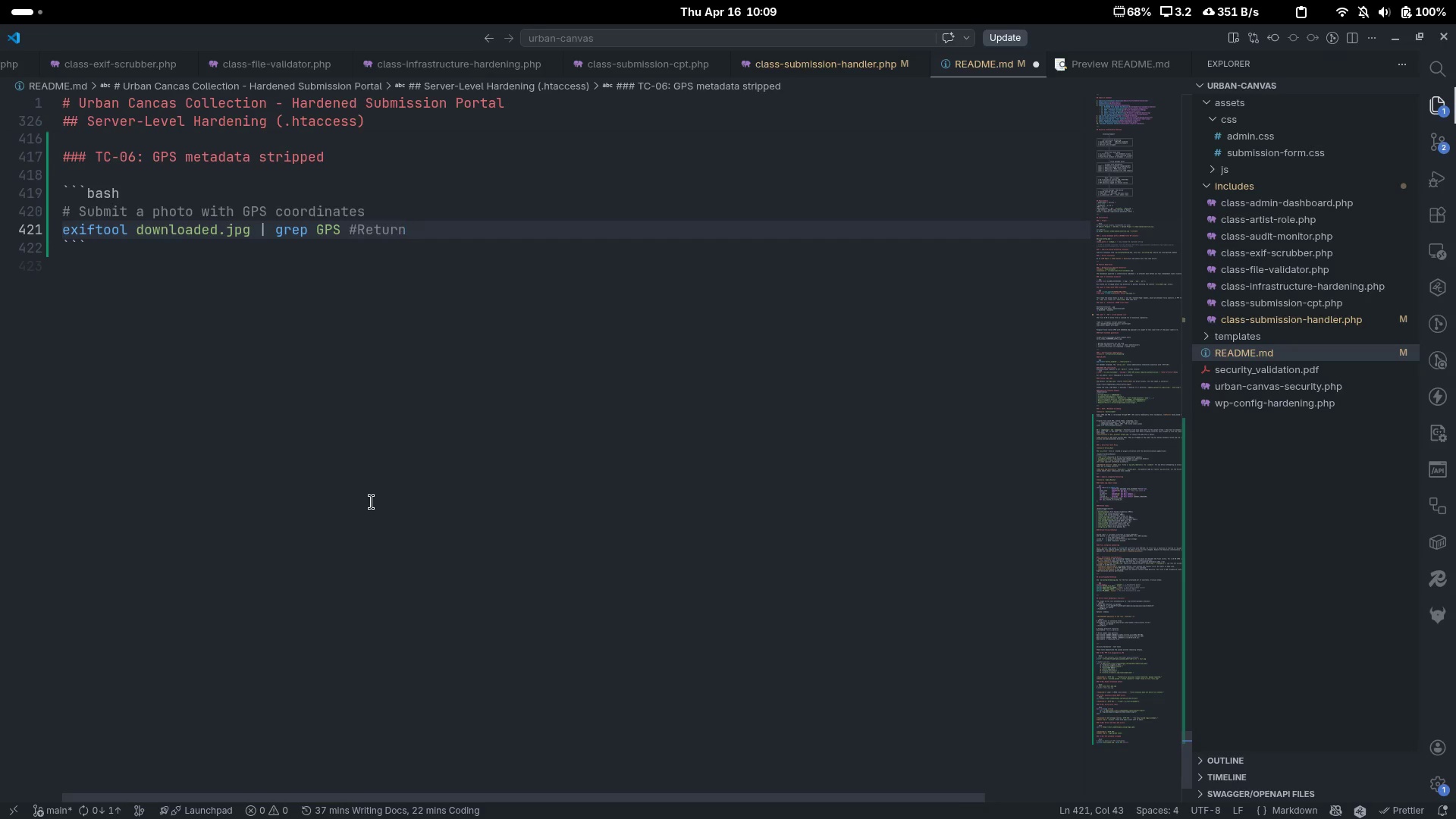 
 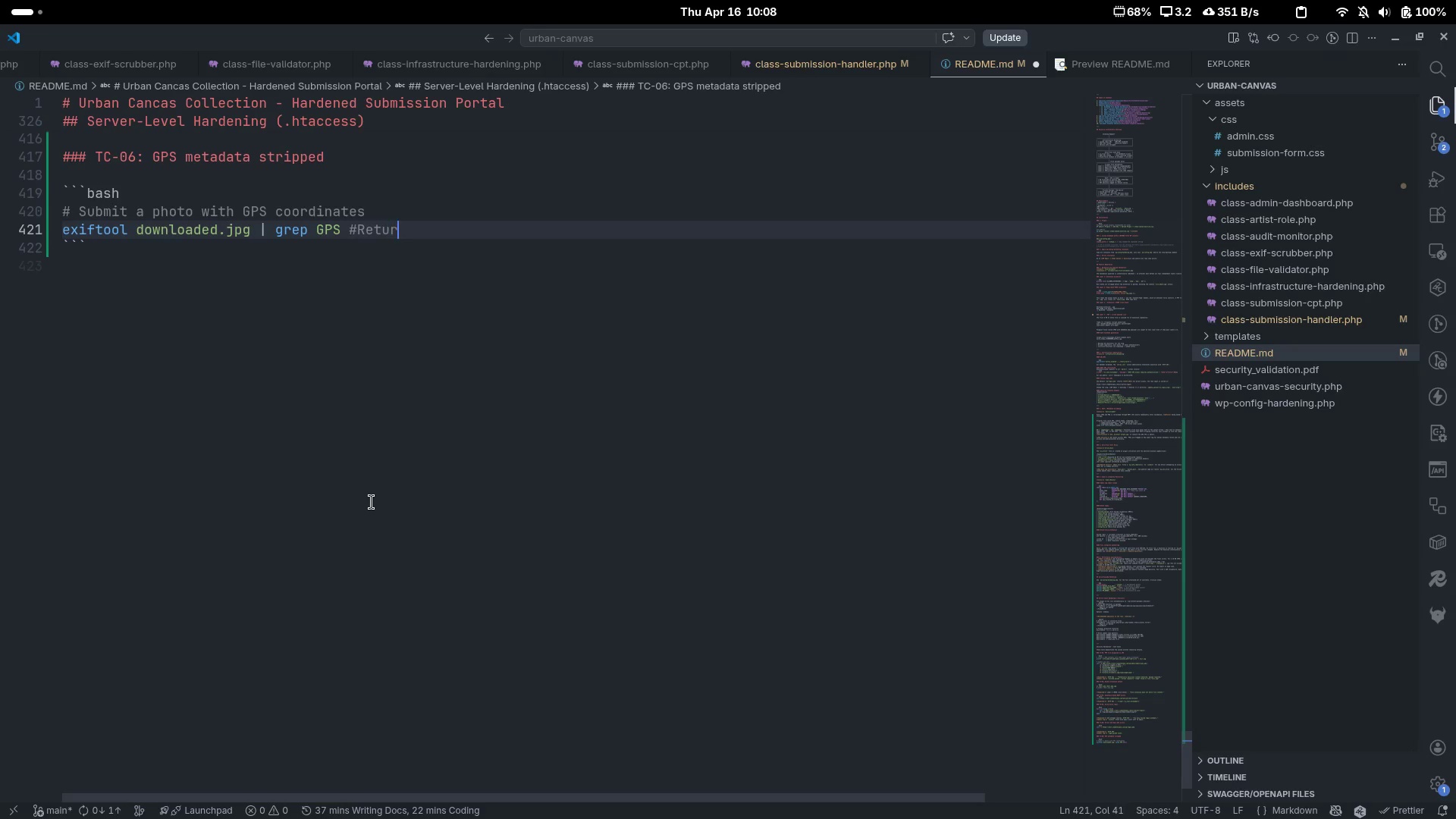 
key(Control+ControlLeft)
 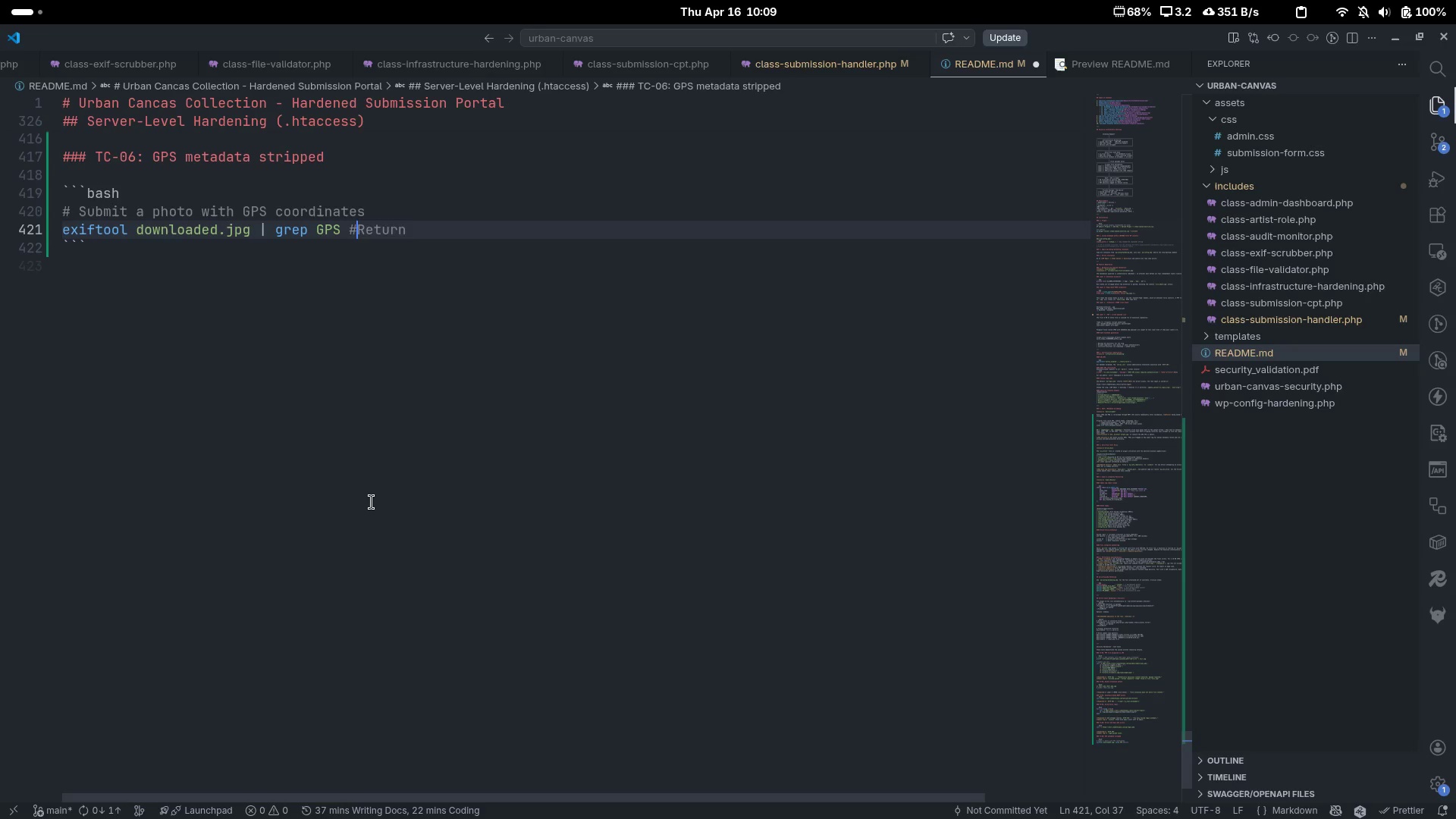 
key(Control+ArrowLeft)
 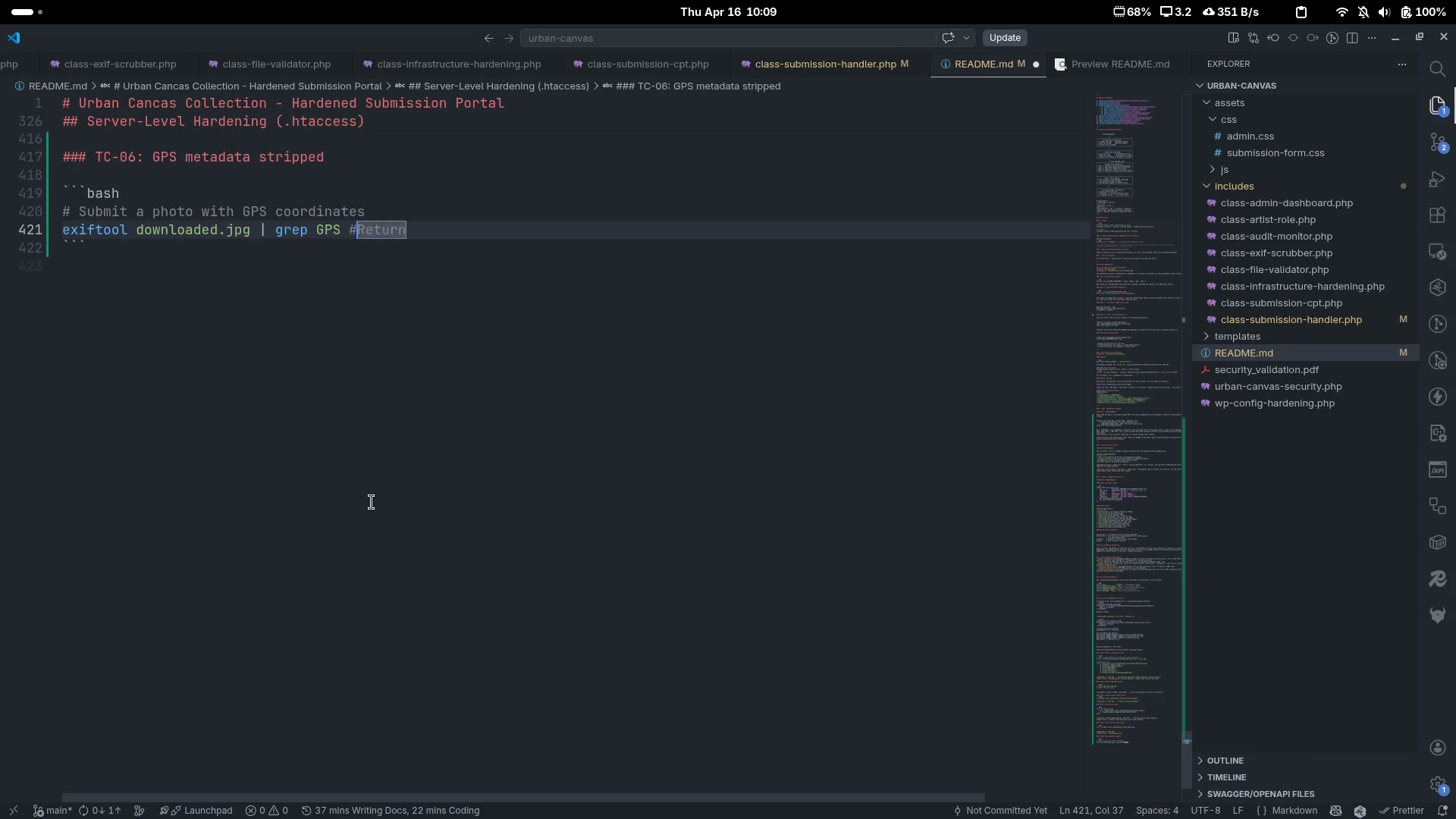 
key(Space)
 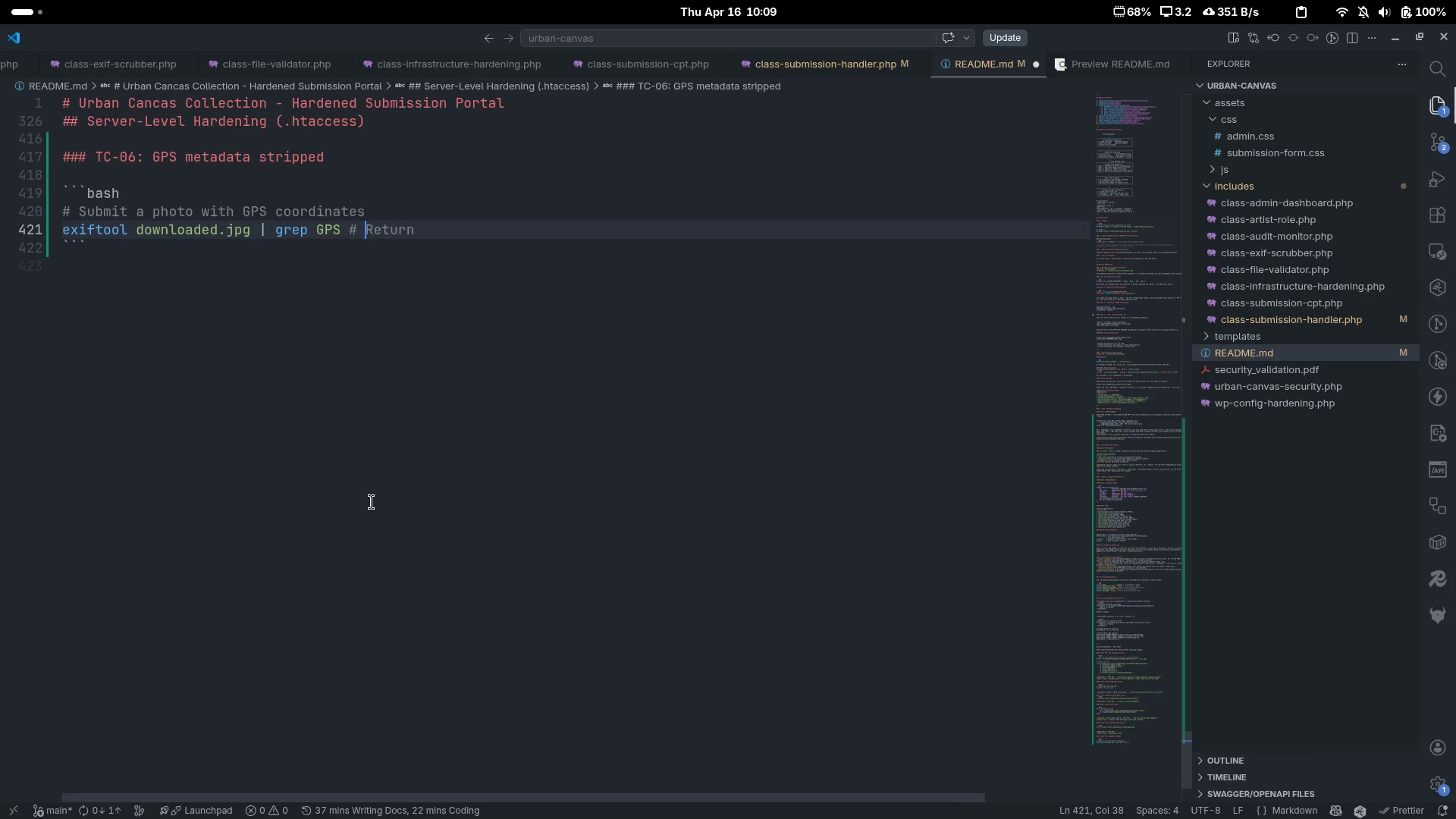 
key(Control+ControlLeft)
 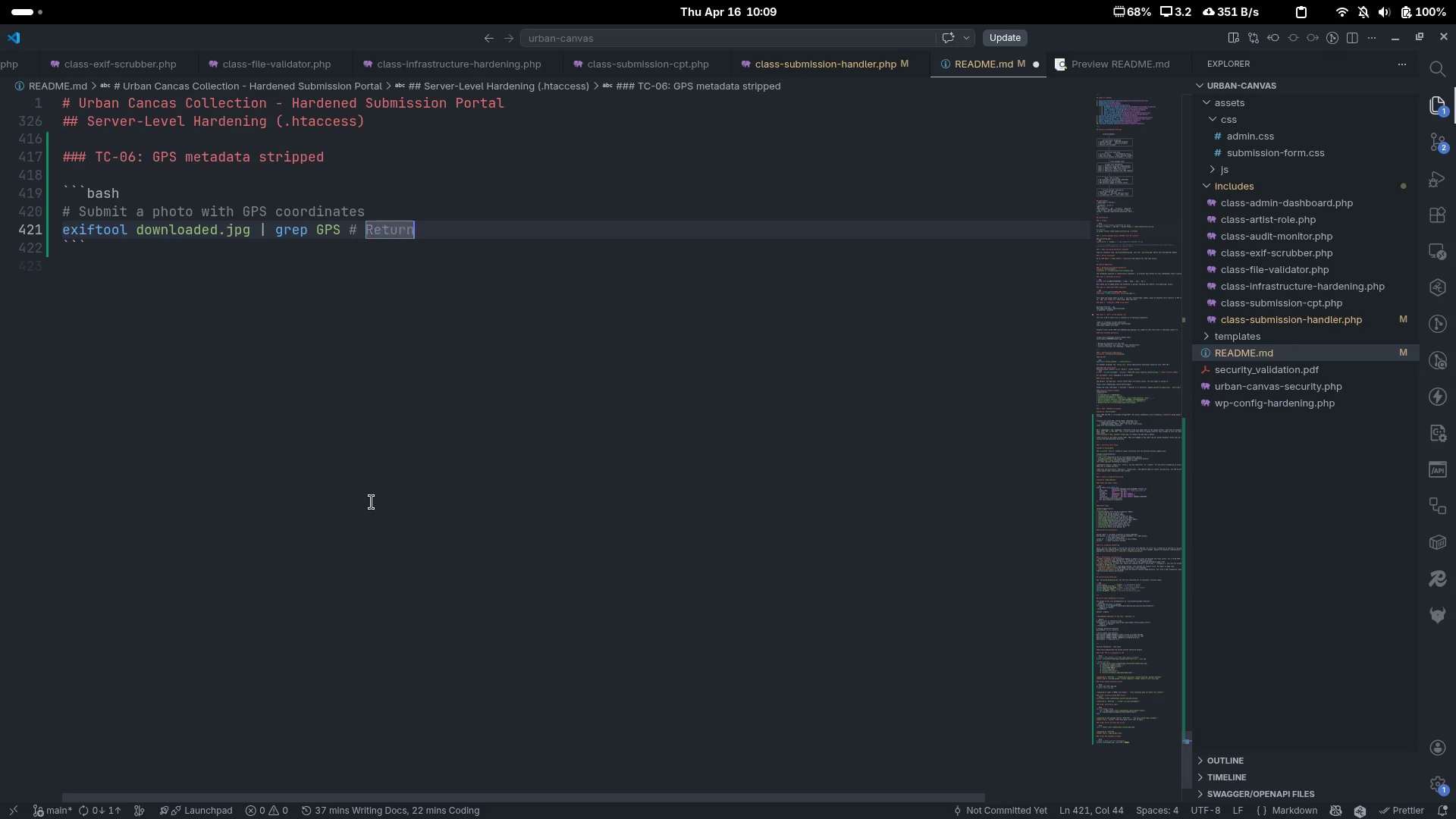 
key(Control+ArrowRight)
 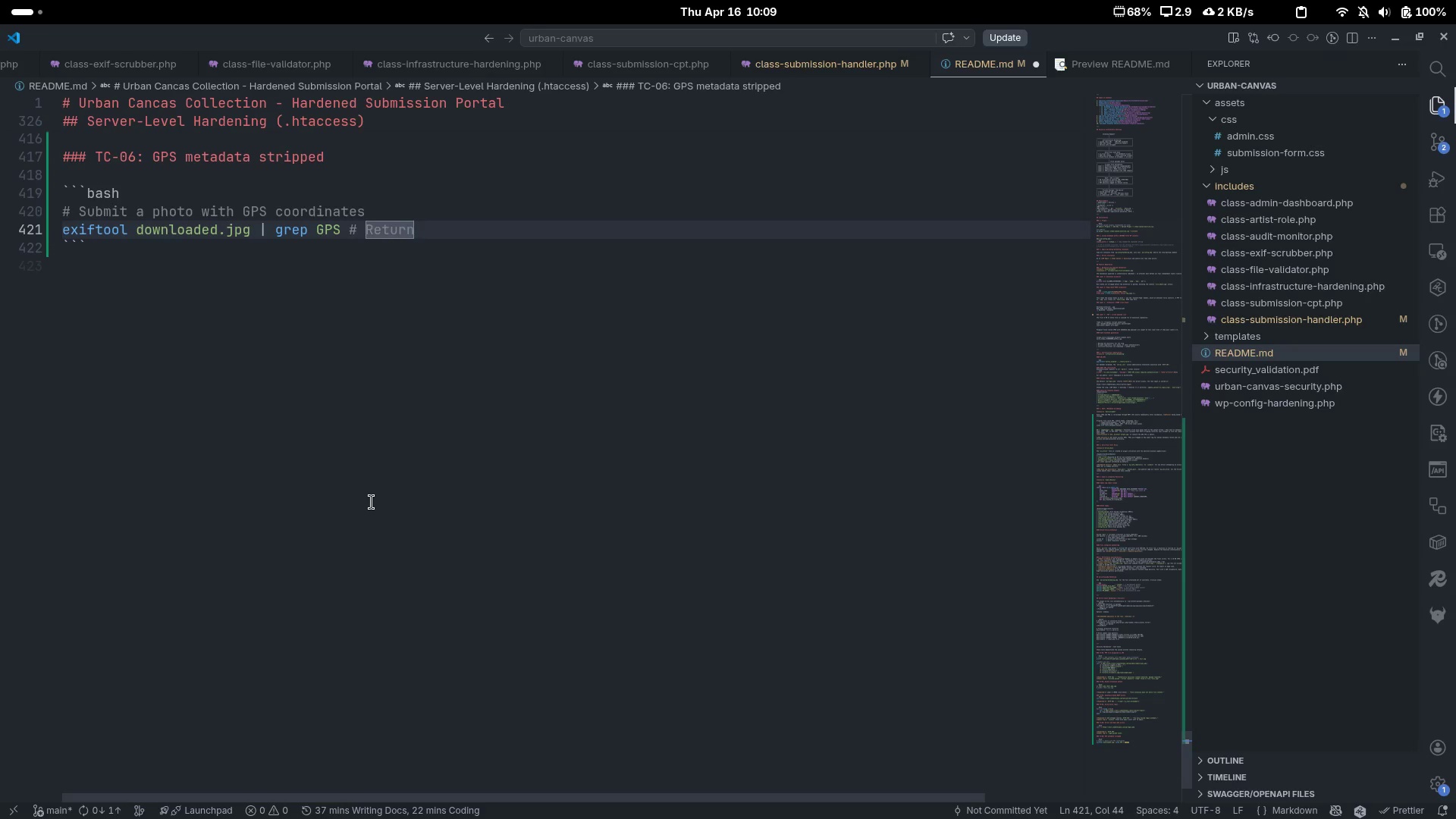 
type(s: ())
 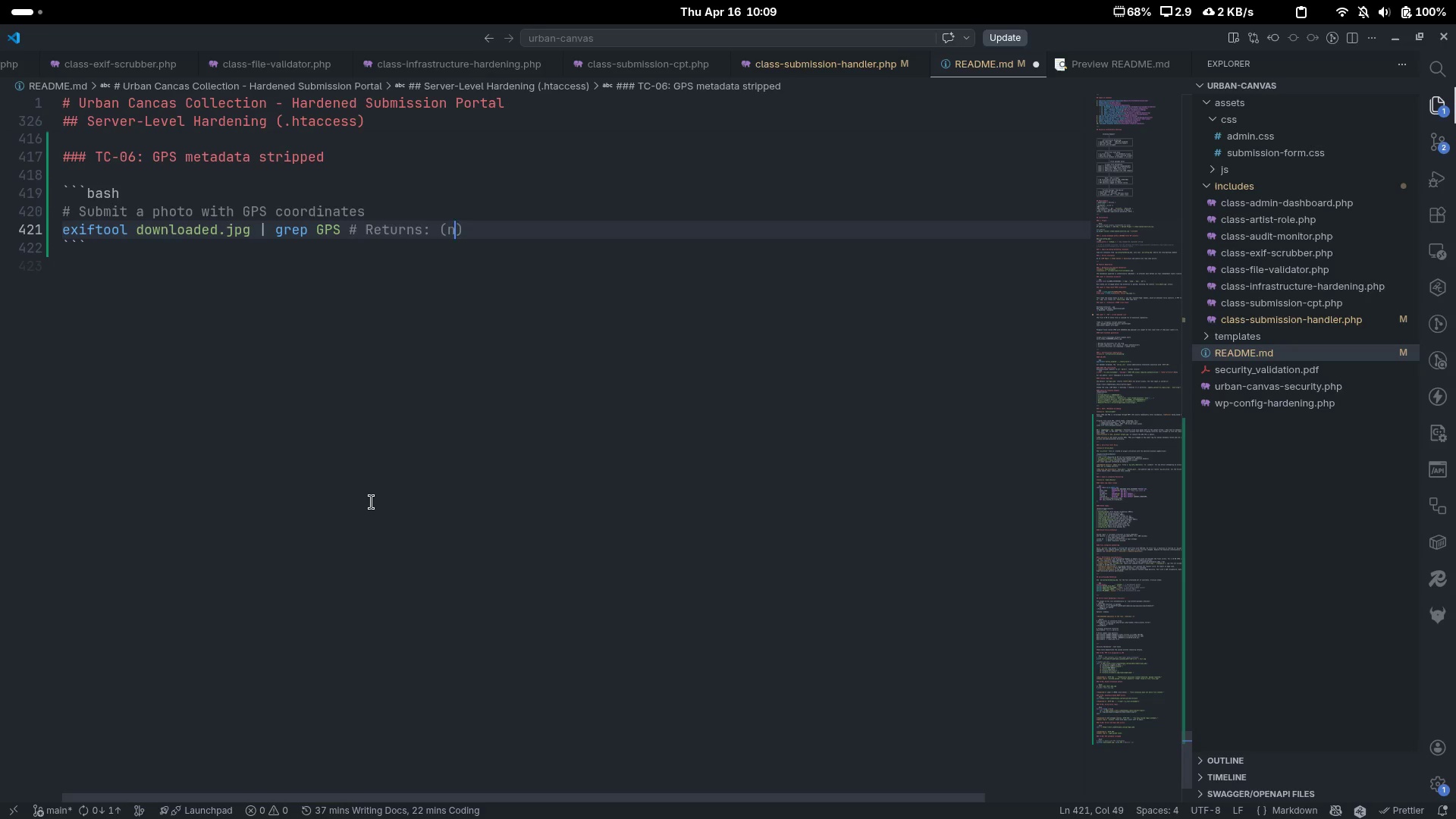 
 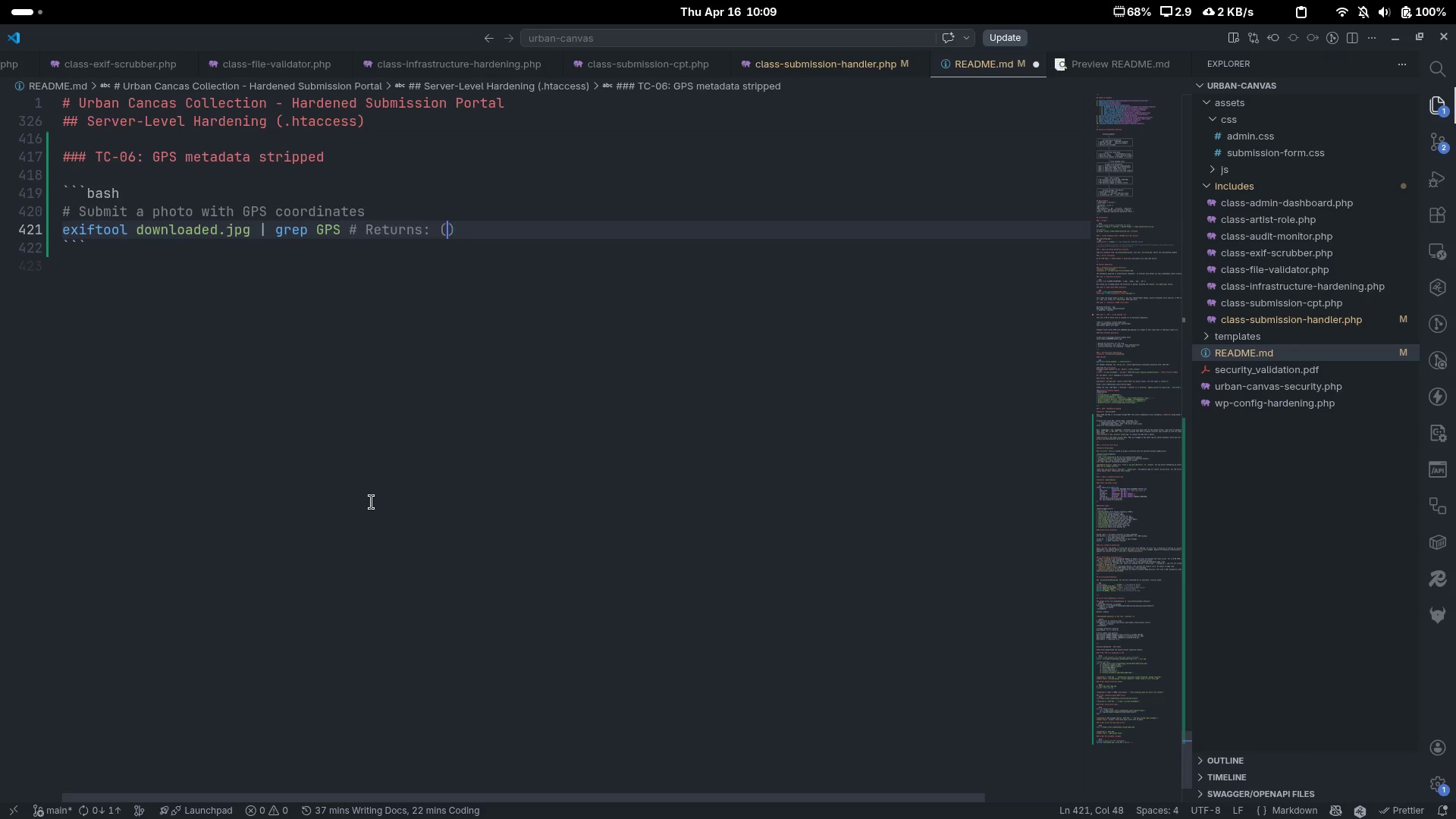 
key(ArrowLeft)
 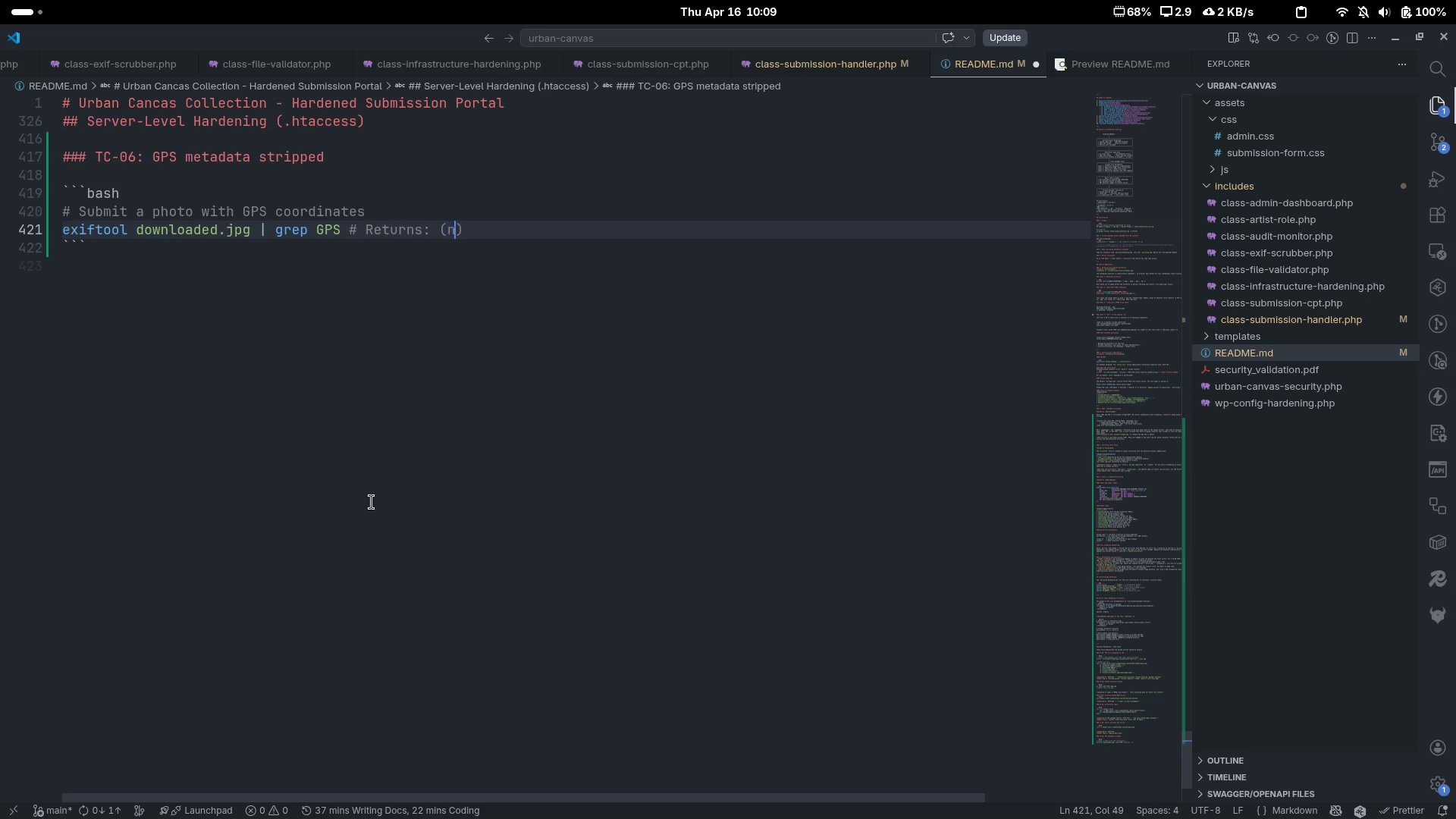 
type(nothing)
 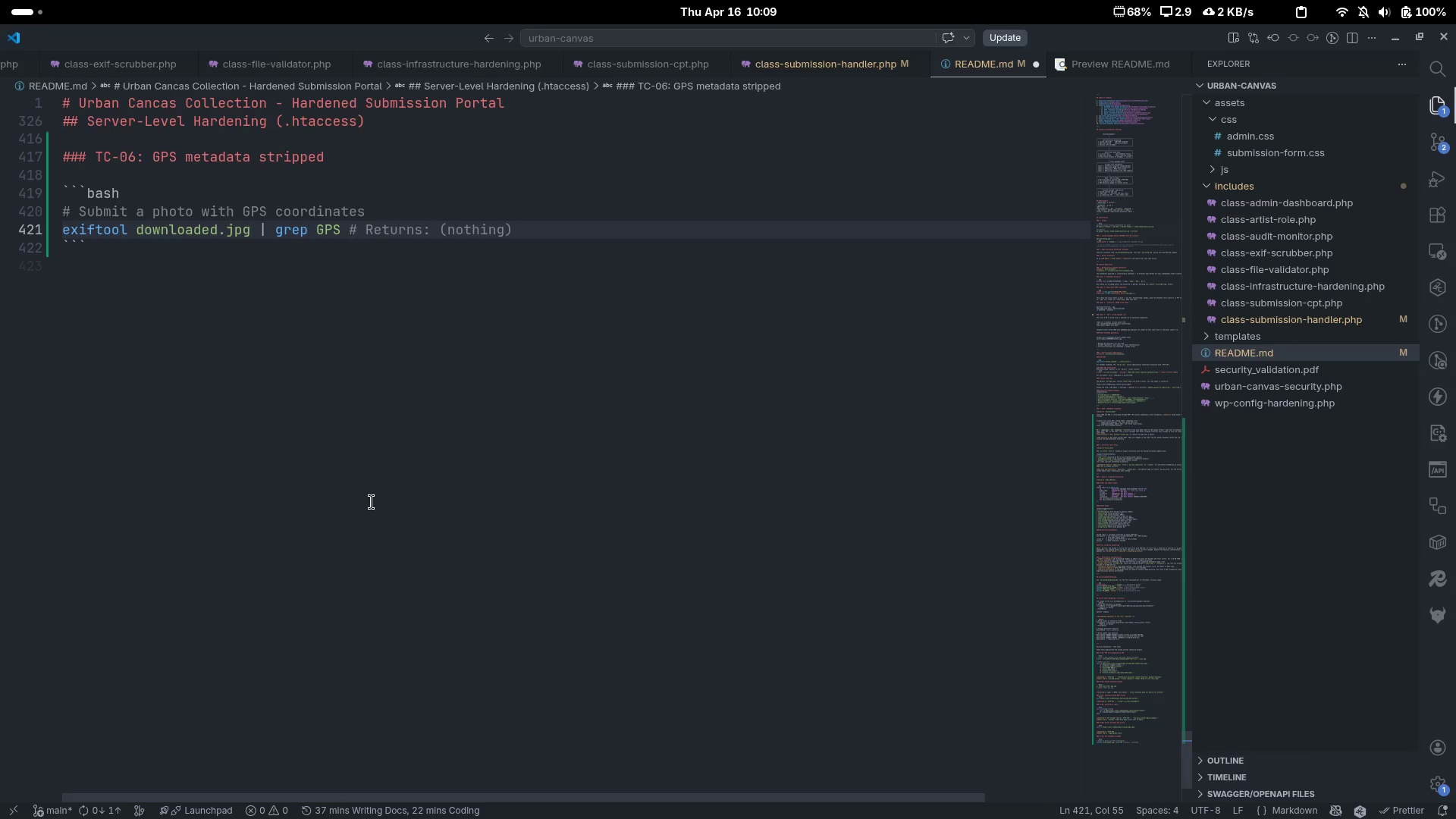 
key(ArrowDown)
 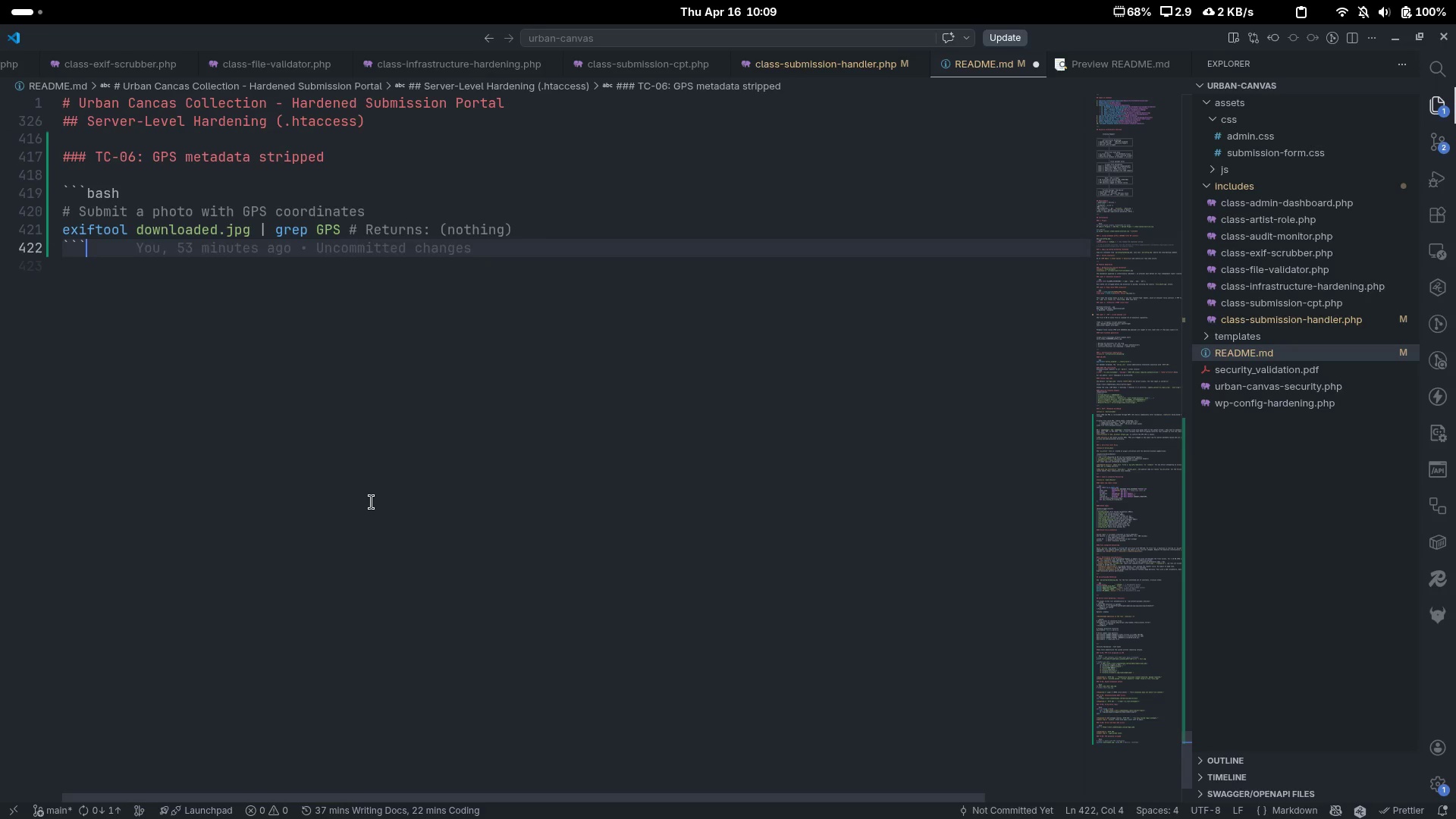 
key(Enter)
 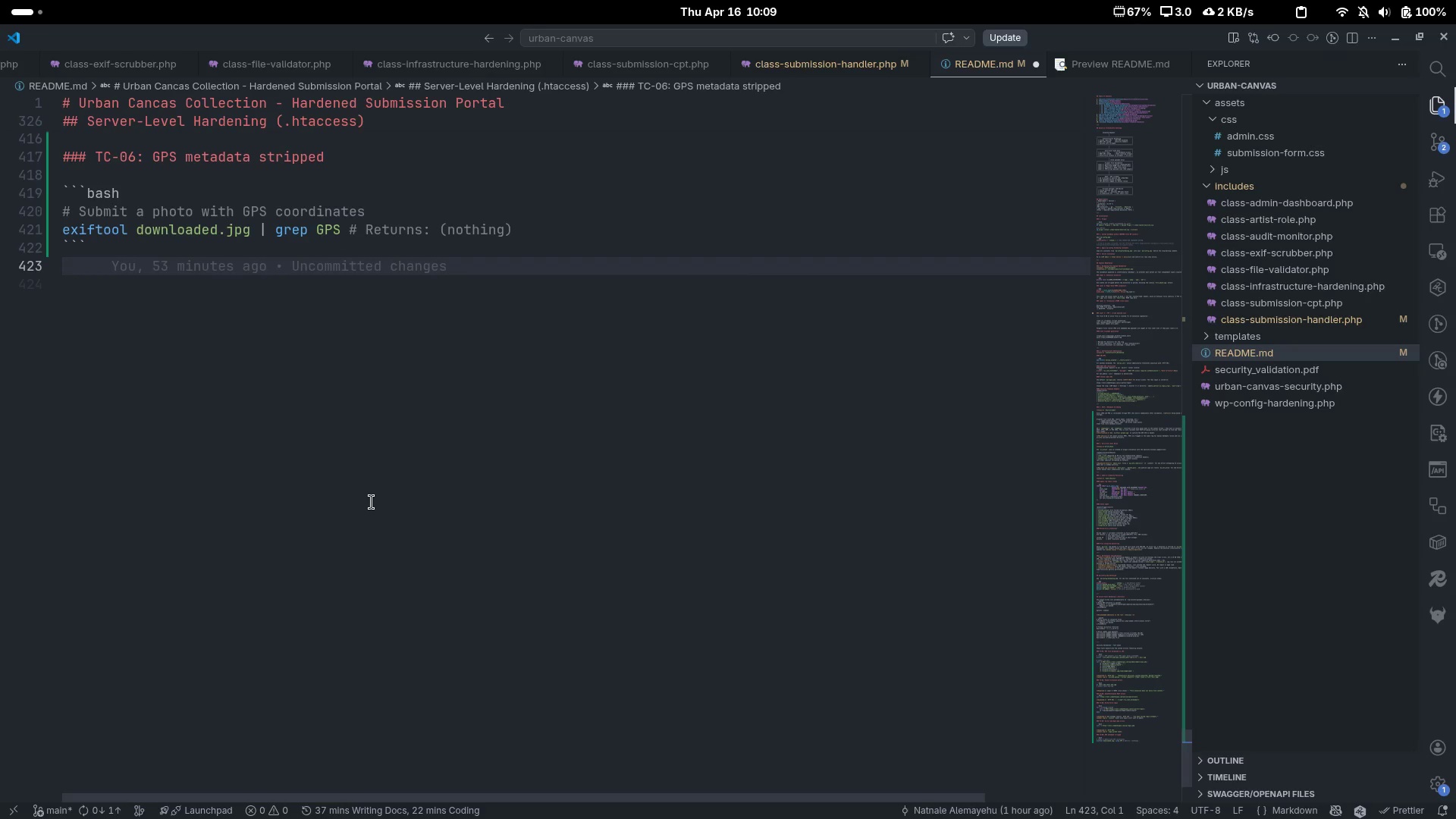 
key(Enter)
 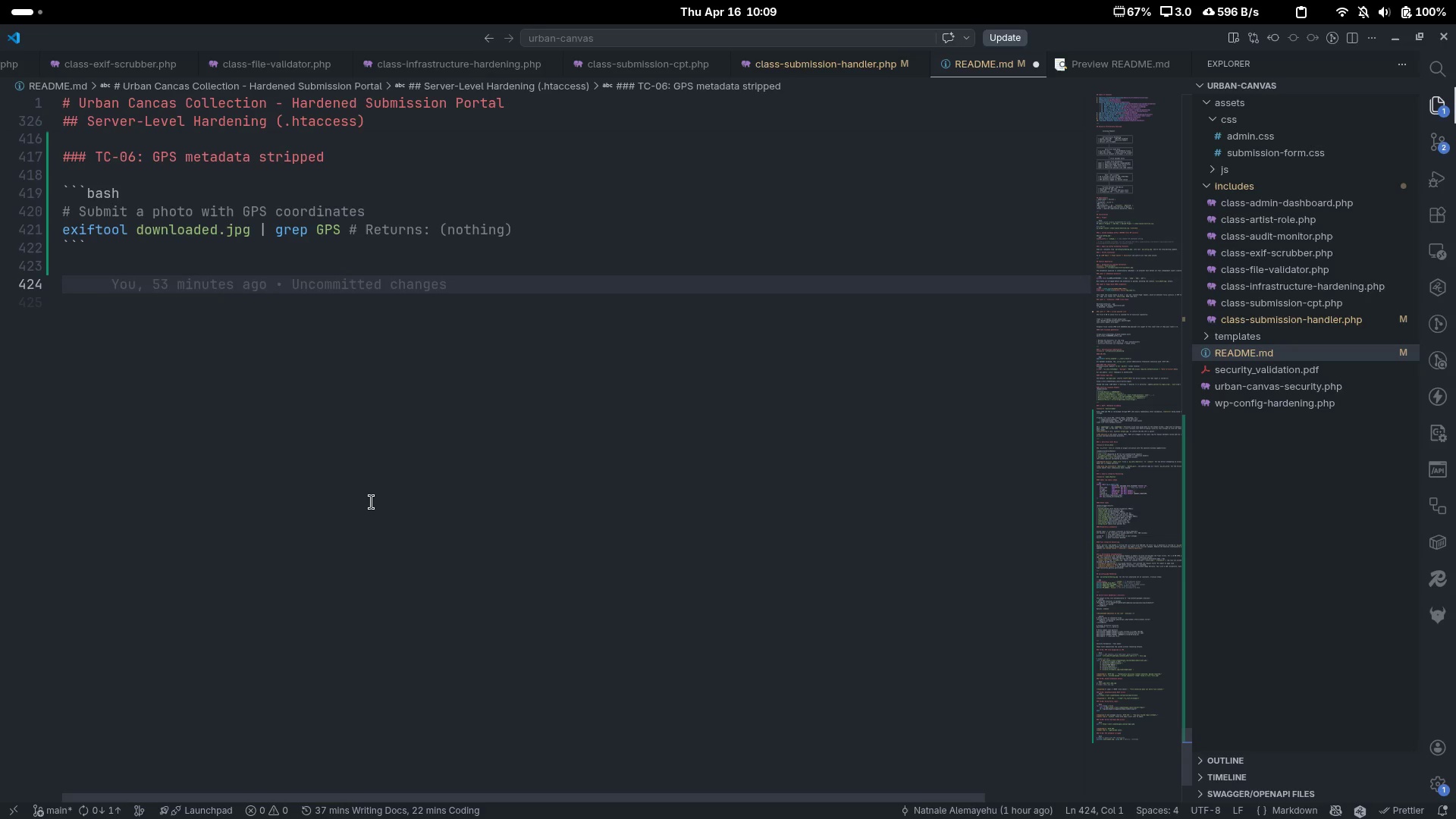 
type(****)
 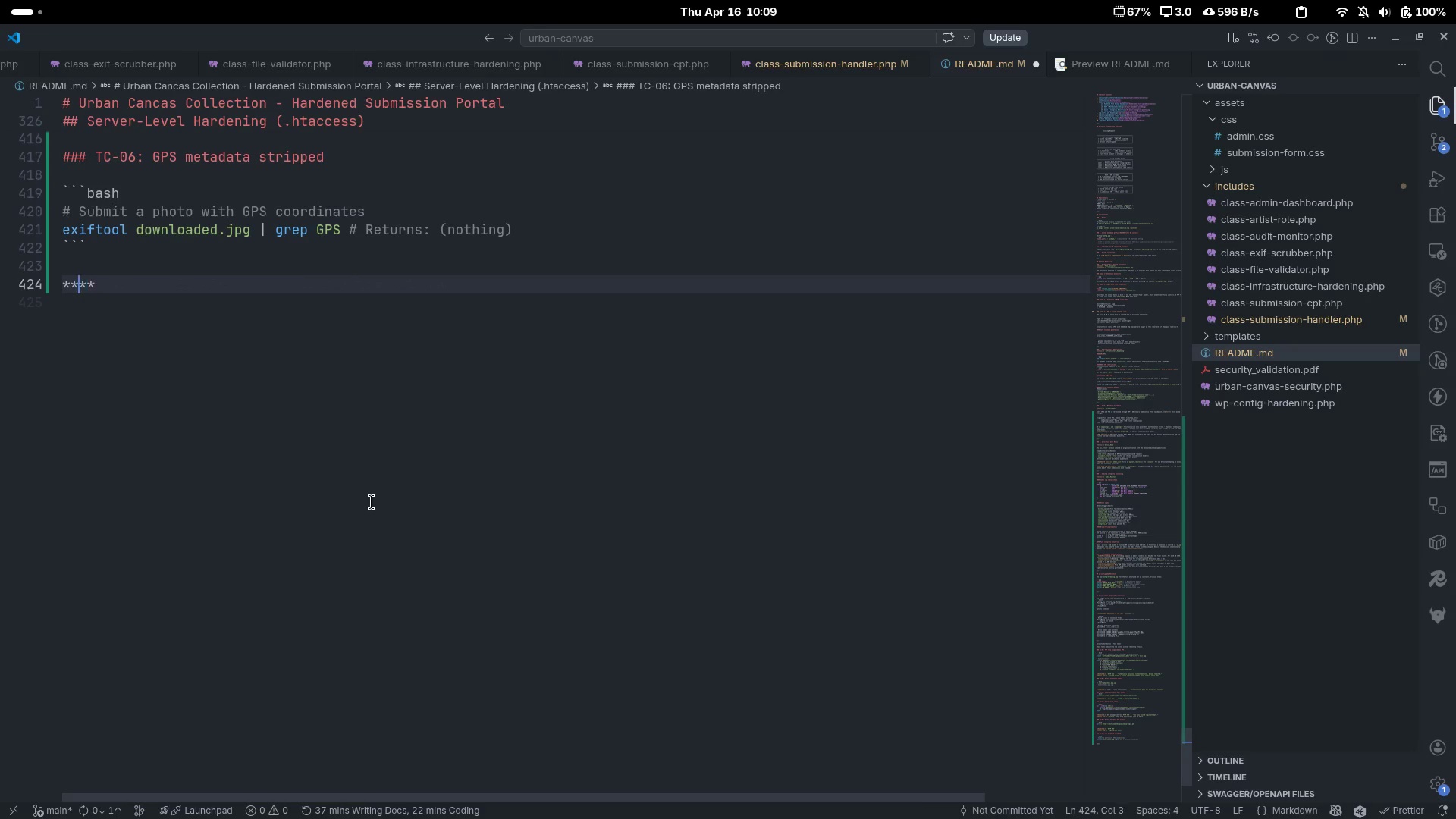 
 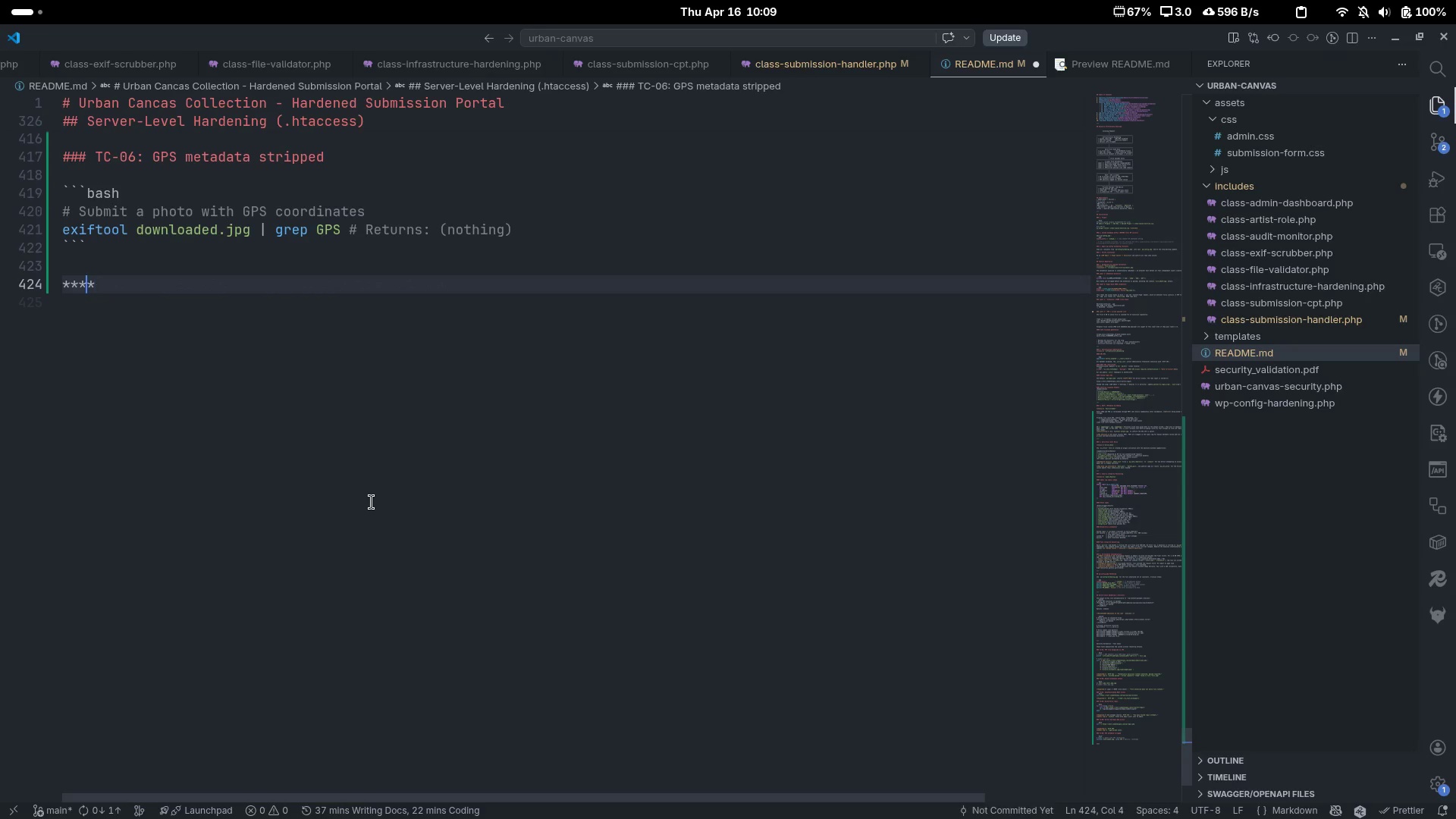 
key(ArrowLeft)
 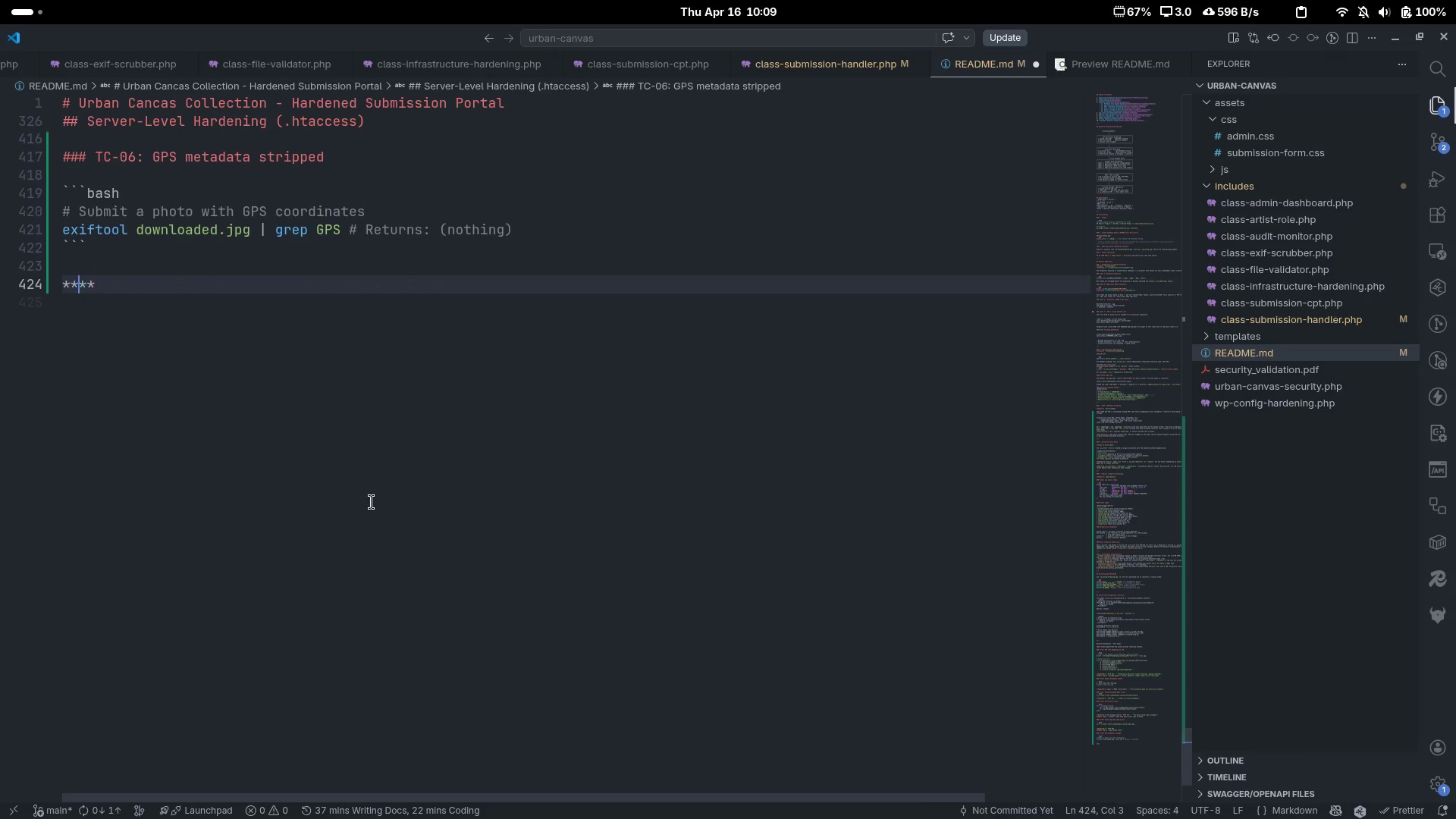 
key(ArrowLeft)
 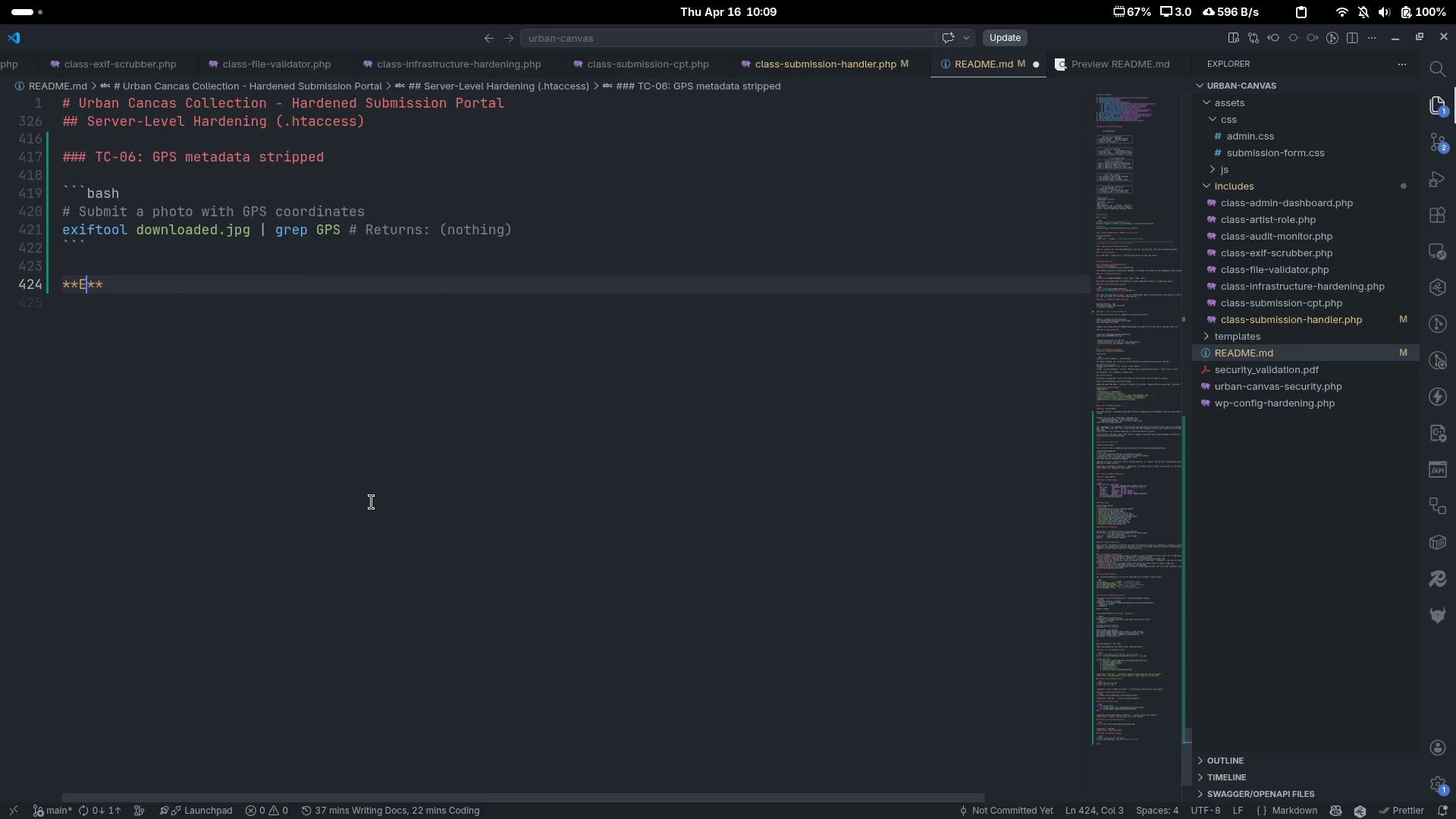 
type(Expected:)
 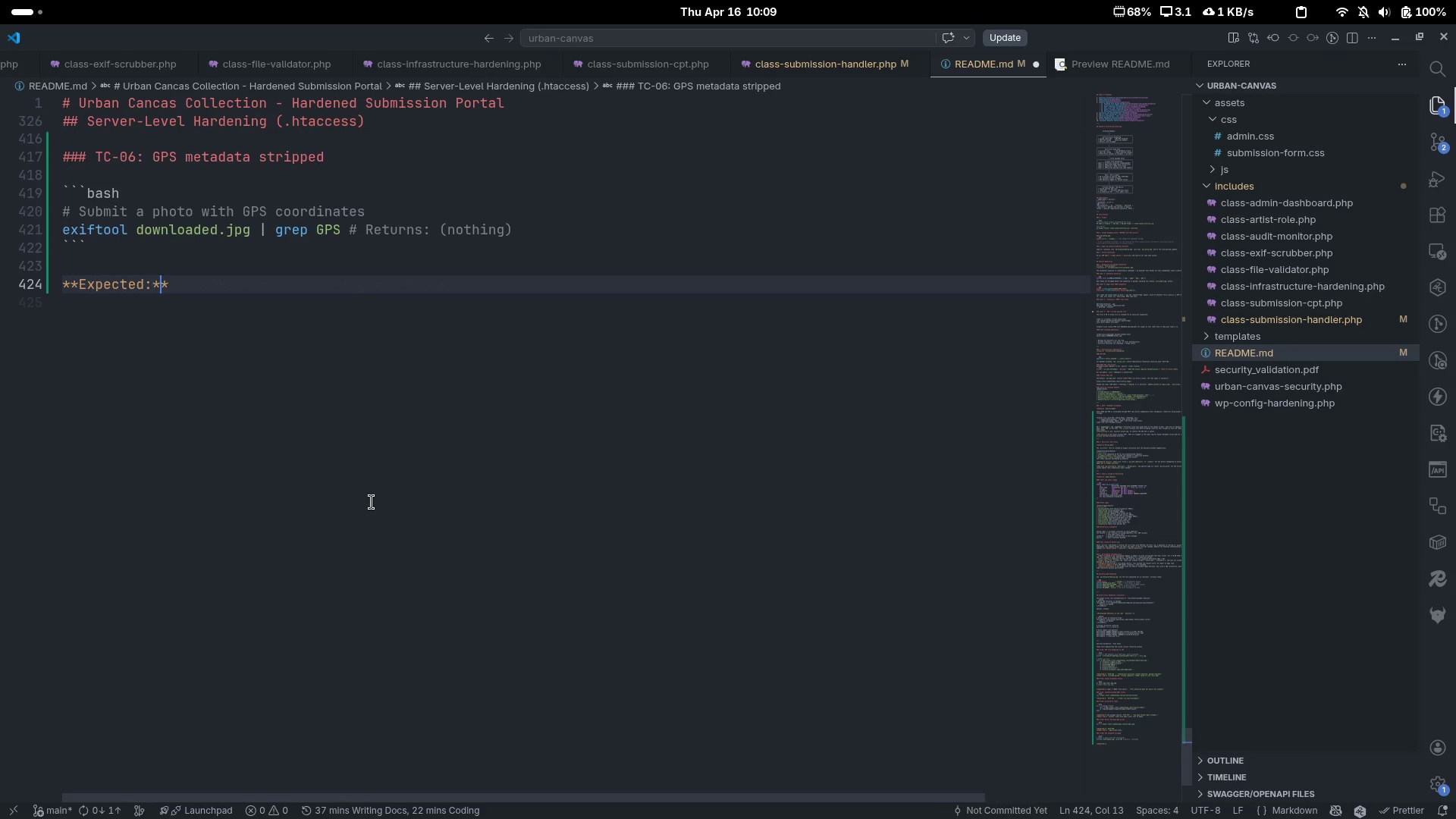 
key(ArrowRight)
 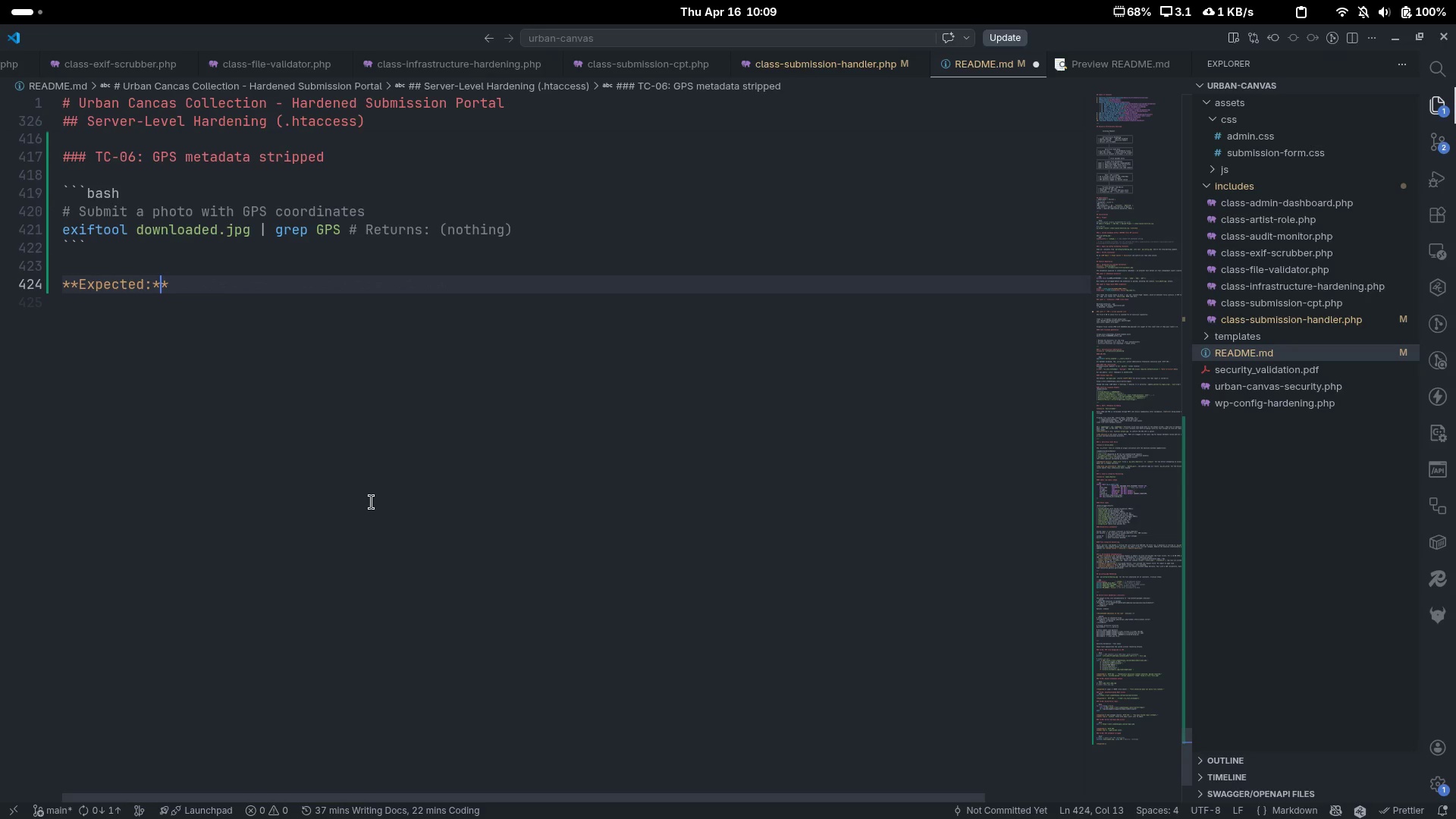 
key(ArrowRight)
 